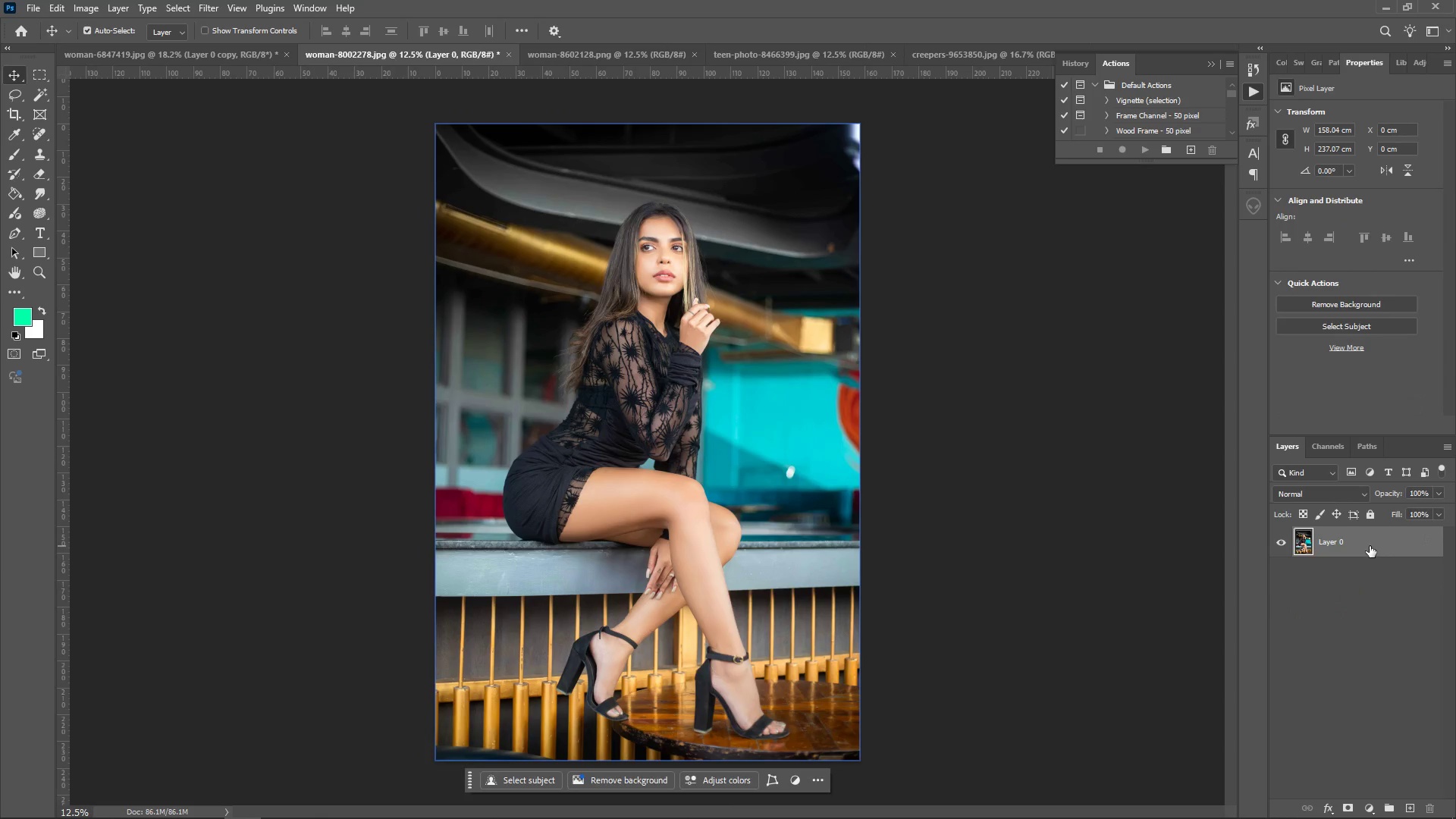 
left_click_drag(start_coordinate=[1367, 546], to_coordinate=[1403, 815])
 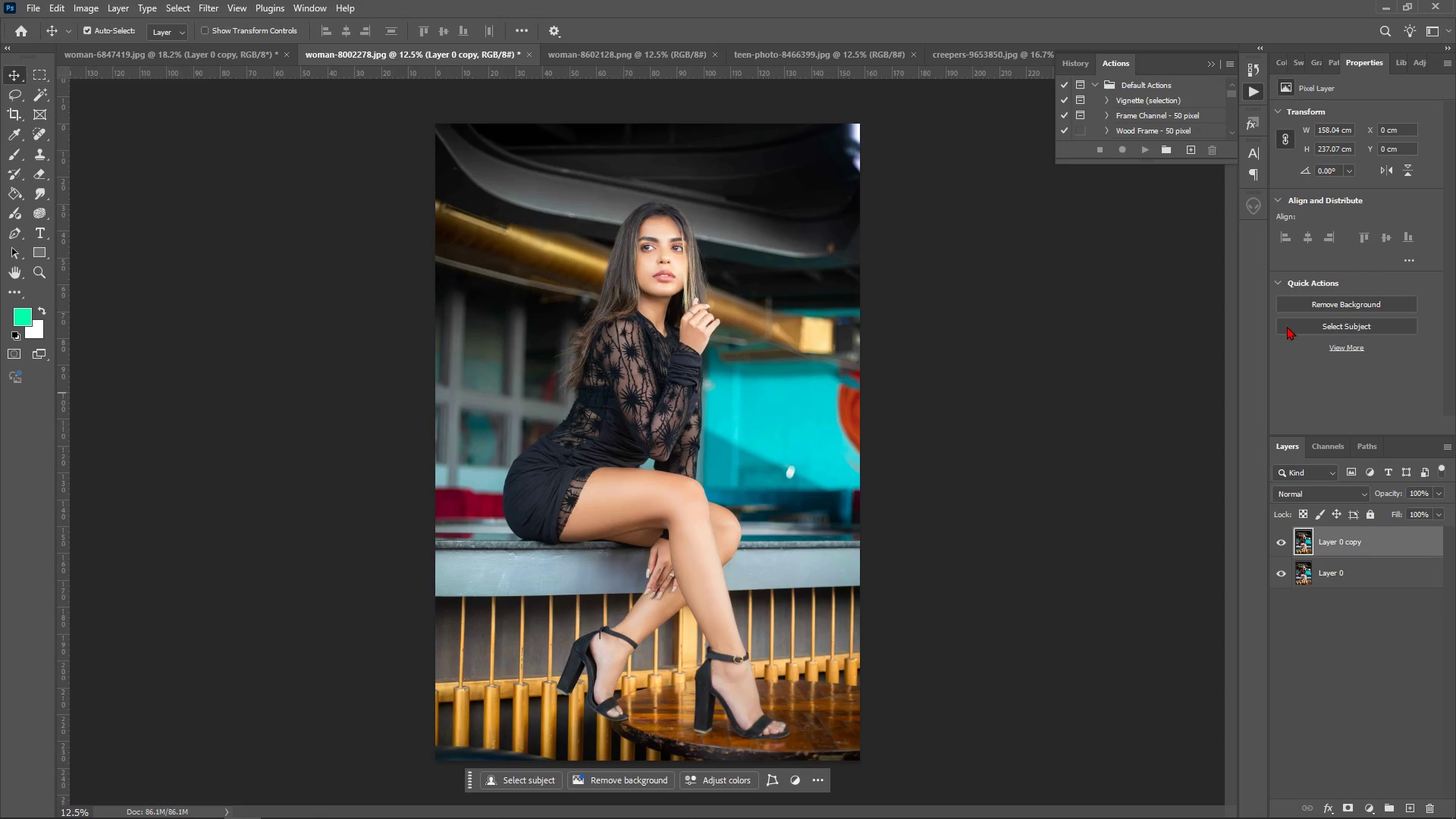 
left_click([1287, 326])
 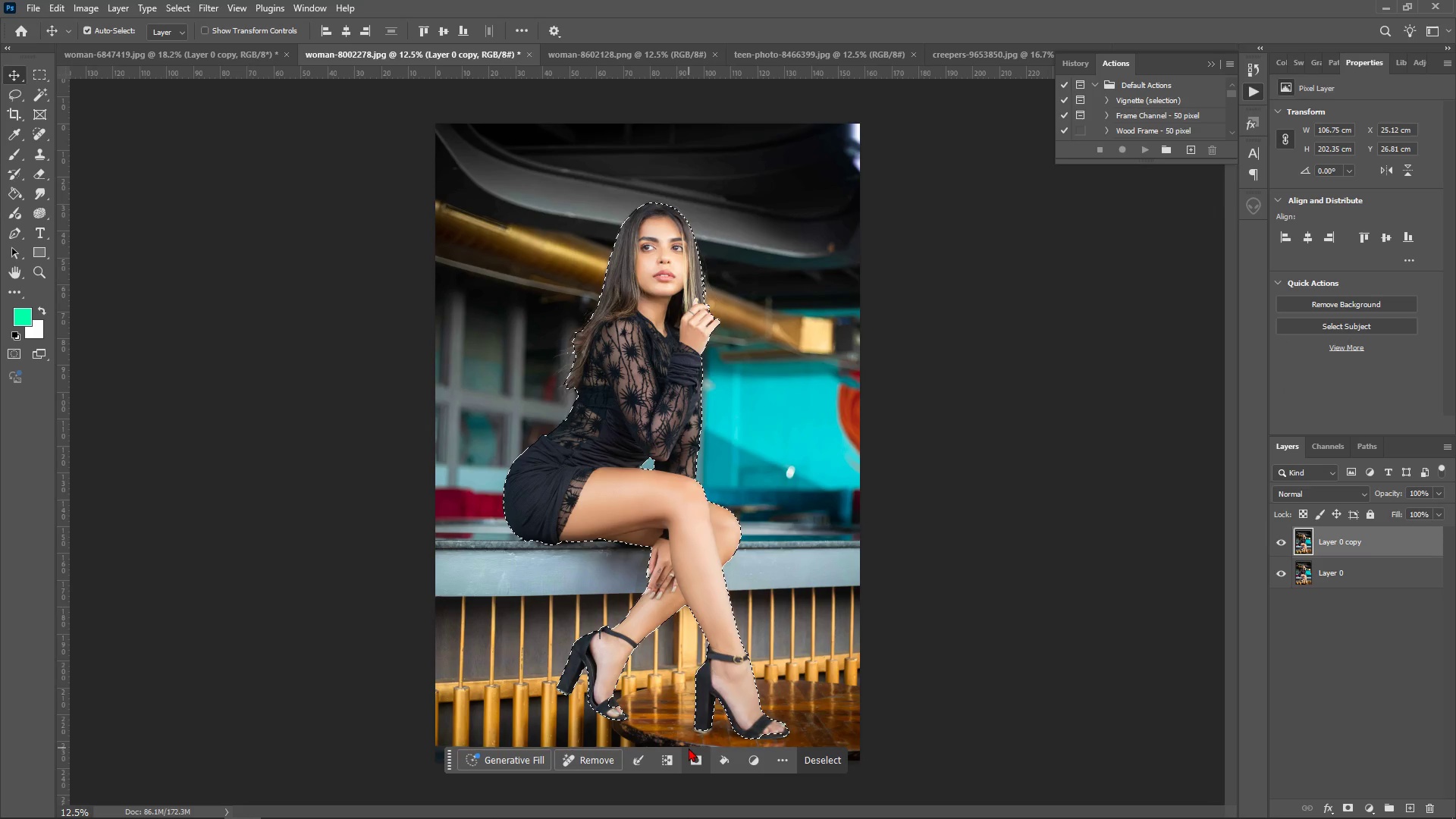 
wait(20.46)
 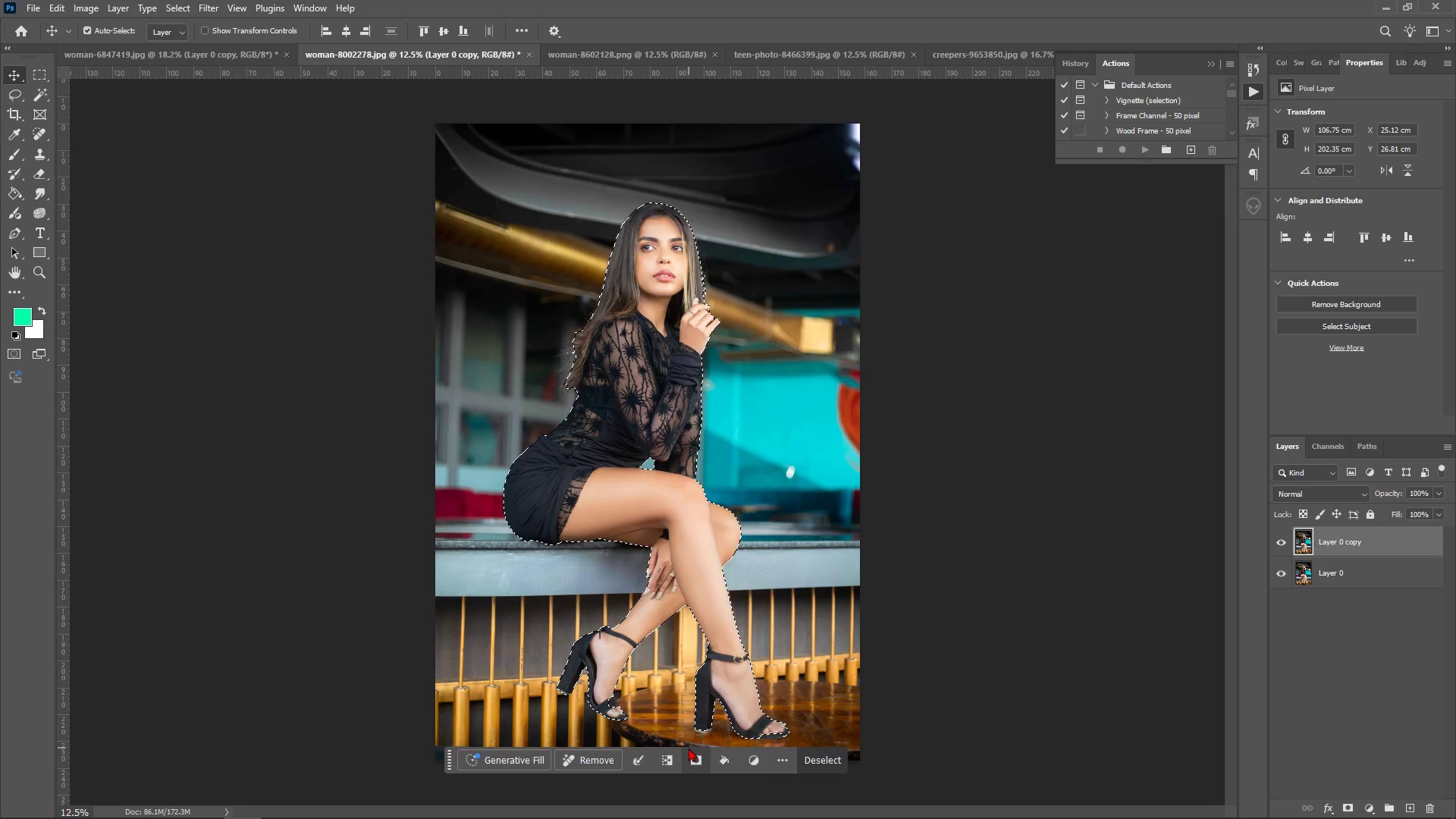 
right_click([653, 402])
 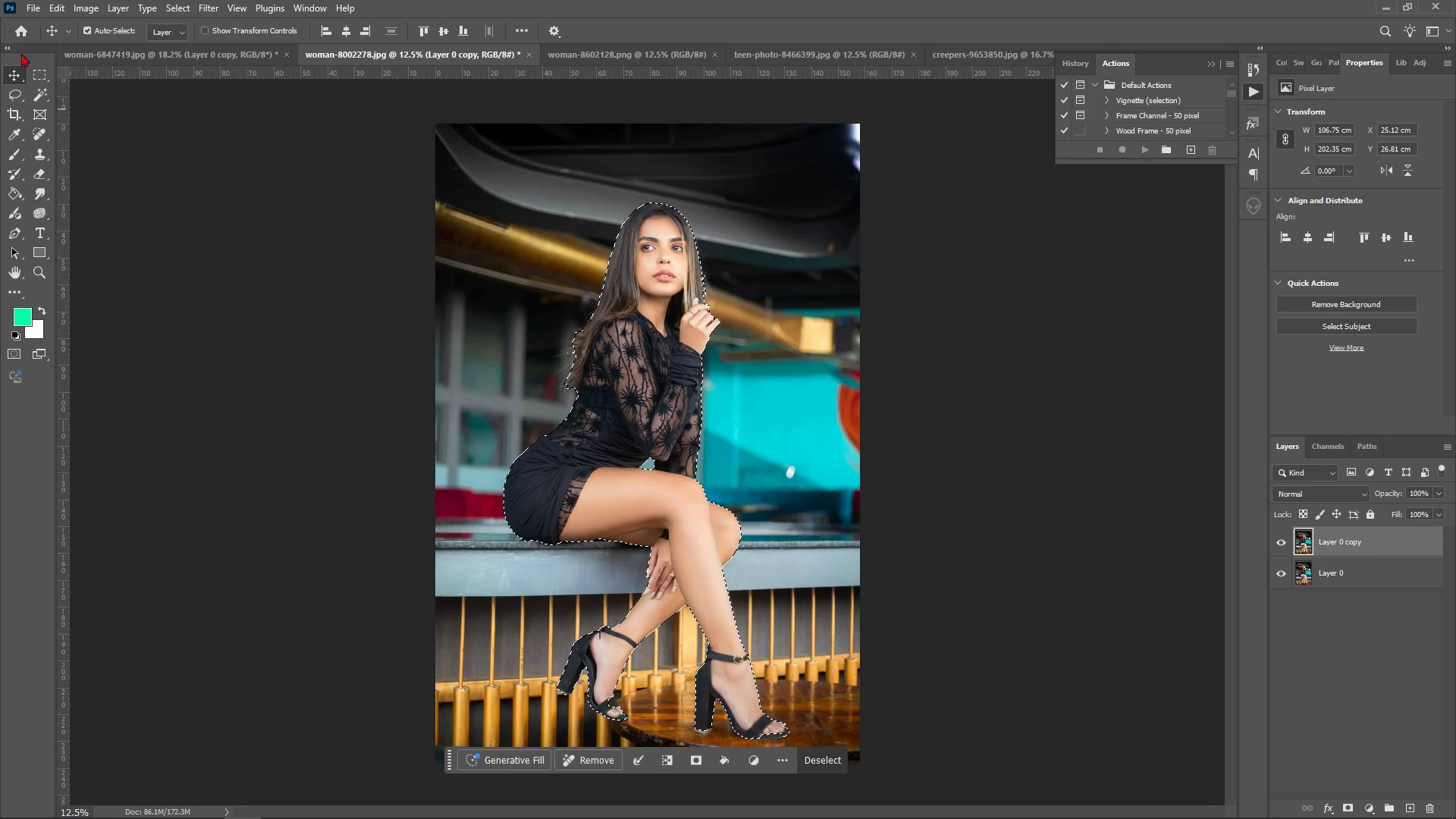 
left_click([42, 71])
 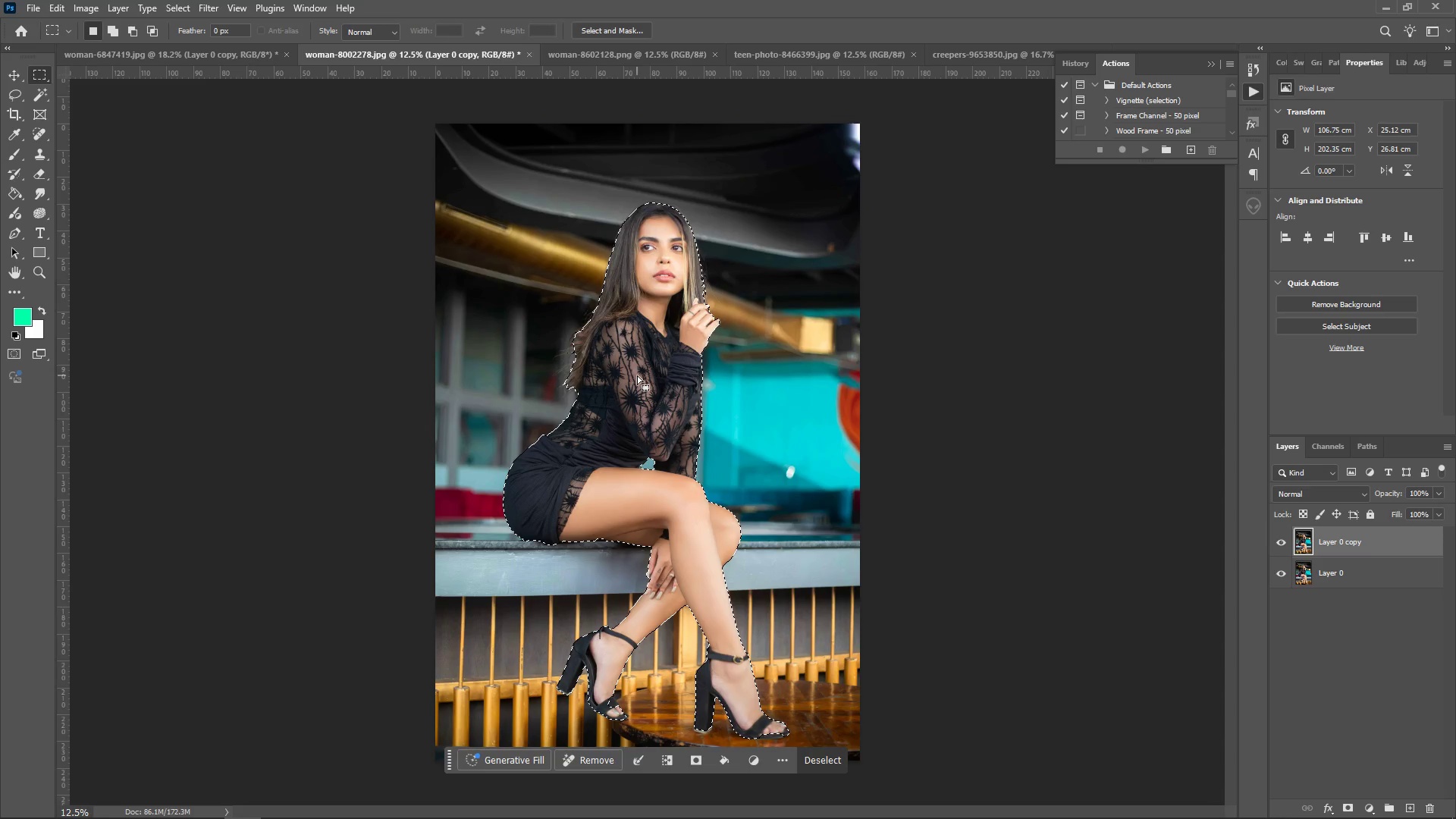 
right_click([637, 375])
 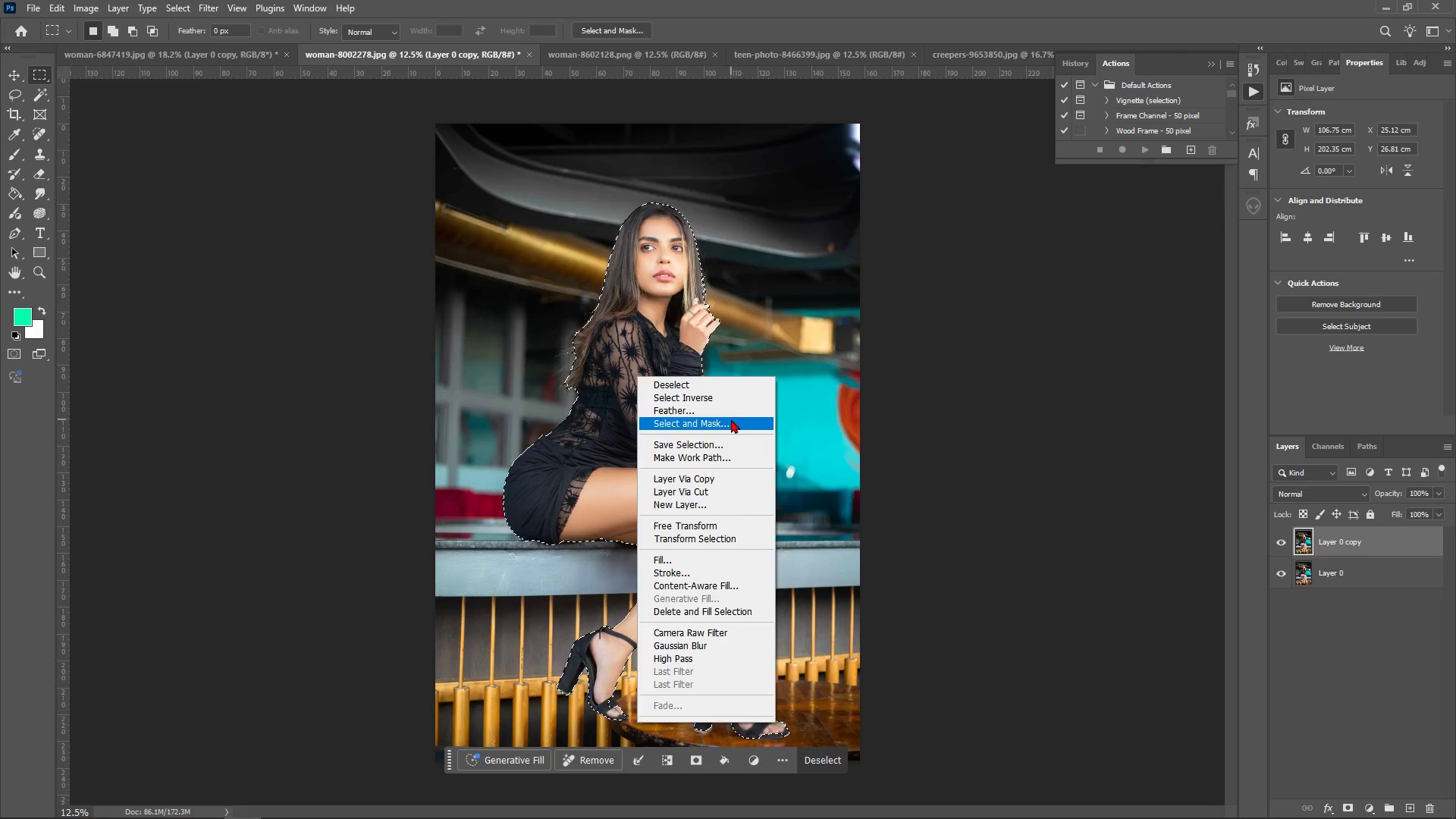 
left_click([731, 419])
 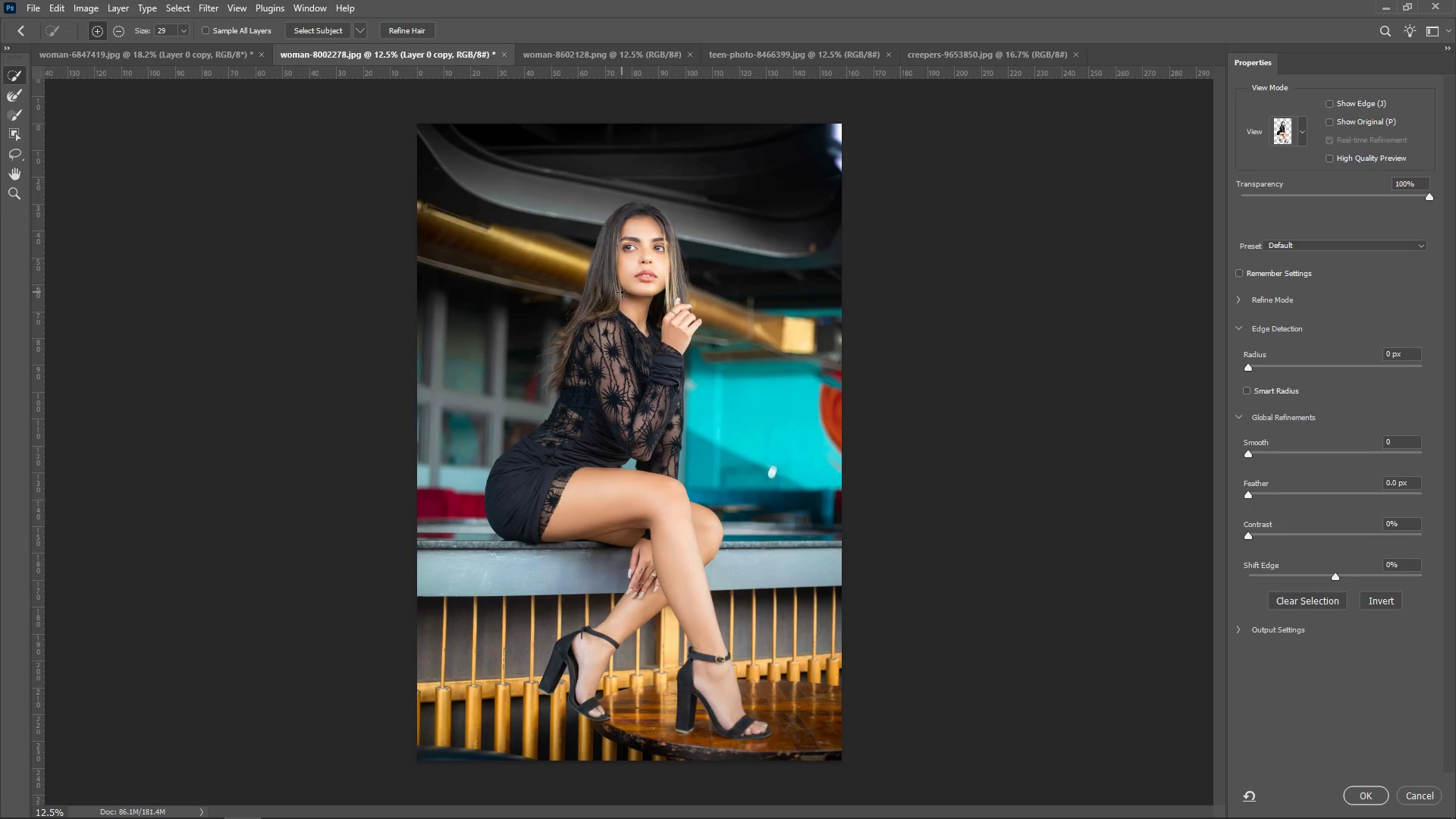 
wait(13.51)
 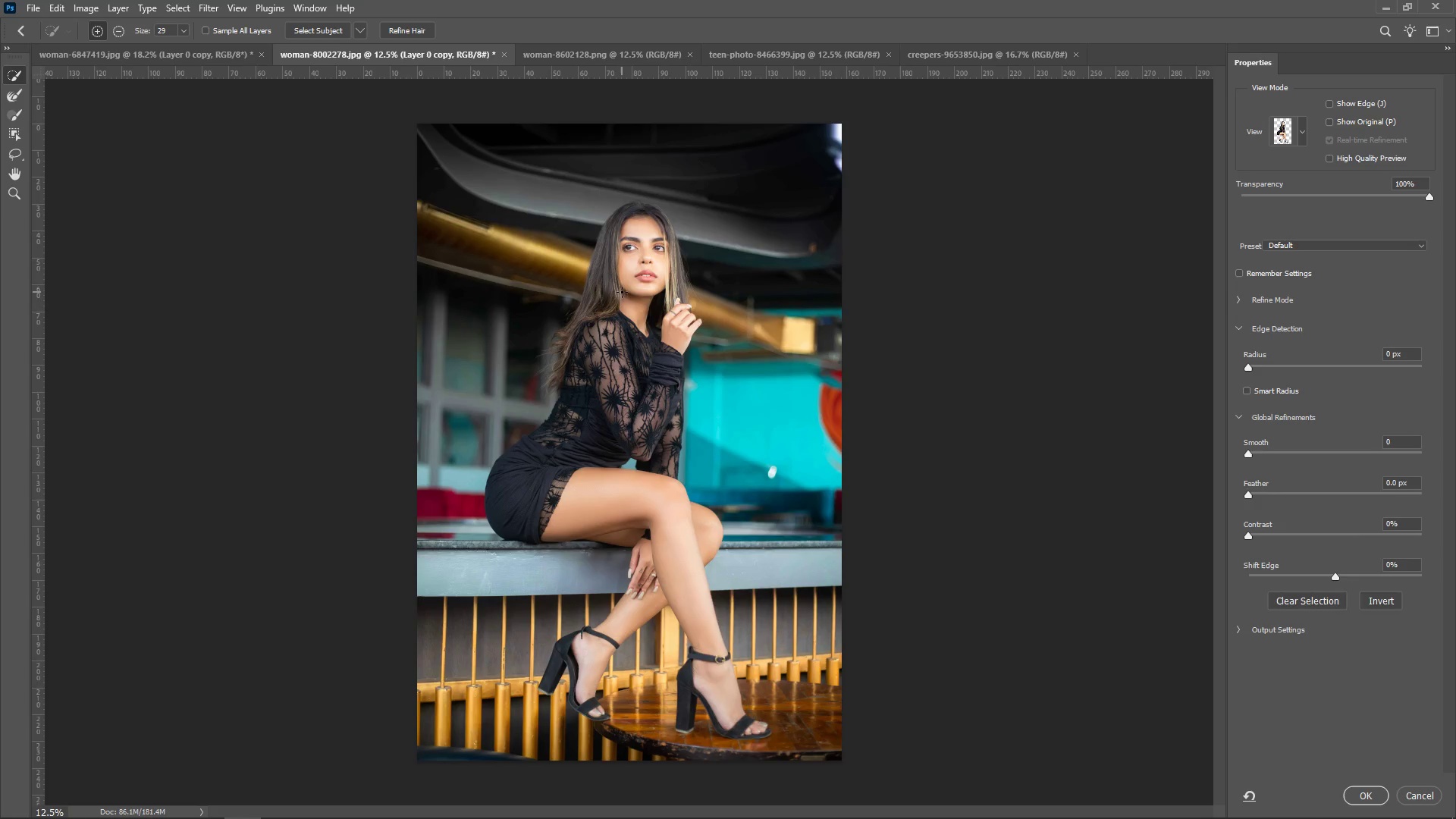 
left_click([1417, 796])
 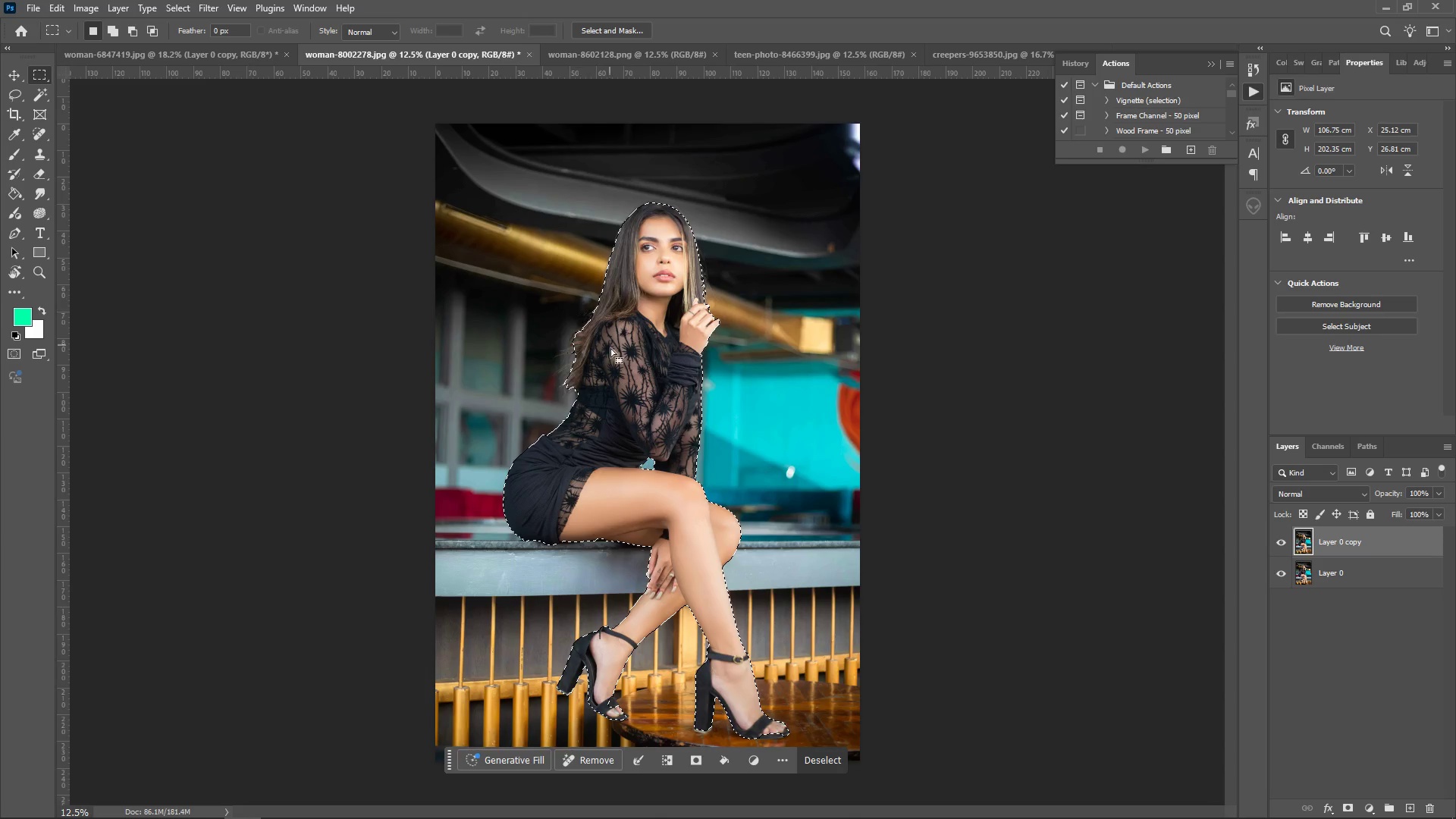 
right_click([616, 369])
 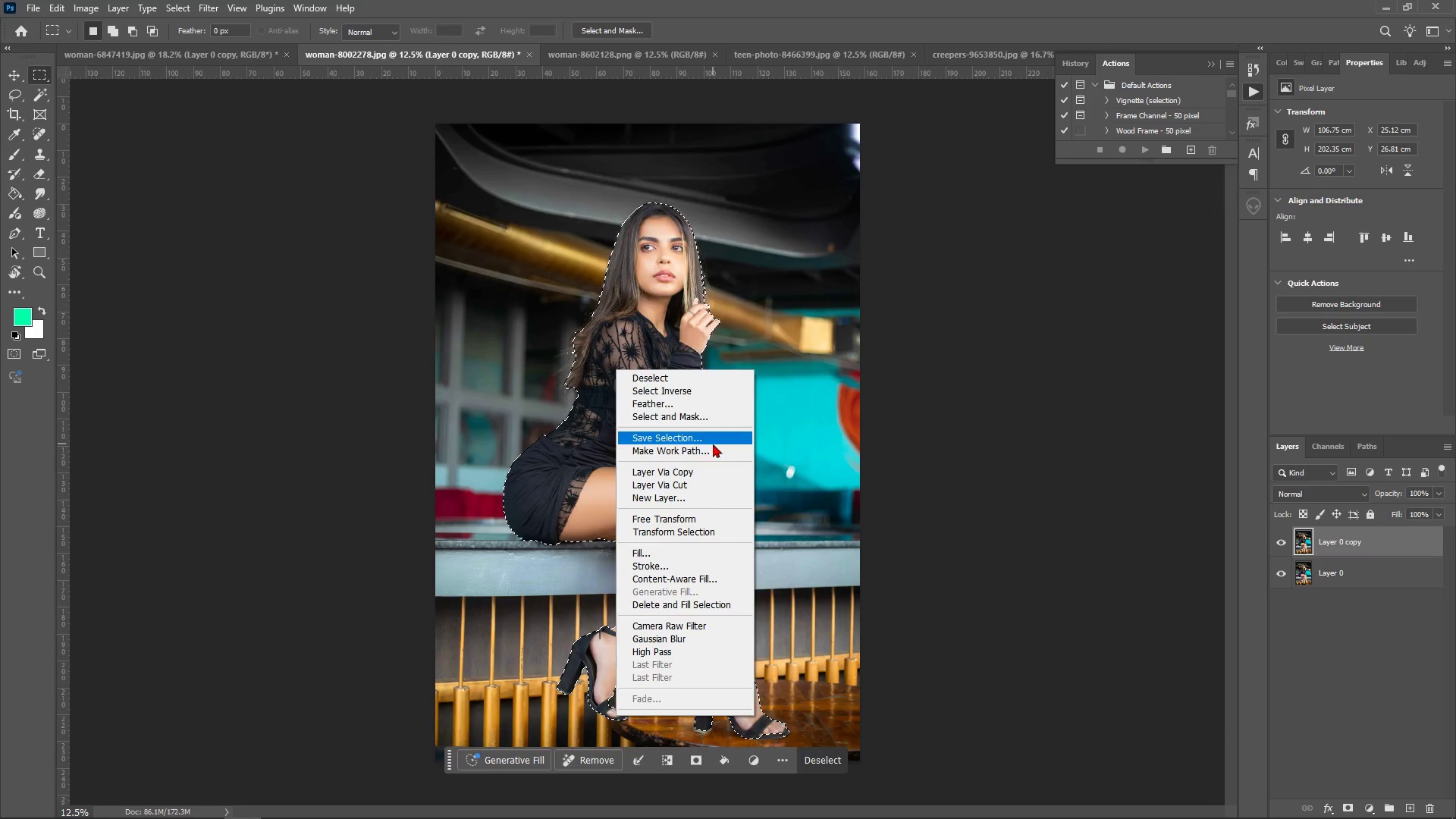 
left_click([711, 422])
 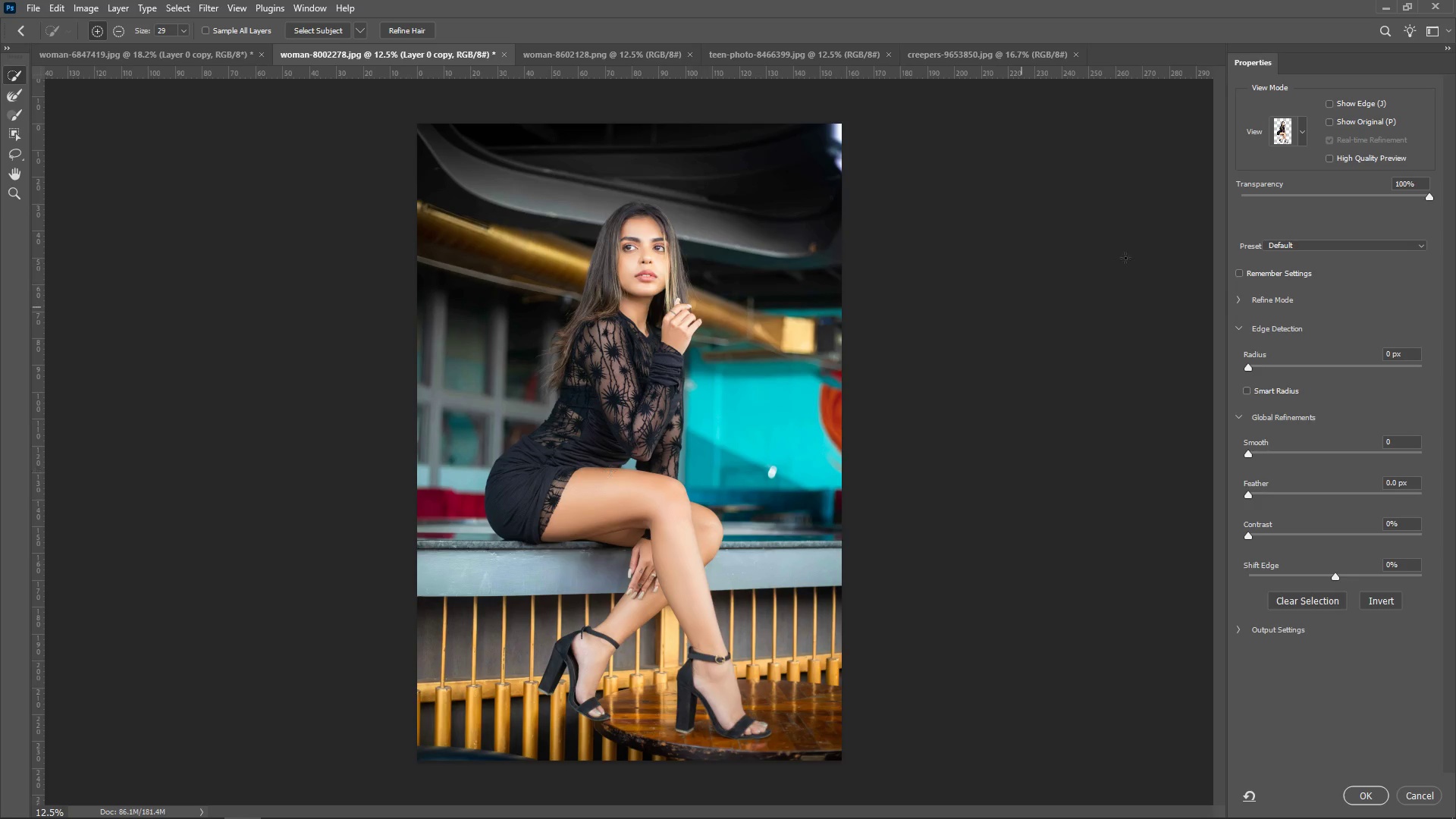 
wait(5.49)
 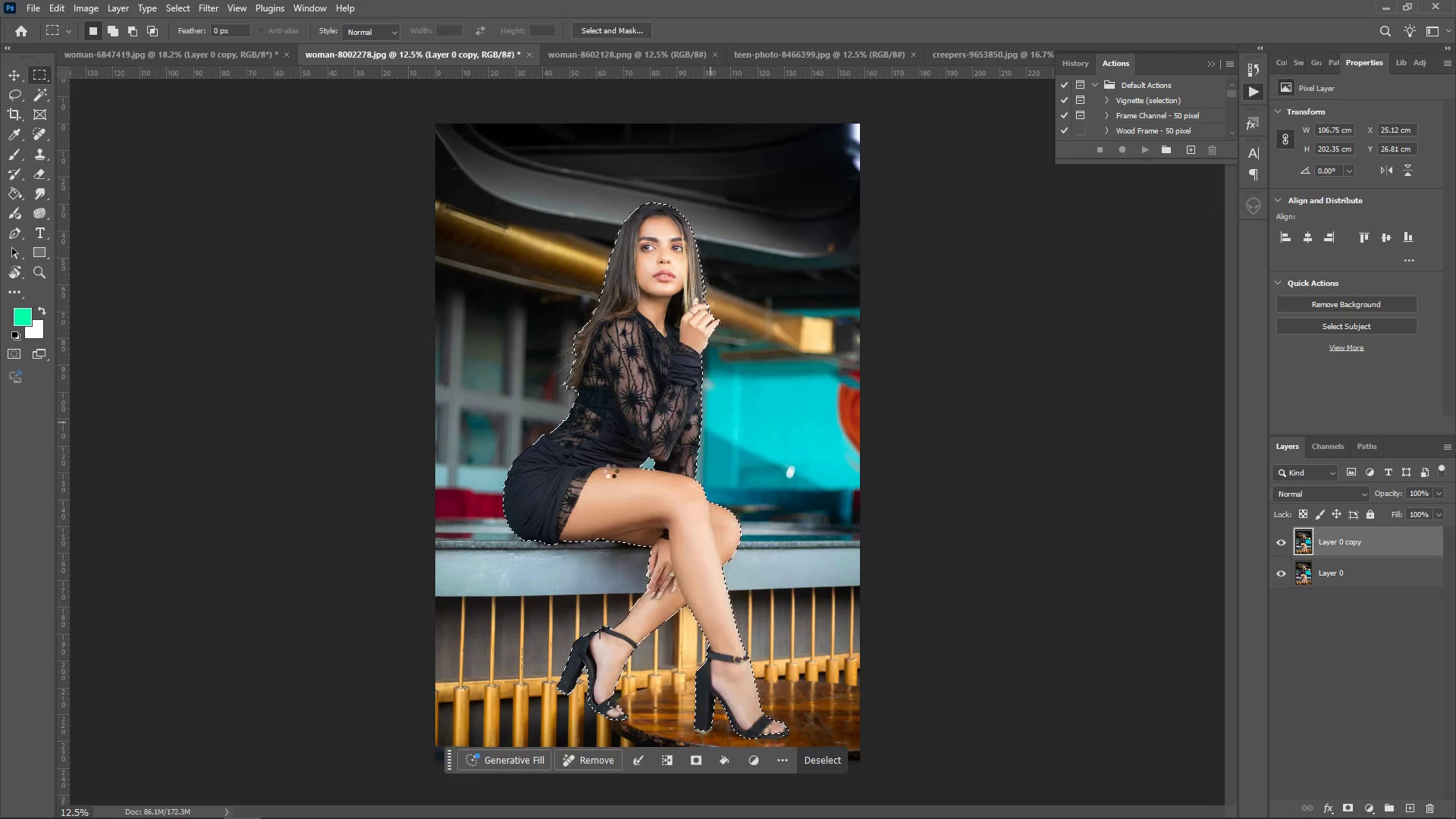 
left_click([1307, 137])
 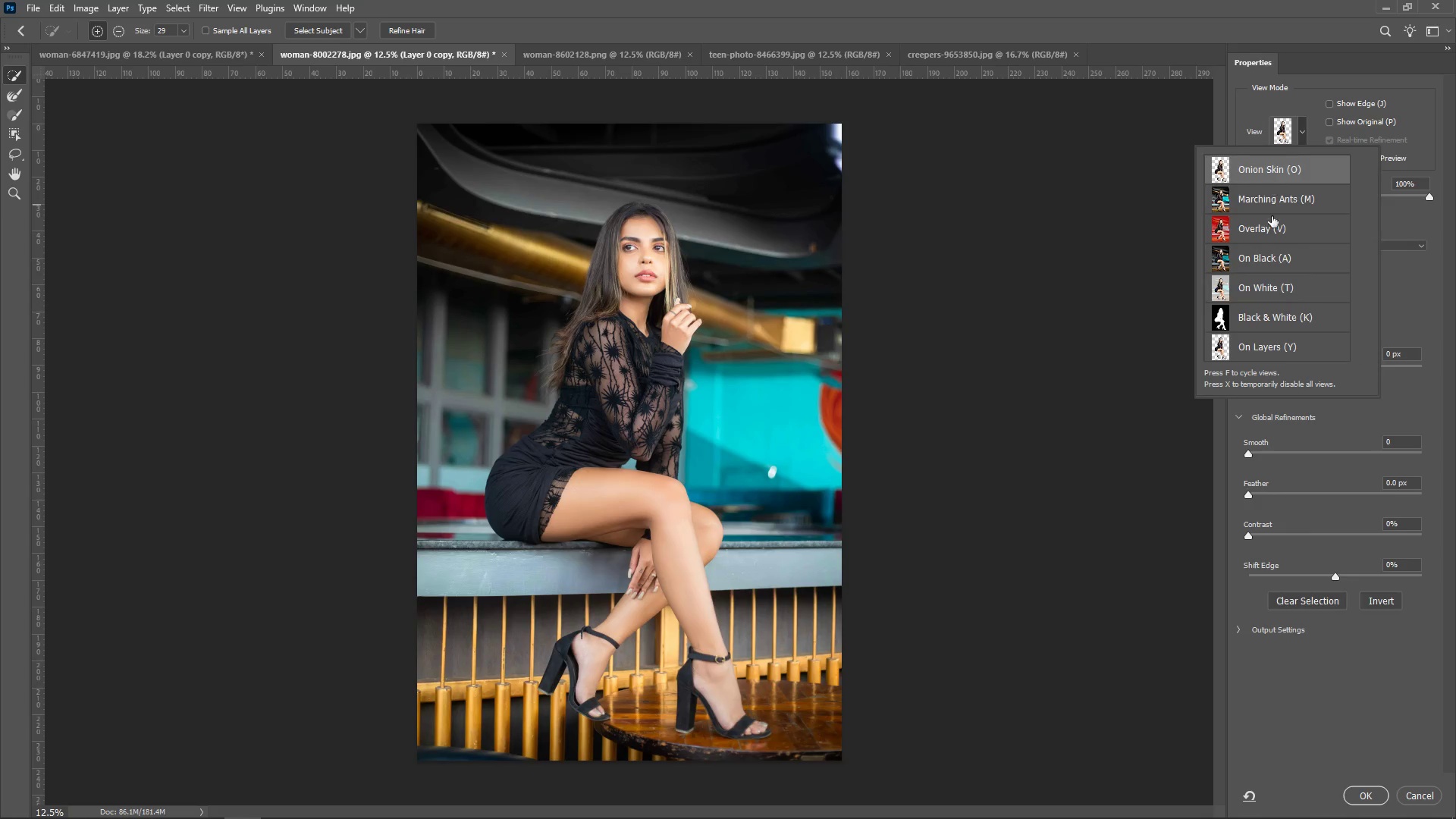 
left_click([1272, 232])
 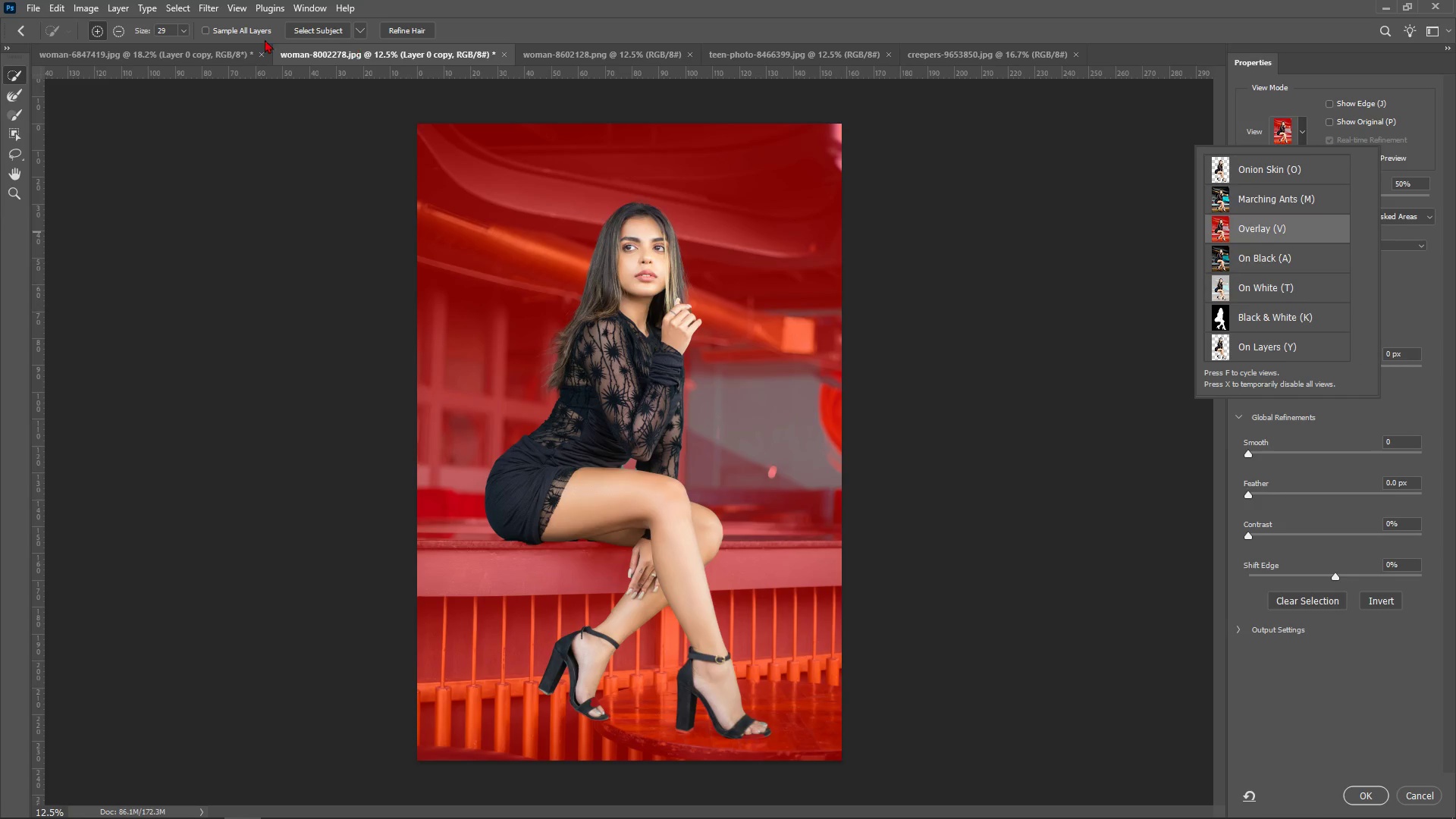 
wait(5.96)
 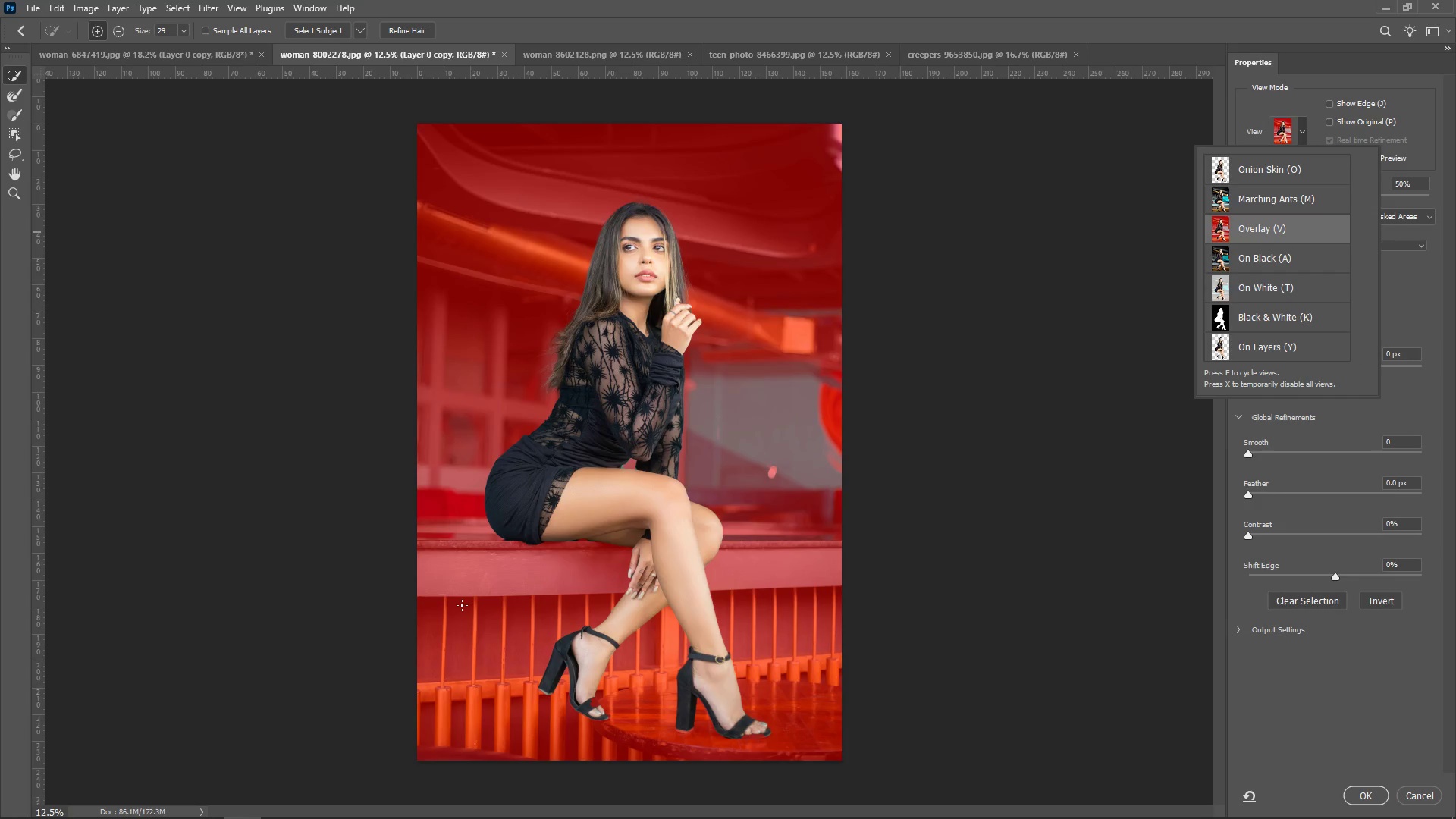 
double_click([182, 27])
 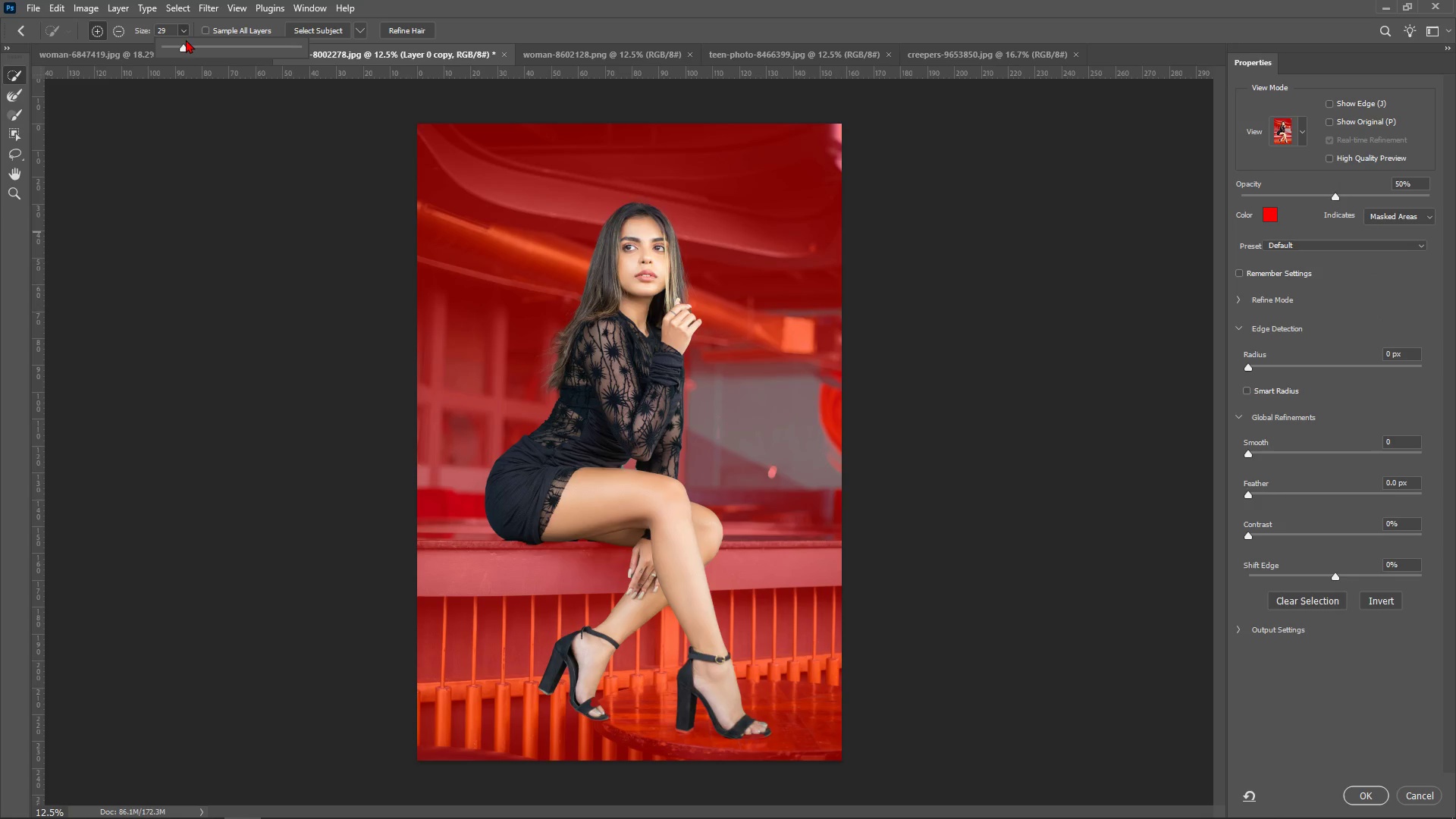 
left_click_drag(start_coordinate=[186, 39], to_coordinate=[222, 45])
 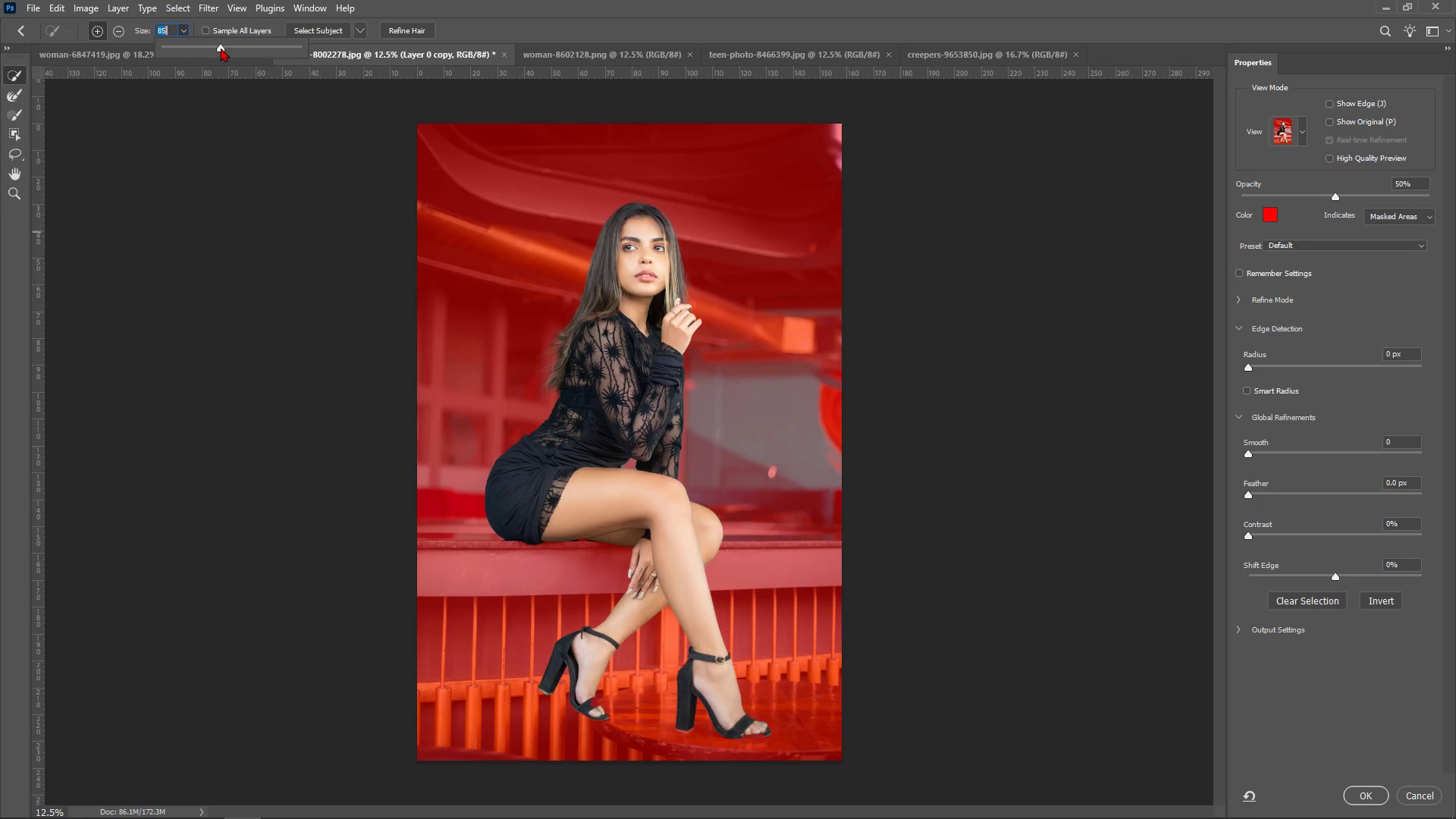 
double_click([221, 48])
 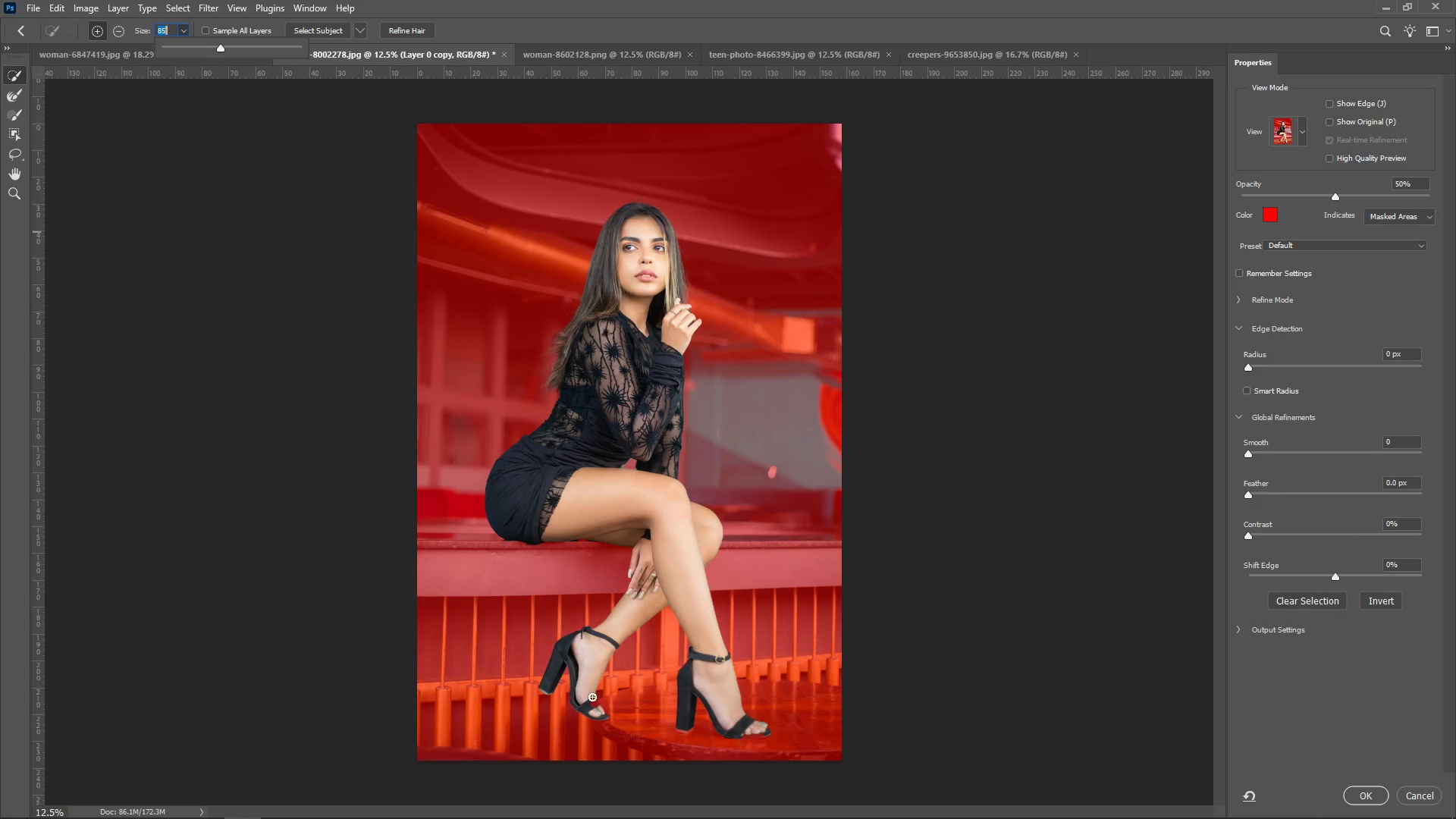 
left_click_drag(start_coordinate=[592, 697], to_coordinate=[597, 705])
 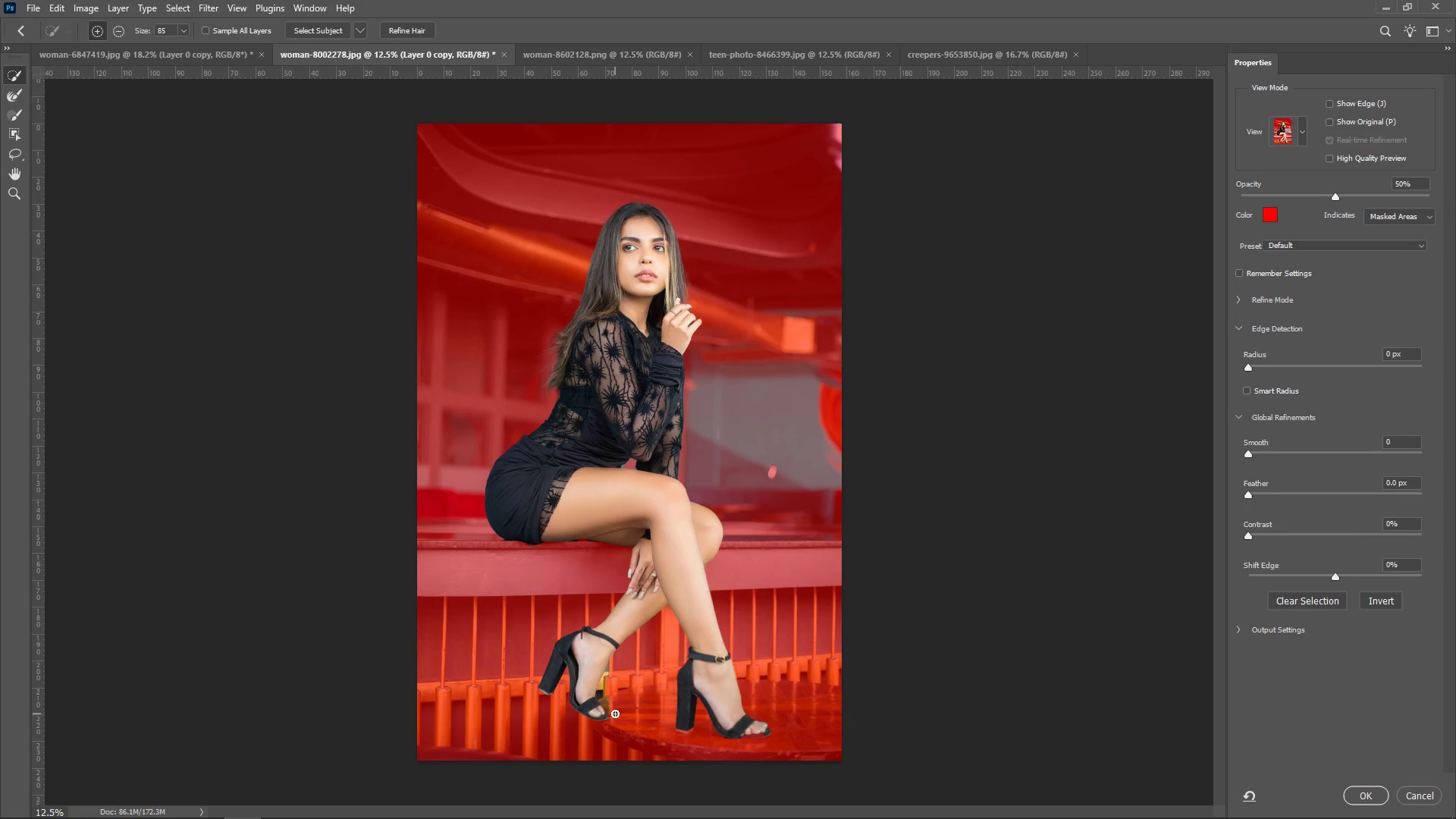 
hold_key(key=AltLeft, duration=1.5)
scroll: coordinate [593, 698], scroll_direction: up, amount: 8.0
 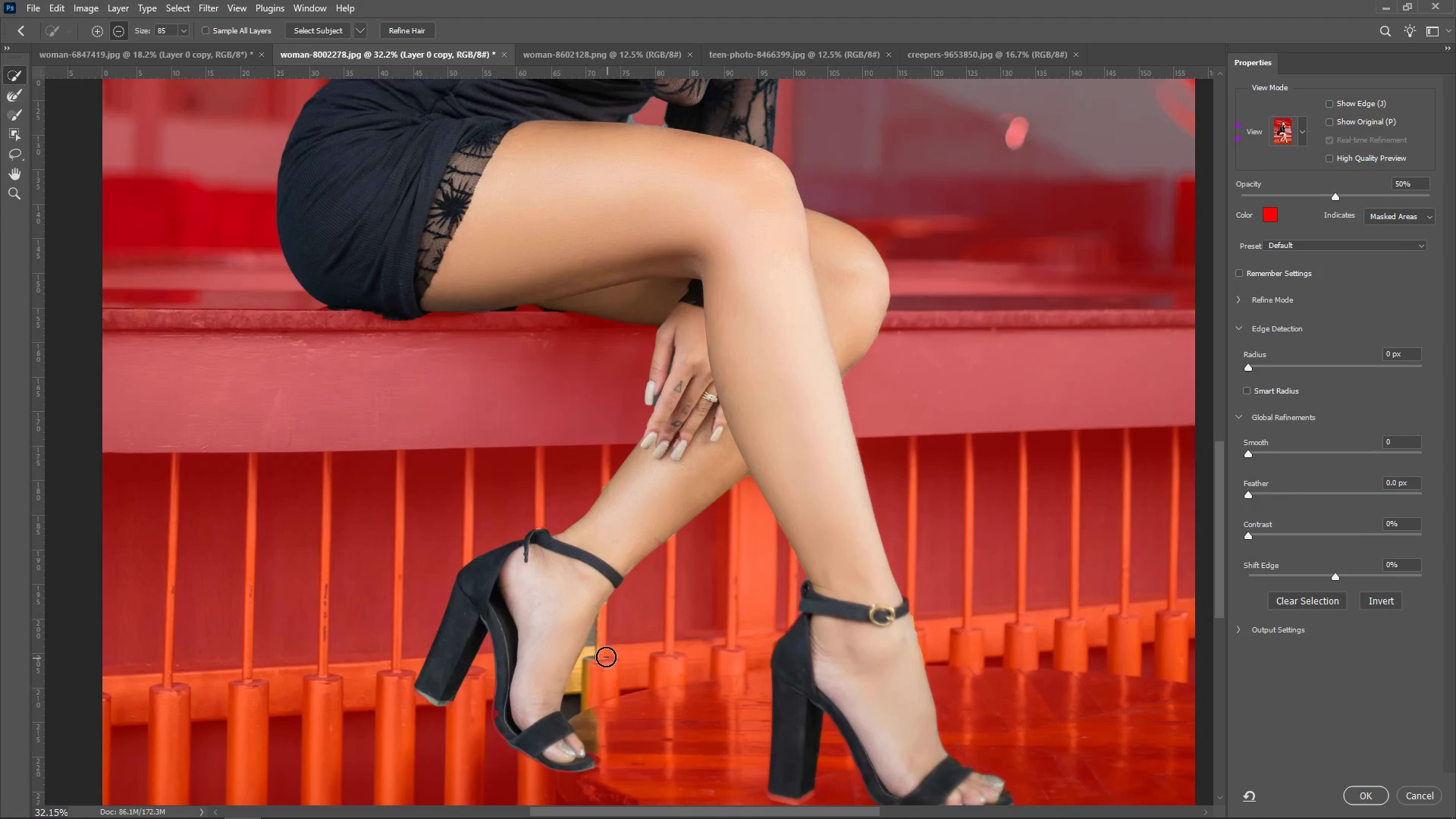 
hold_key(key=AltLeft, duration=0.37)
 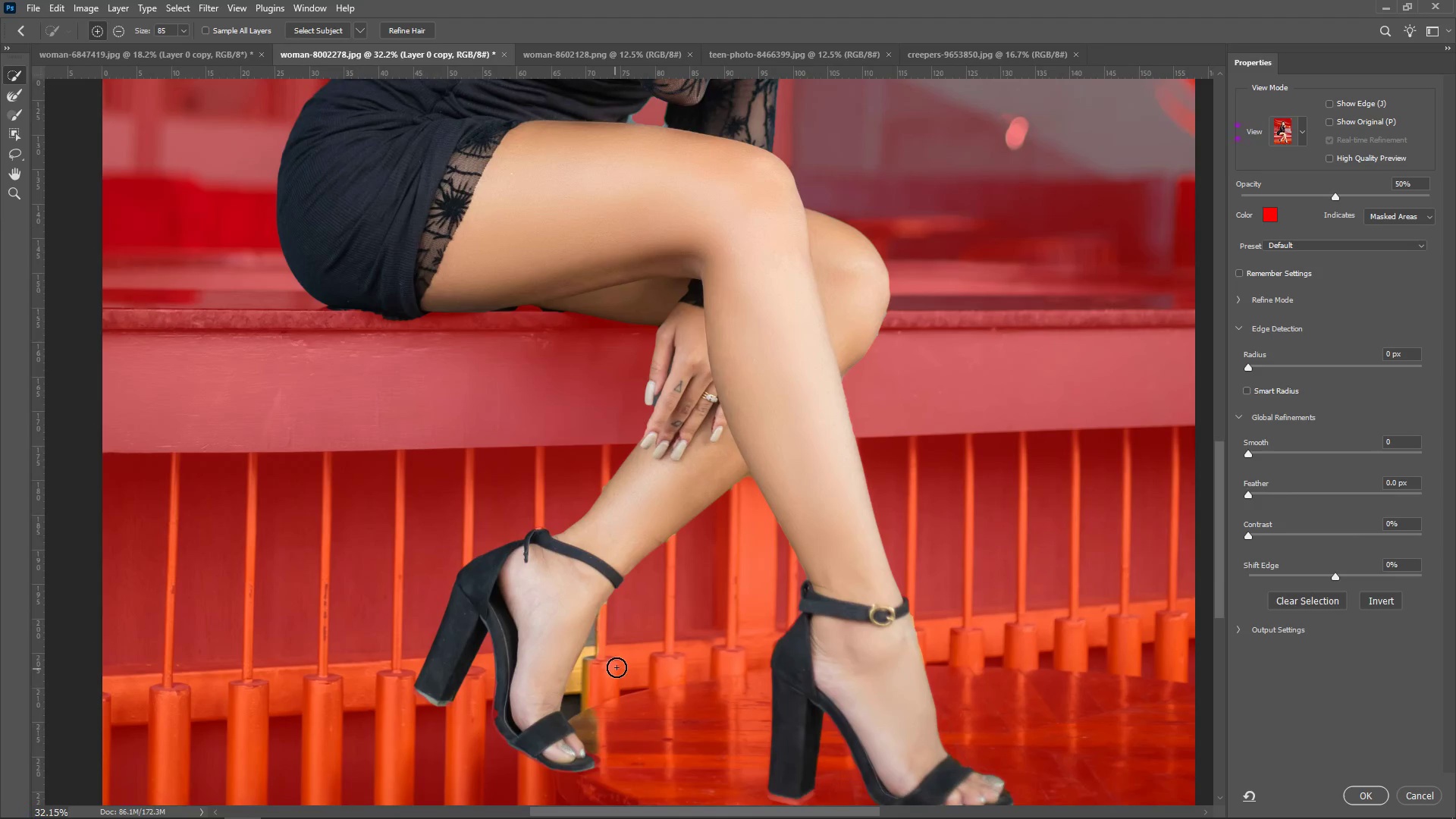 
hold_key(key=AltLeft, duration=1.53)
left_click_drag(start_coordinate=[601, 652], to_coordinate=[610, 729])
 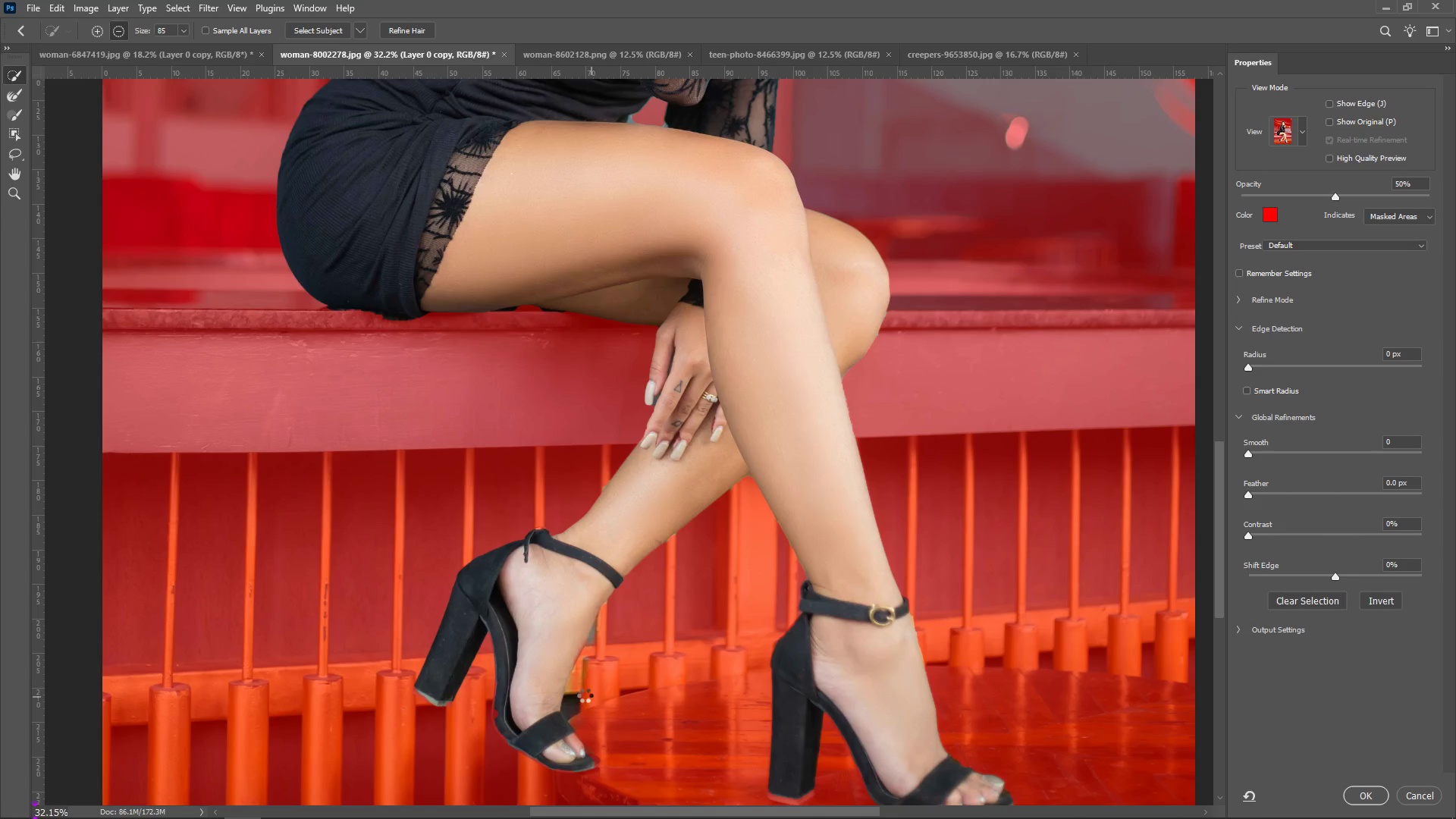 
hold_key(key=AltLeft, duration=1.52)
 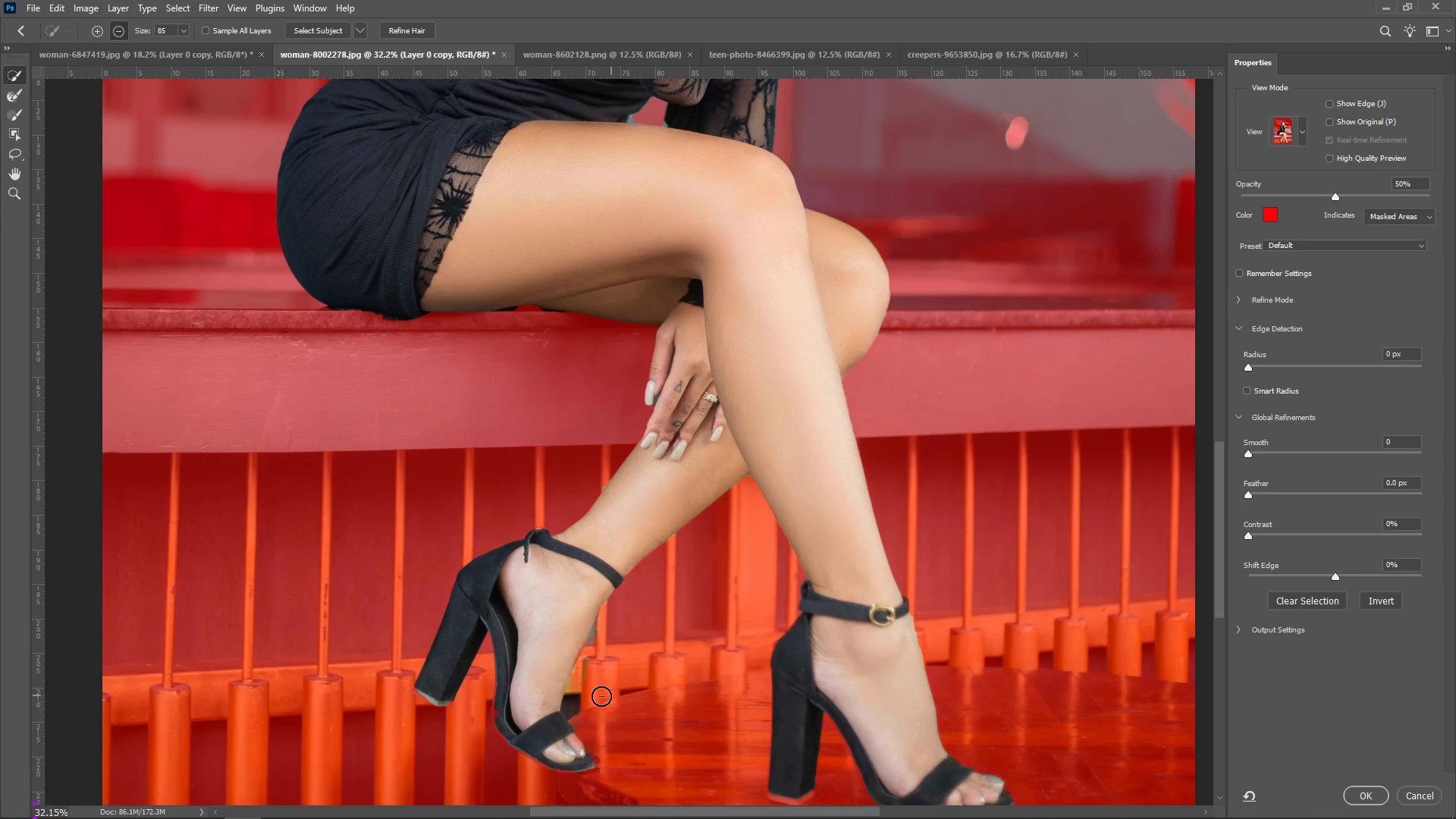 
hold_key(key=AltLeft, duration=1.51)
left_click_drag(start_coordinate=[585, 695], to_coordinate=[620, 626])
 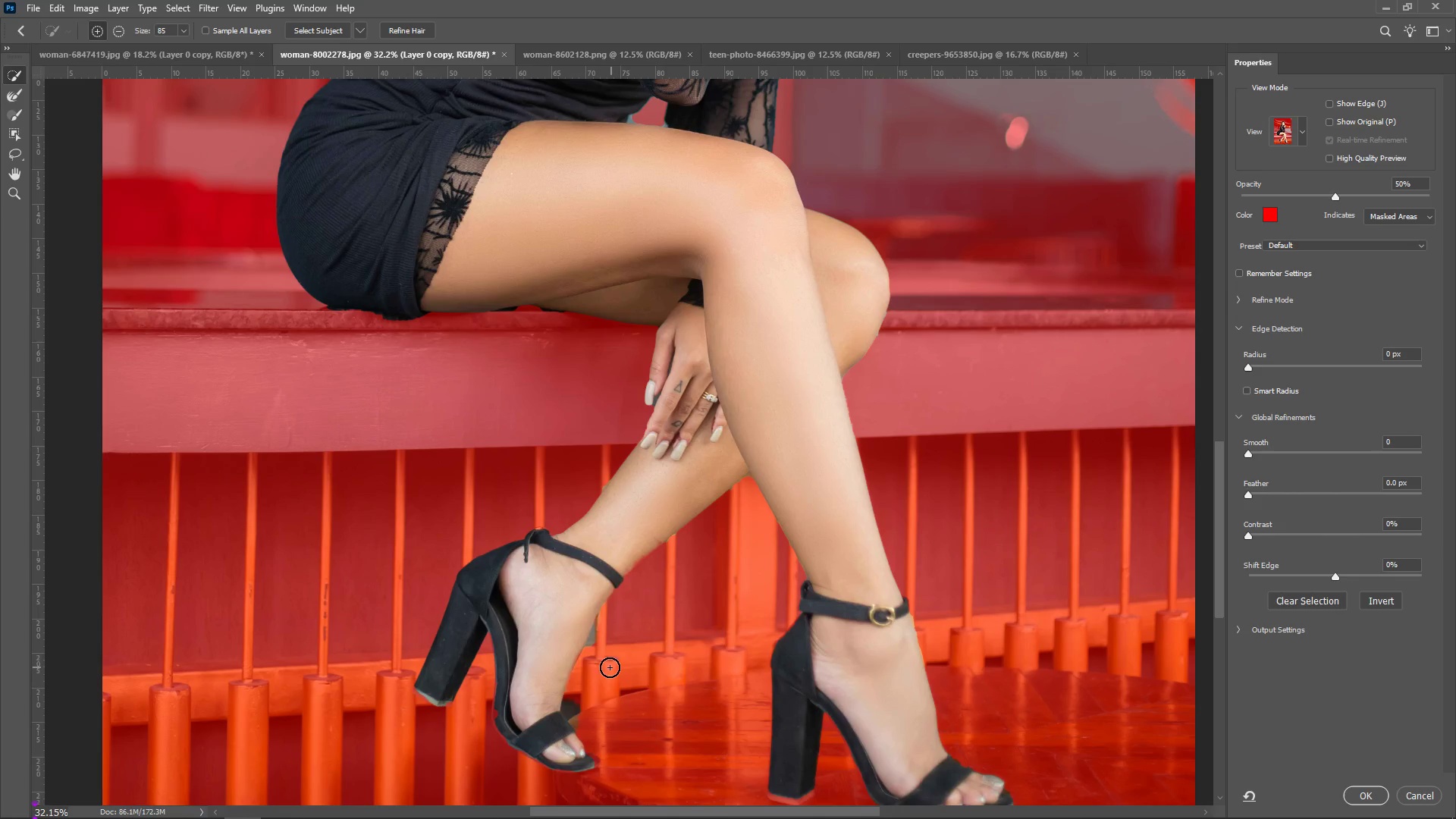 
key(Alt+AltLeft)
 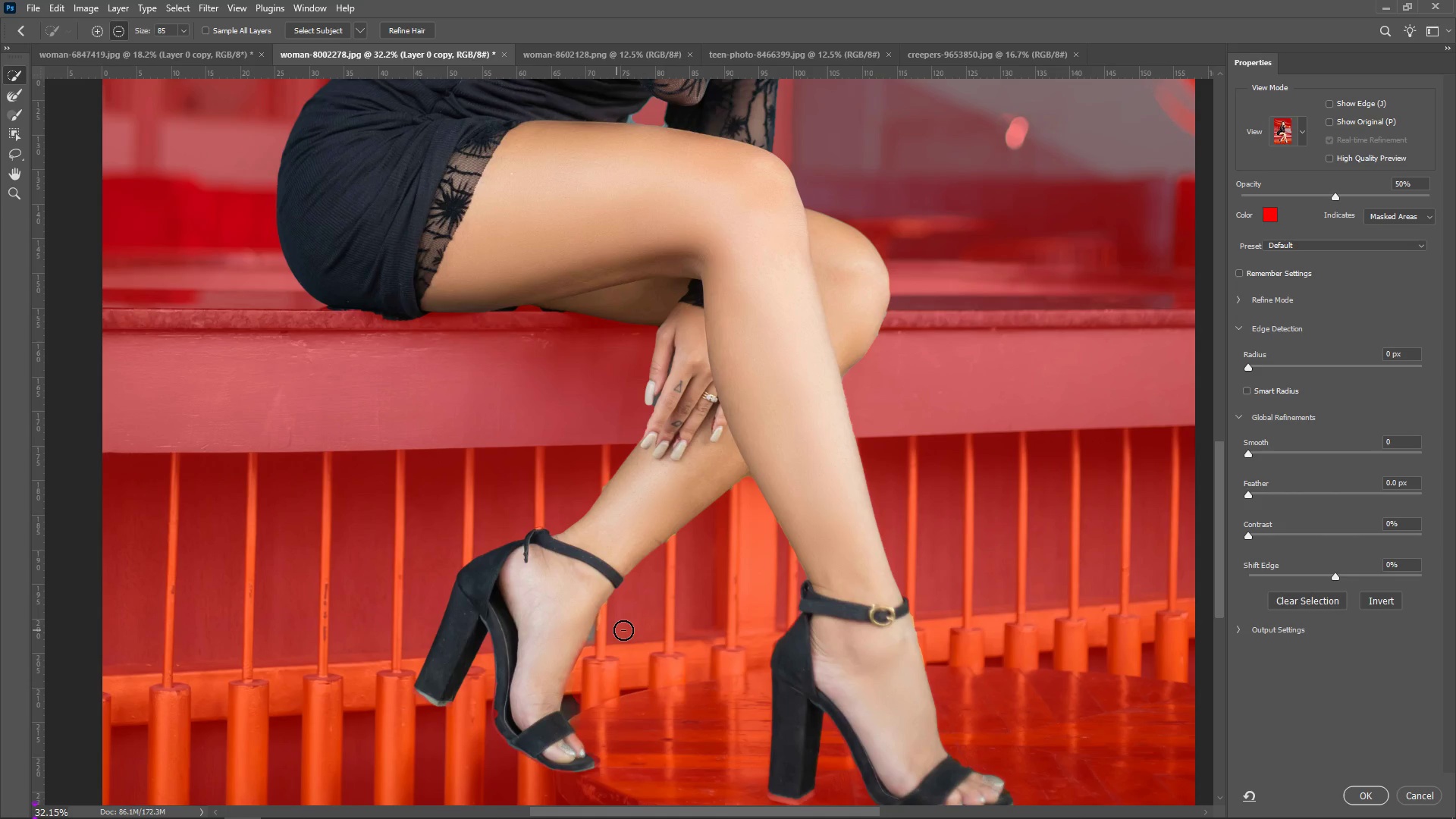 
key(Alt+AltLeft)
 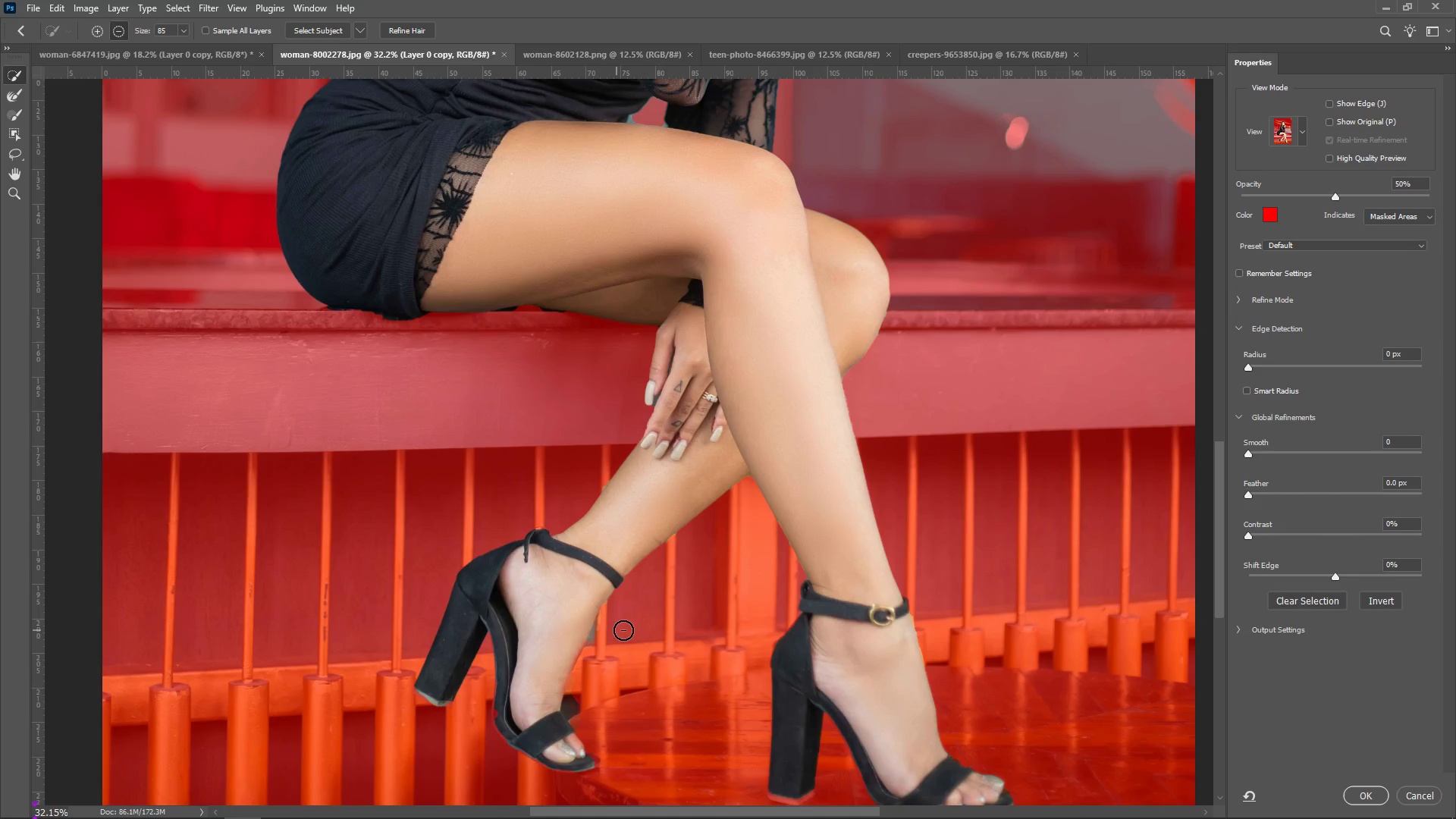 
key(Alt+AltLeft)
 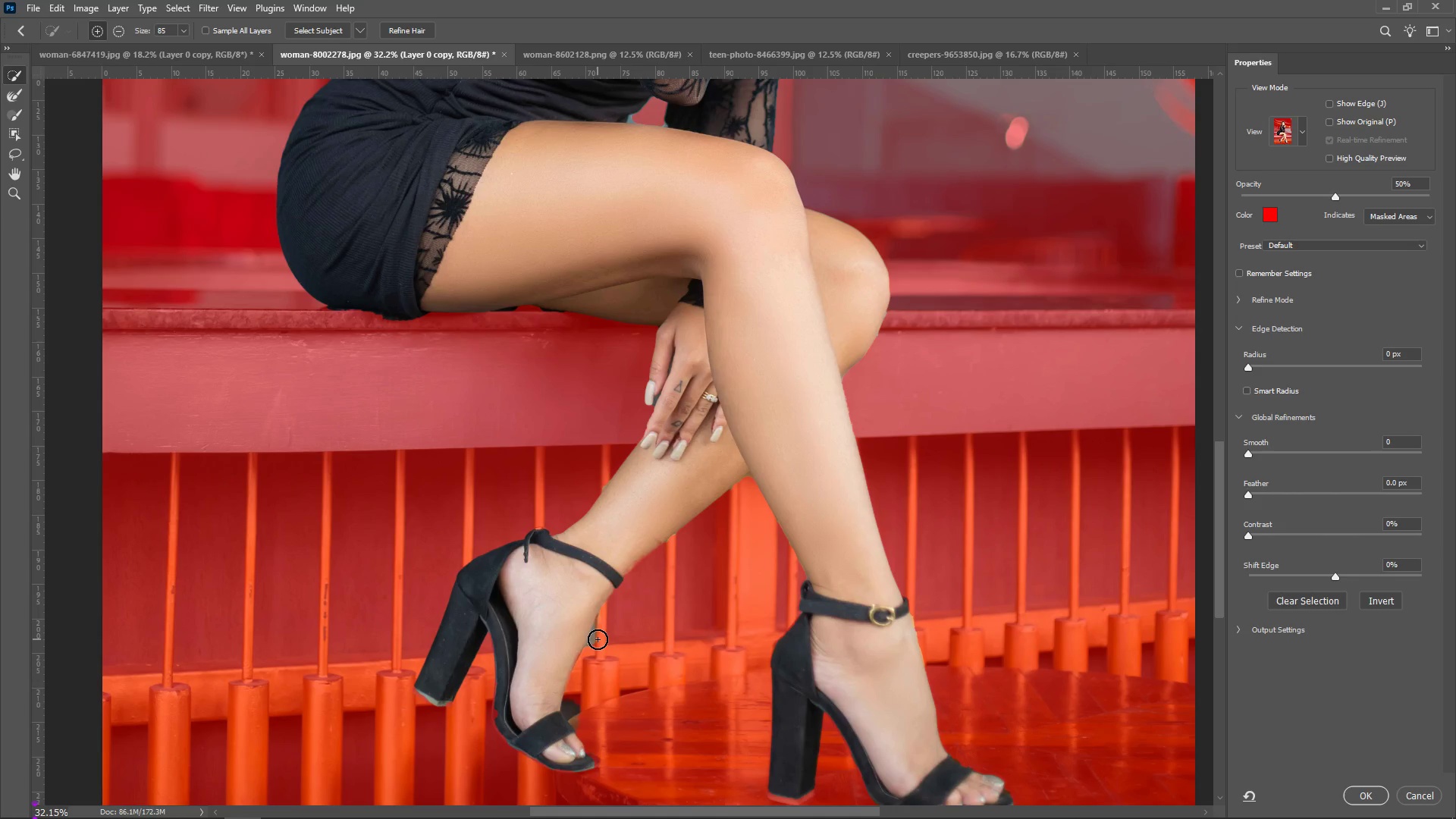 
hold_key(key=AltLeft, duration=0.94)
left_click([598, 639])
 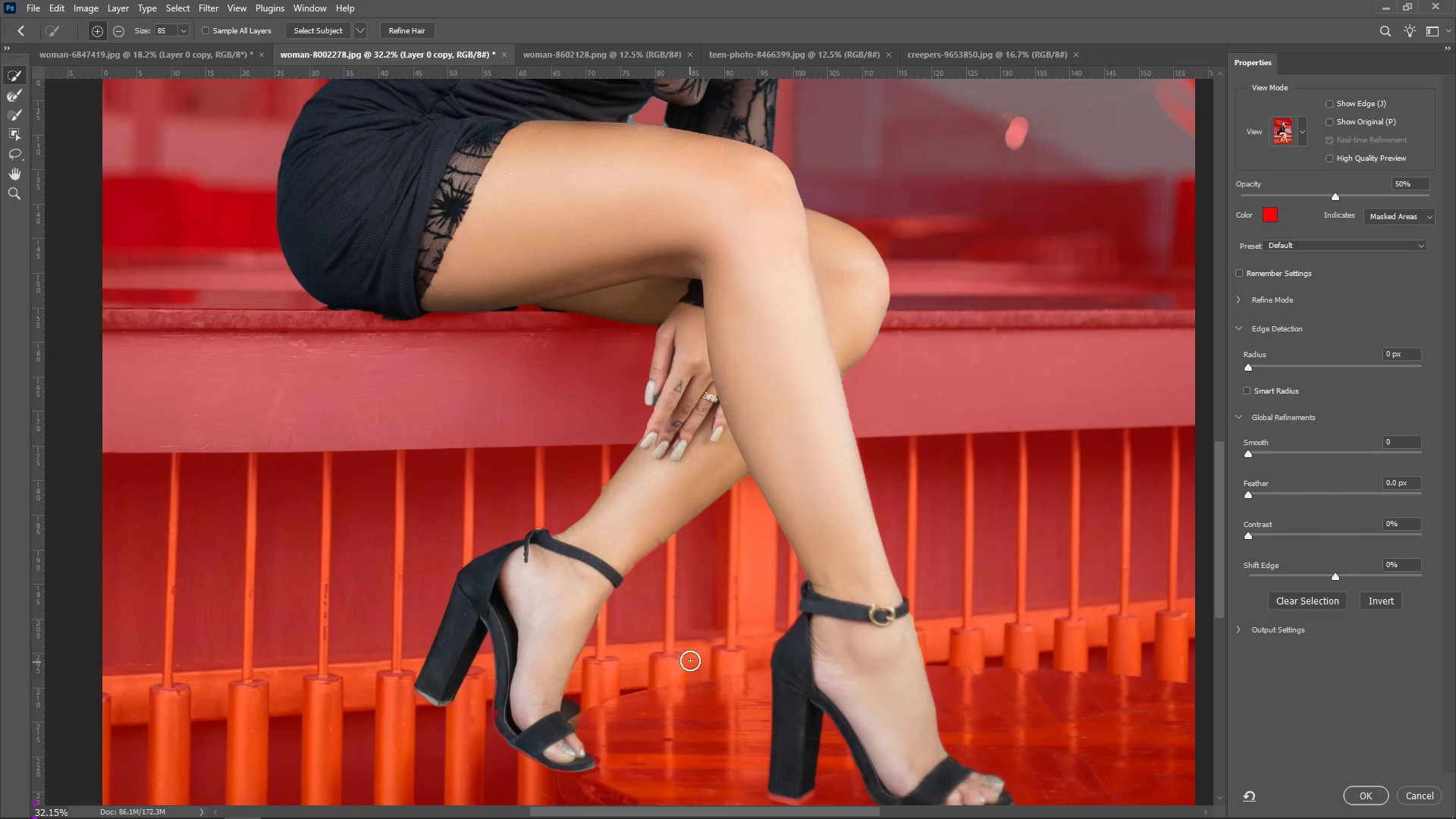 
hold_key(key=AltLeft, duration=0.43)
scroll: coordinate [693, 644], scroll_direction: down, amount: 5.0
 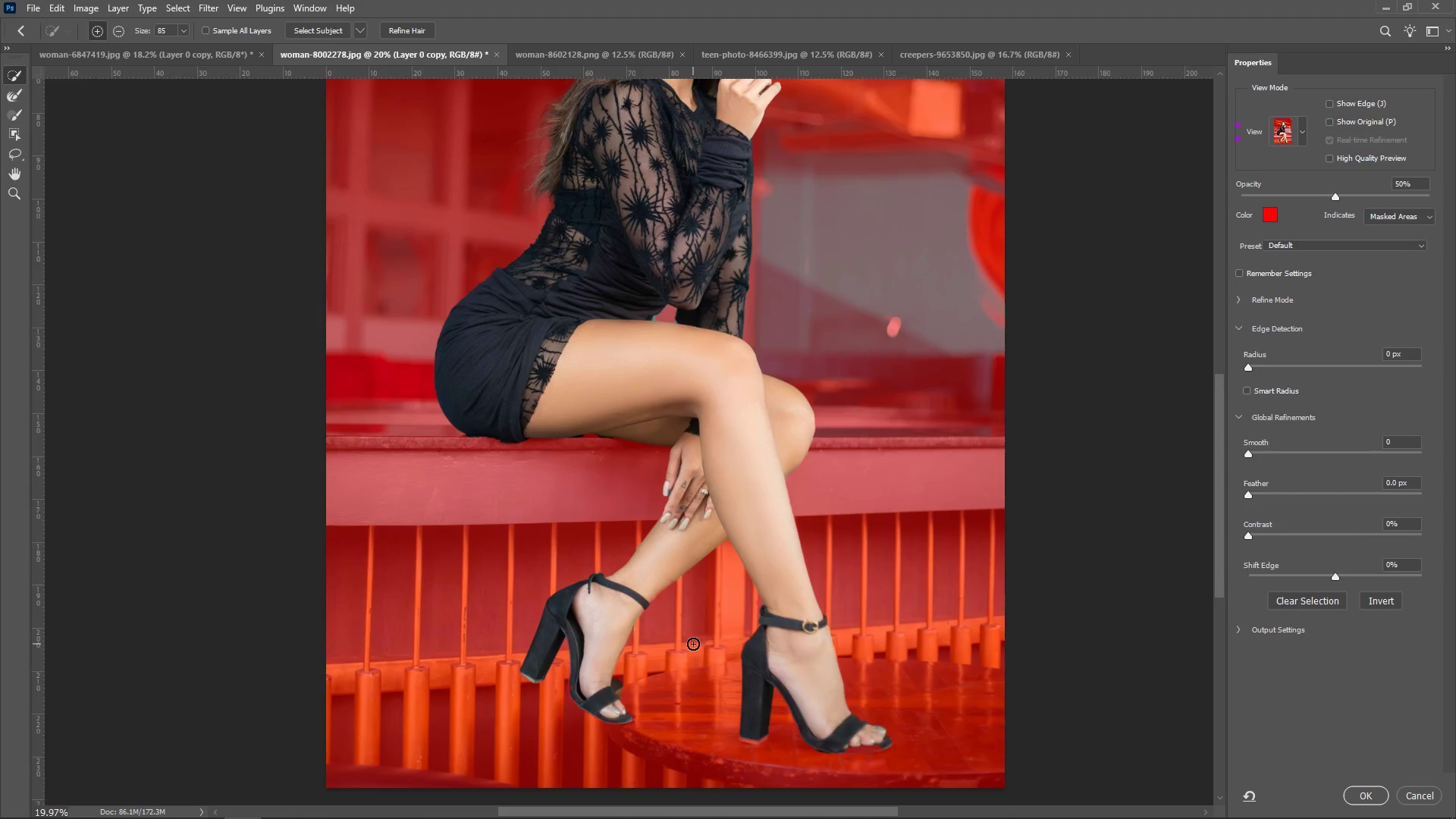 
scroll: coordinate [693, 644], scroll_direction: up, amount: 16.0
 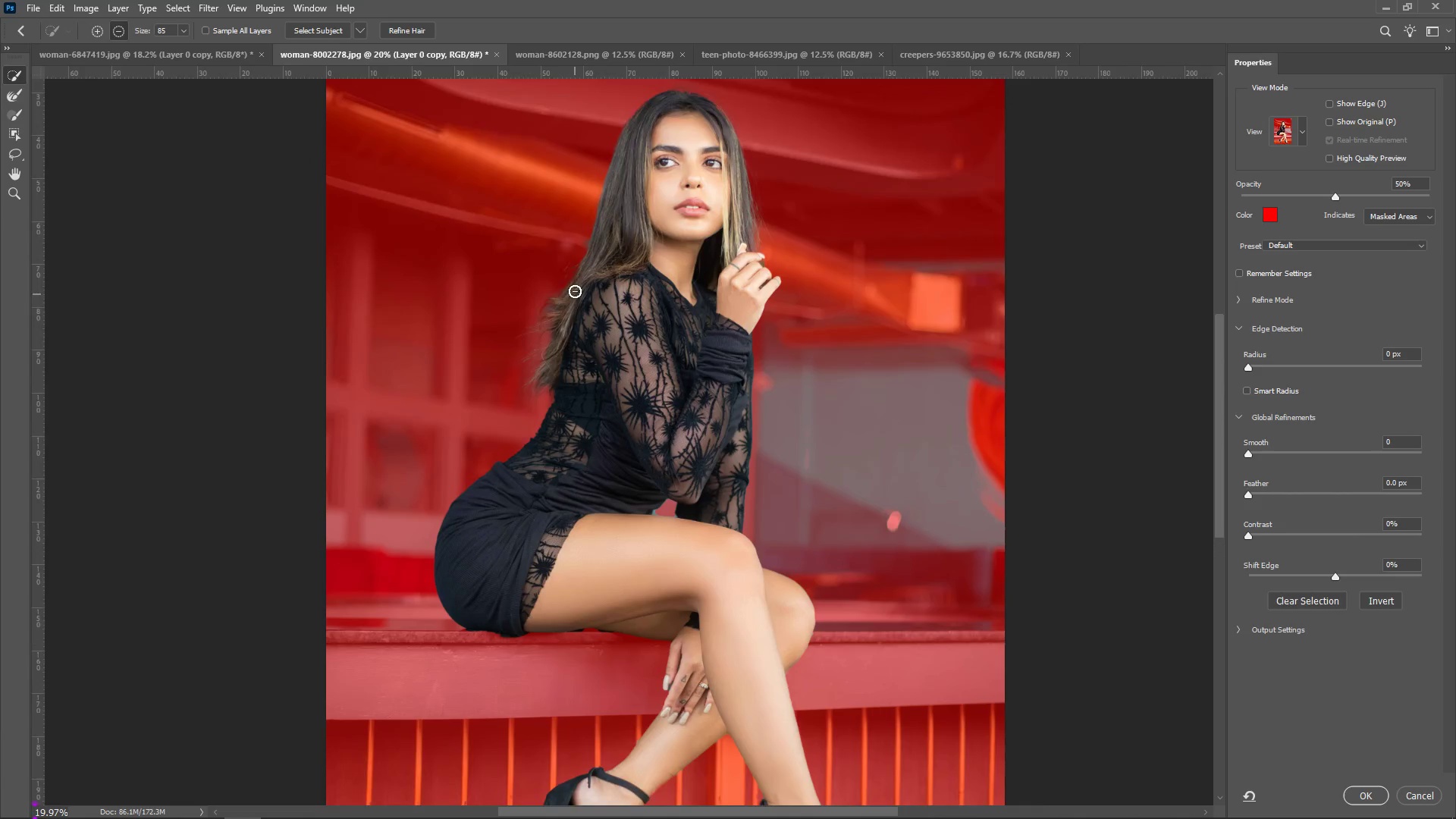 
hold_key(key=AltLeft, duration=1.28)
scroll: coordinate [629, 273], scroll_direction: up, amount: 18.0
 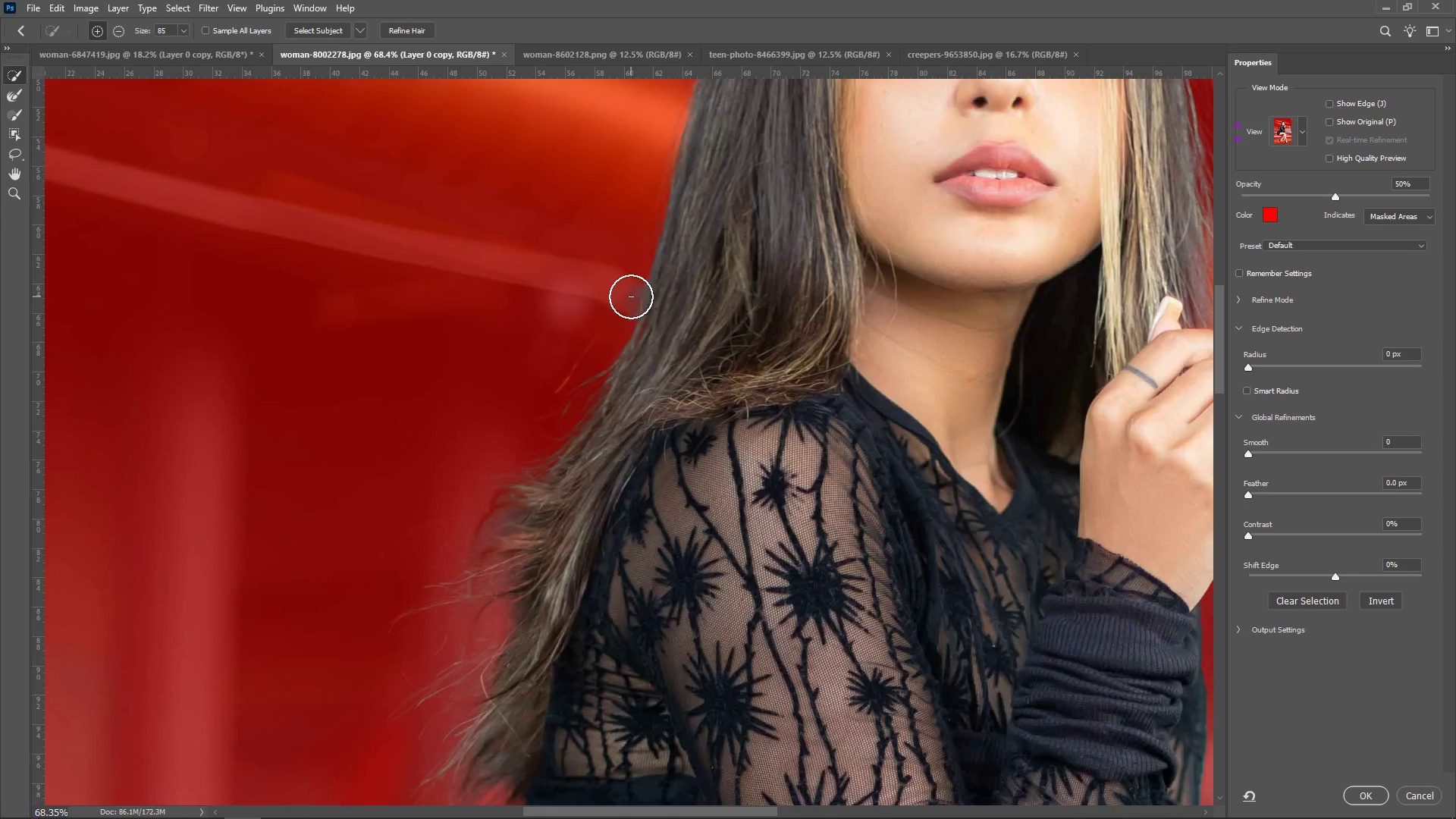 
hold_key(key=AltLeft, duration=0.7)
 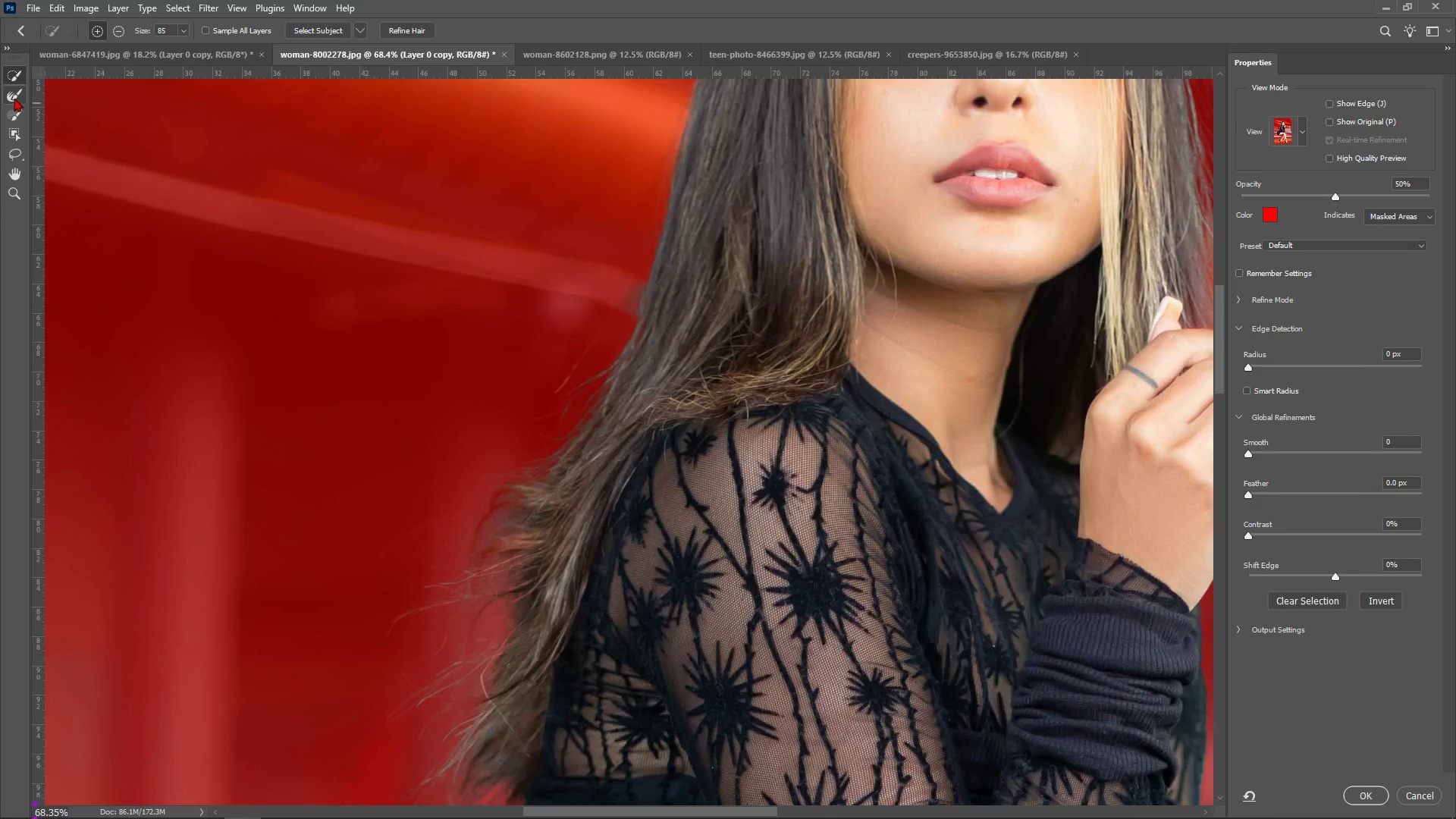 
hold_key(key=AltLeft, duration=1.5)
left_click([14, 98])
 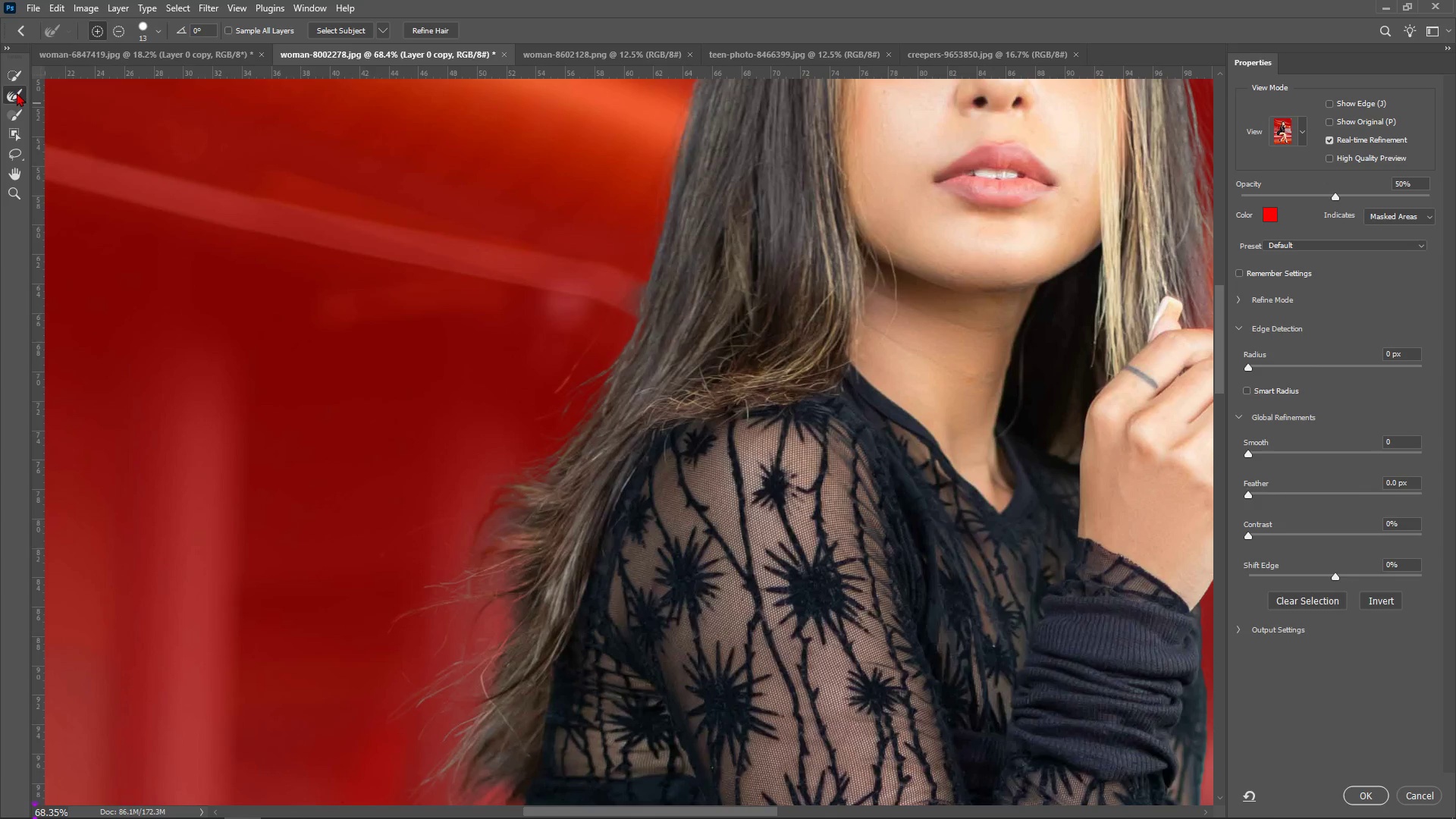 
hold_key(key=AltLeft, duration=1.25)
 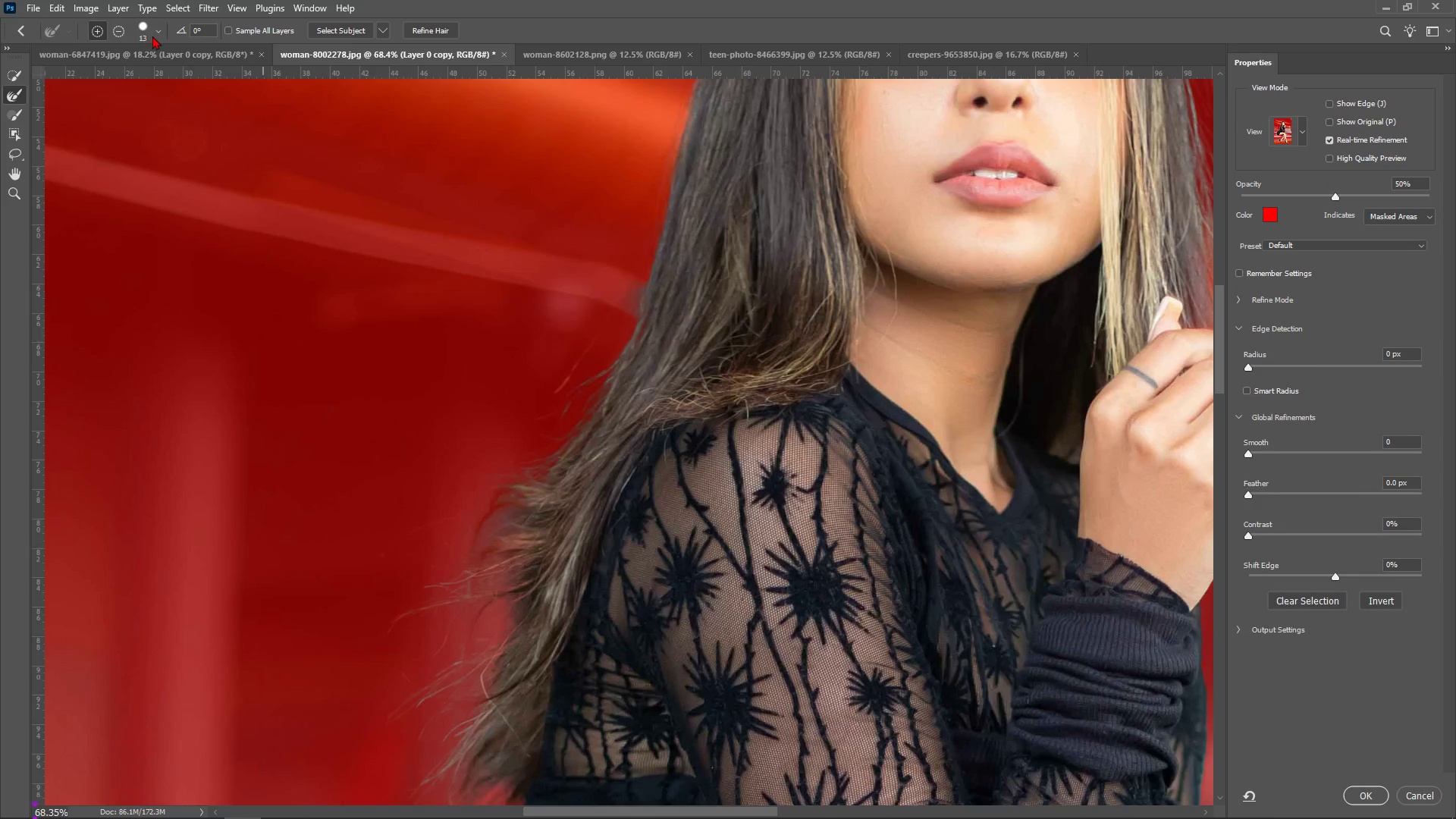 
left_click([152, 36])
 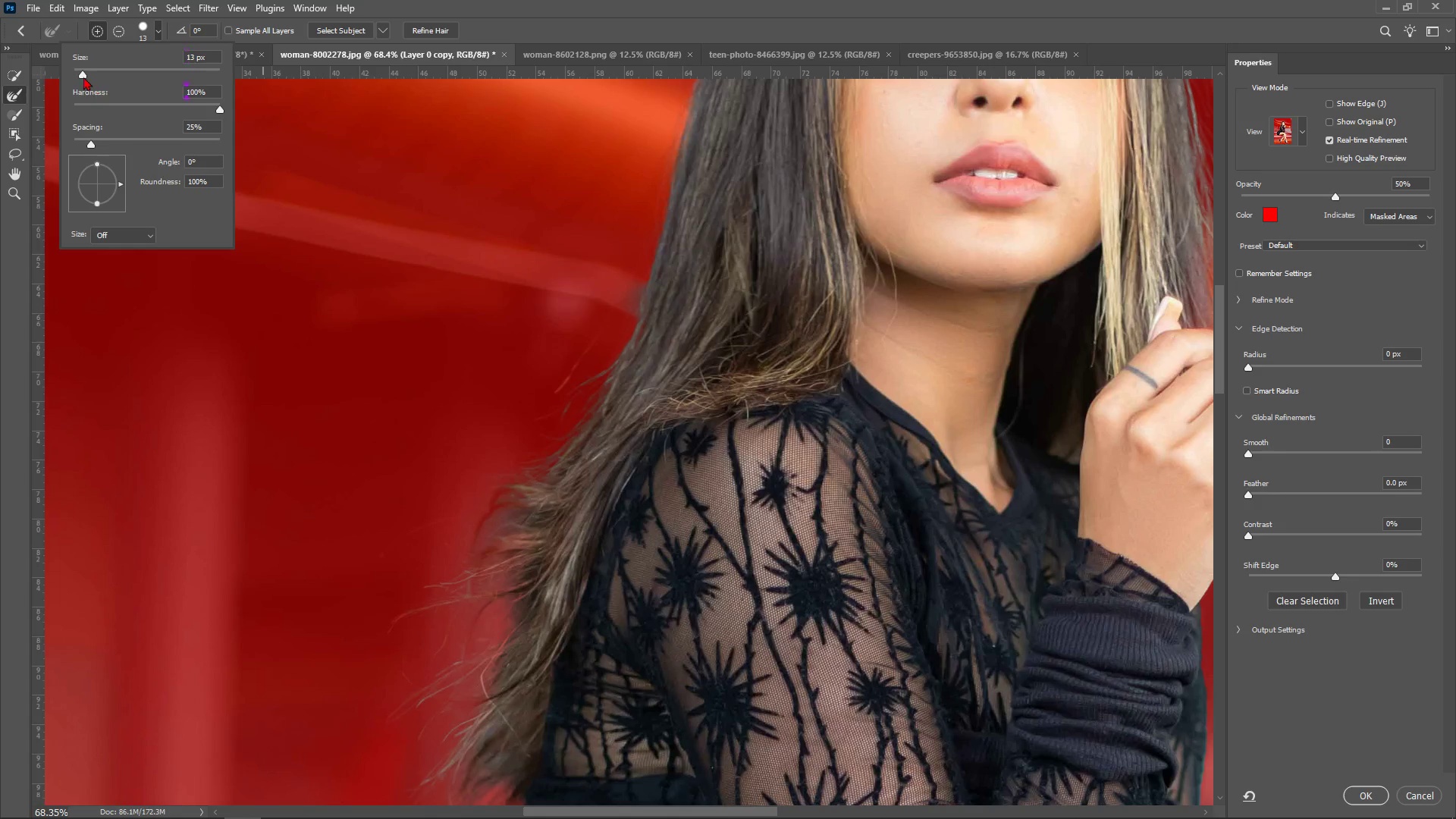 
left_click_drag(start_coordinate=[83, 76], to_coordinate=[107, 78])
 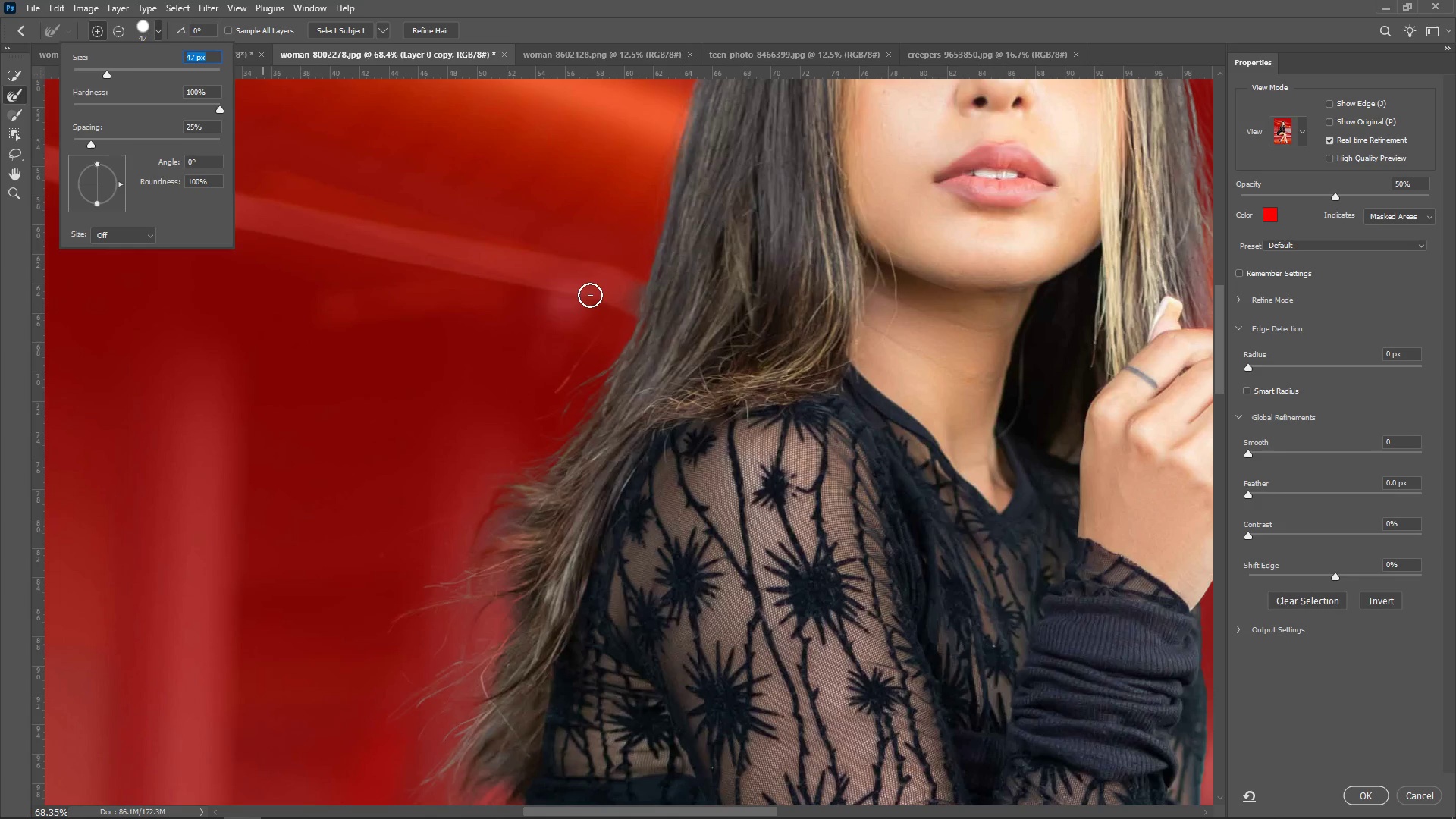 
hold_key(key=AltLeft, duration=1.5)
 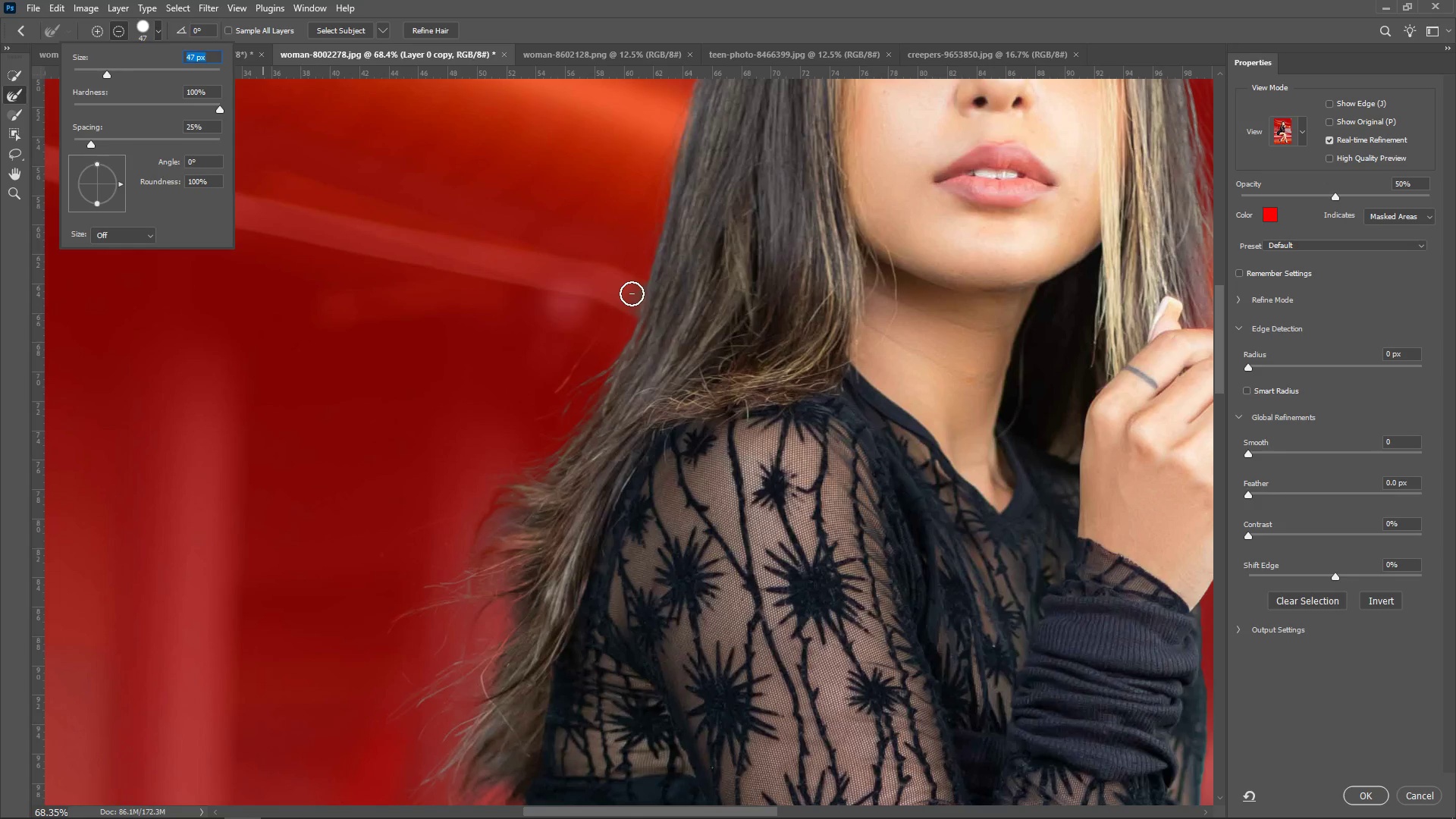 
hold_key(key=AltLeft, duration=1.02)
 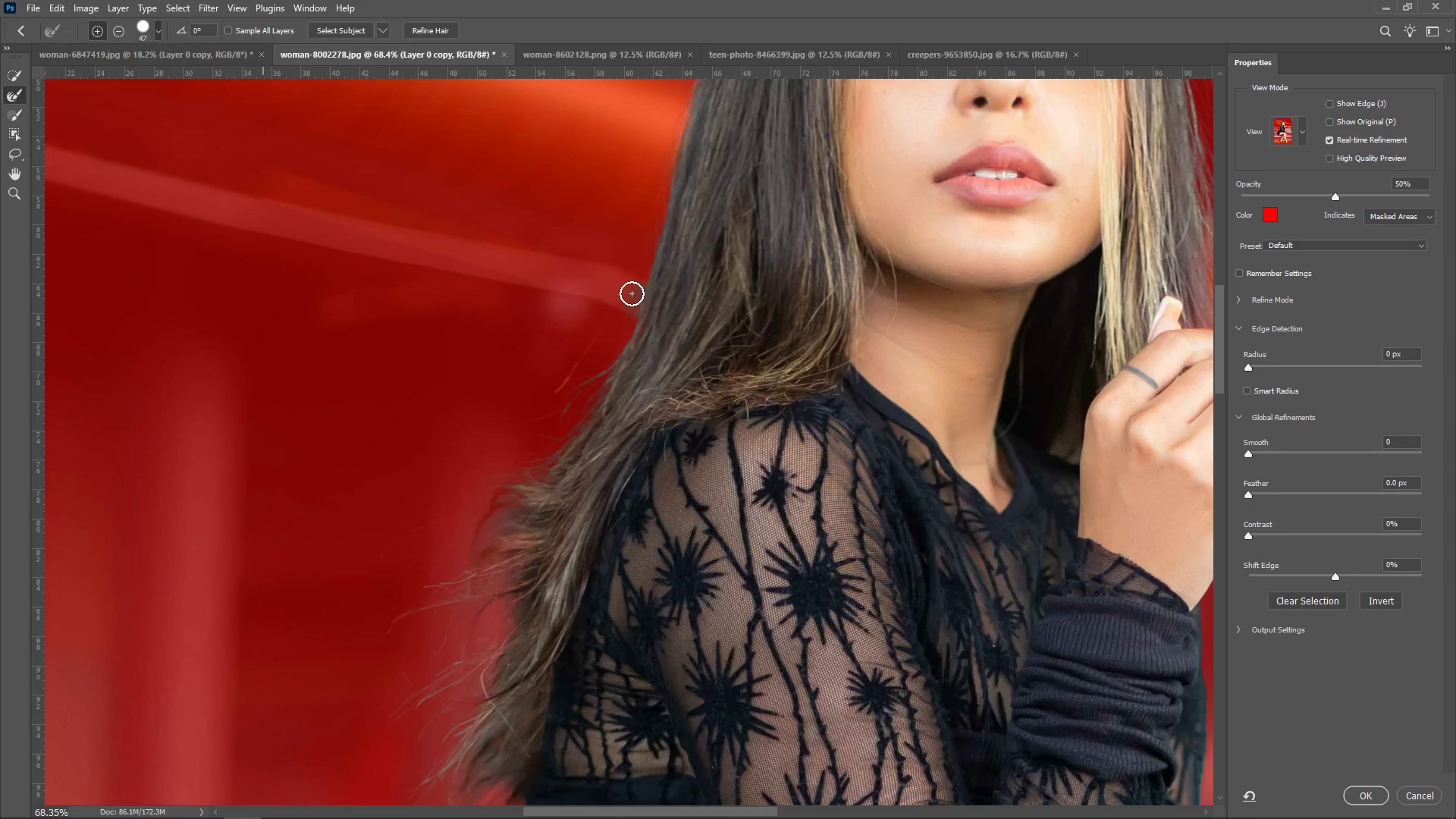 
left_click_drag(start_coordinate=[632, 293], to_coordinate=[524, 487])
 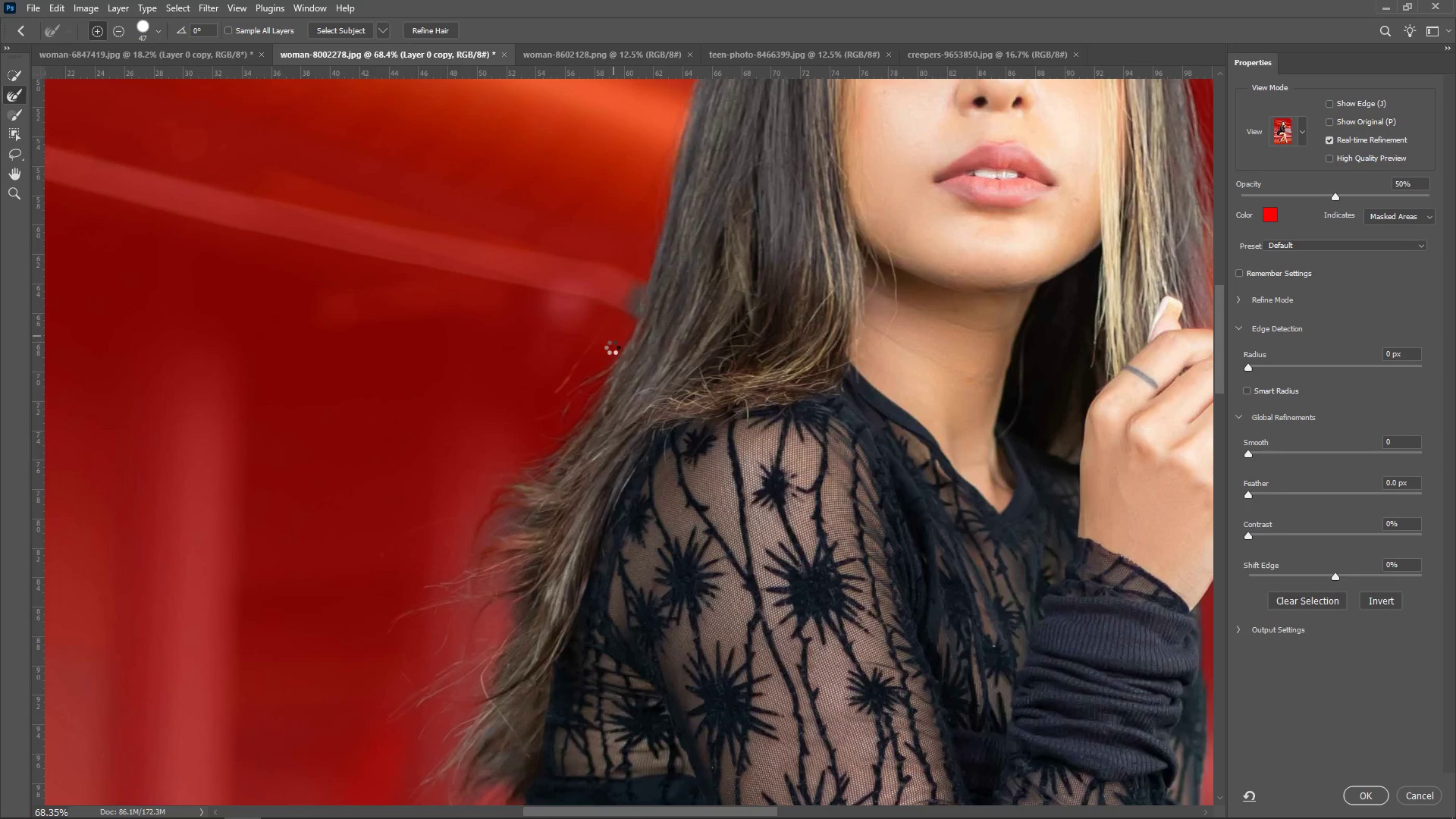 
left_click_drag(start_coordinate=[612, 347], to_coordinate=[549, 463])
 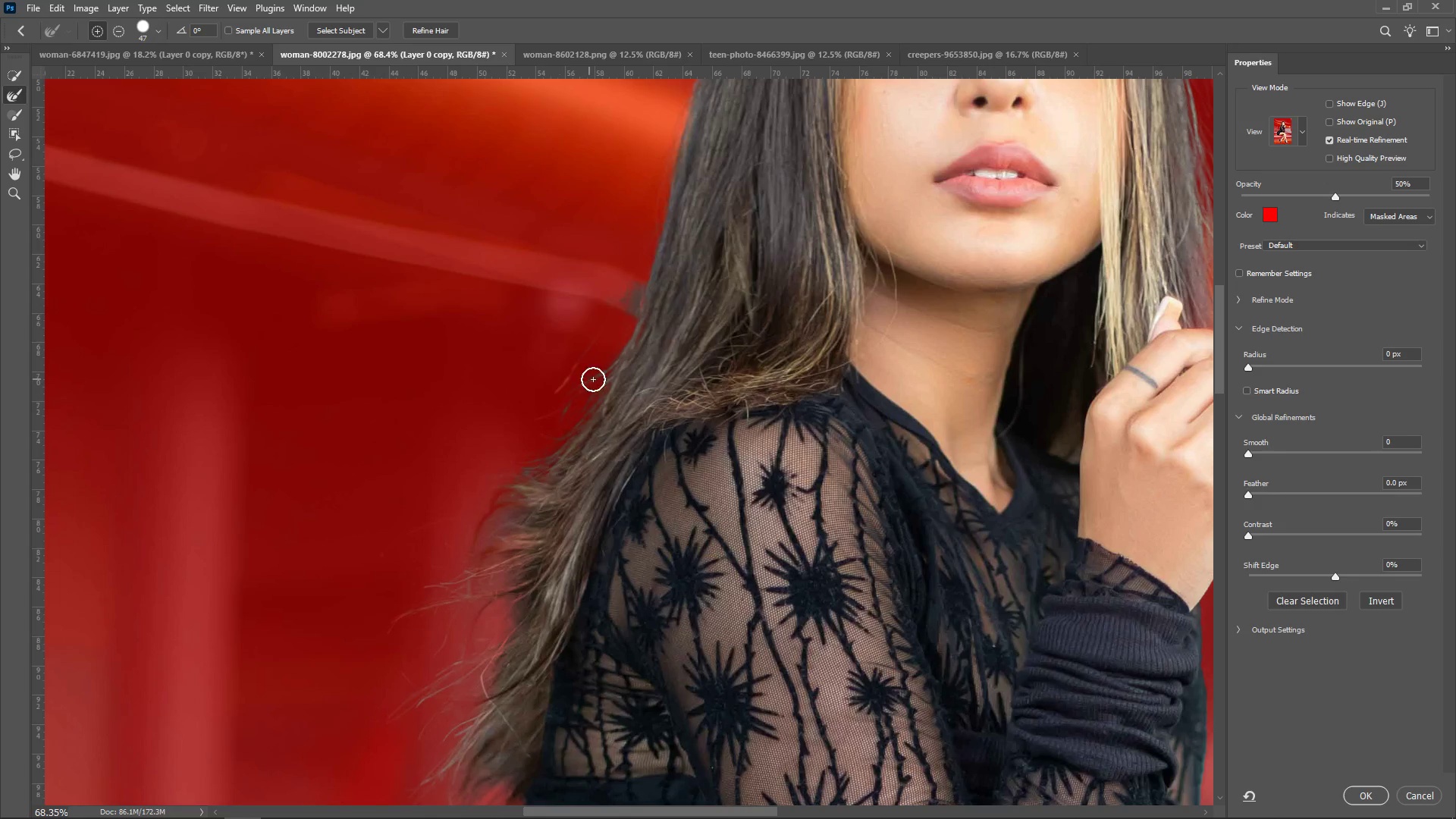 
left_click_drag(start_coordinate=[618, 375], to_coordinate=[464, 469])
 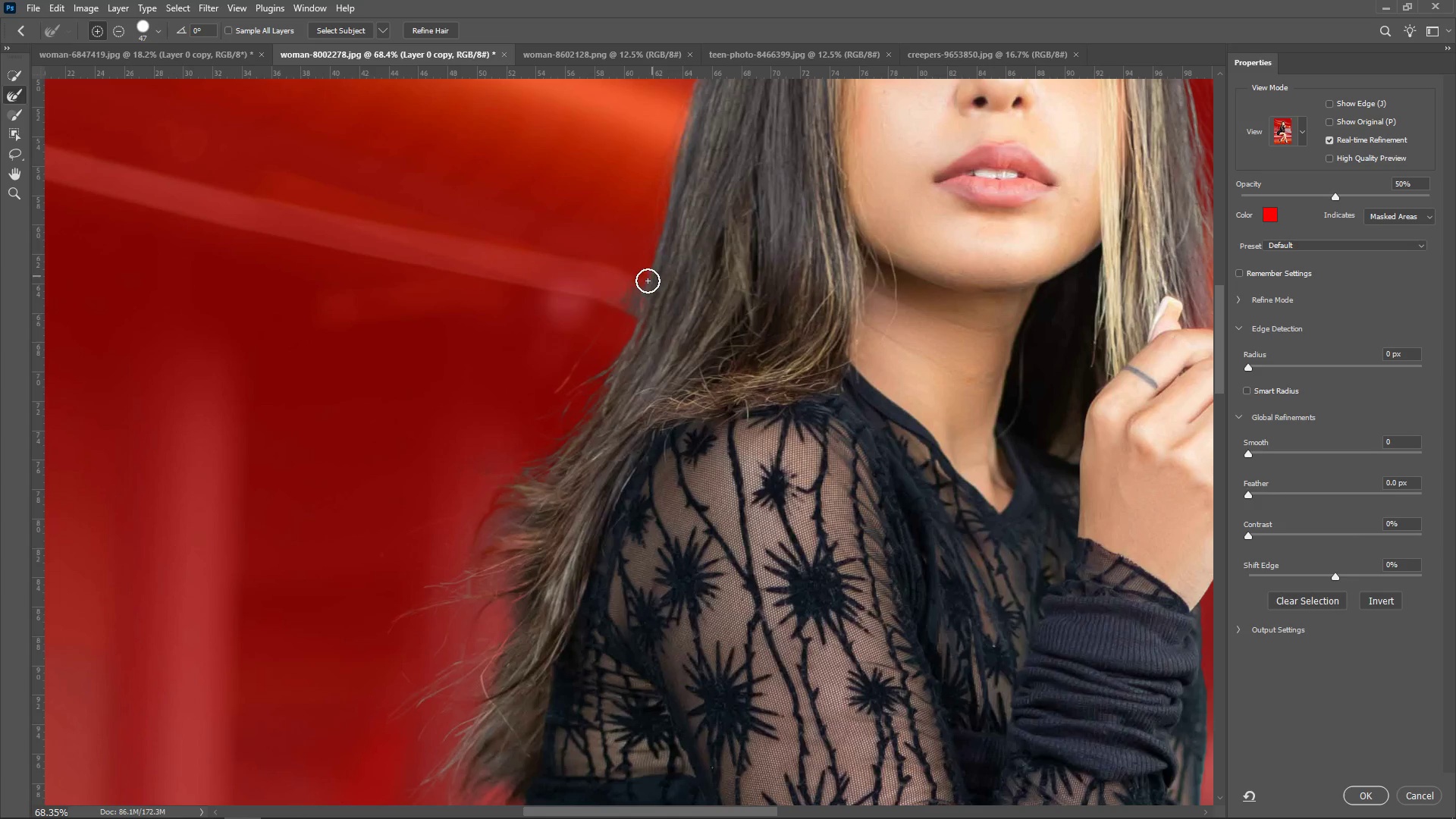 
left_click_drag(start_coordinate=[636, 286], to_coordinate=[612, 279])
 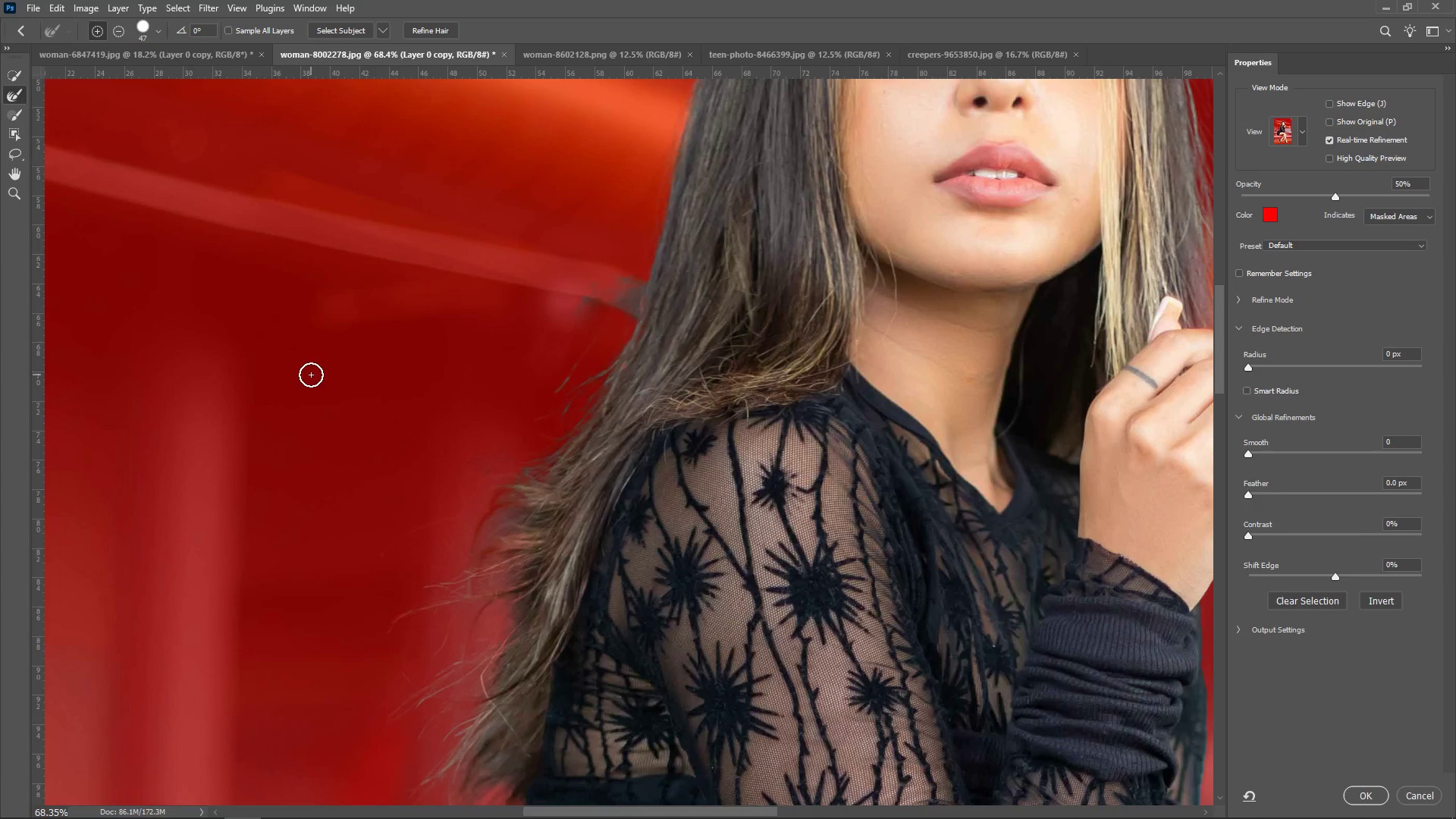 
hold_key(key=AltLeft, duration=0.73)
scroll: coordinate [557, 337], scroll_direction: up, amount: 4.0
 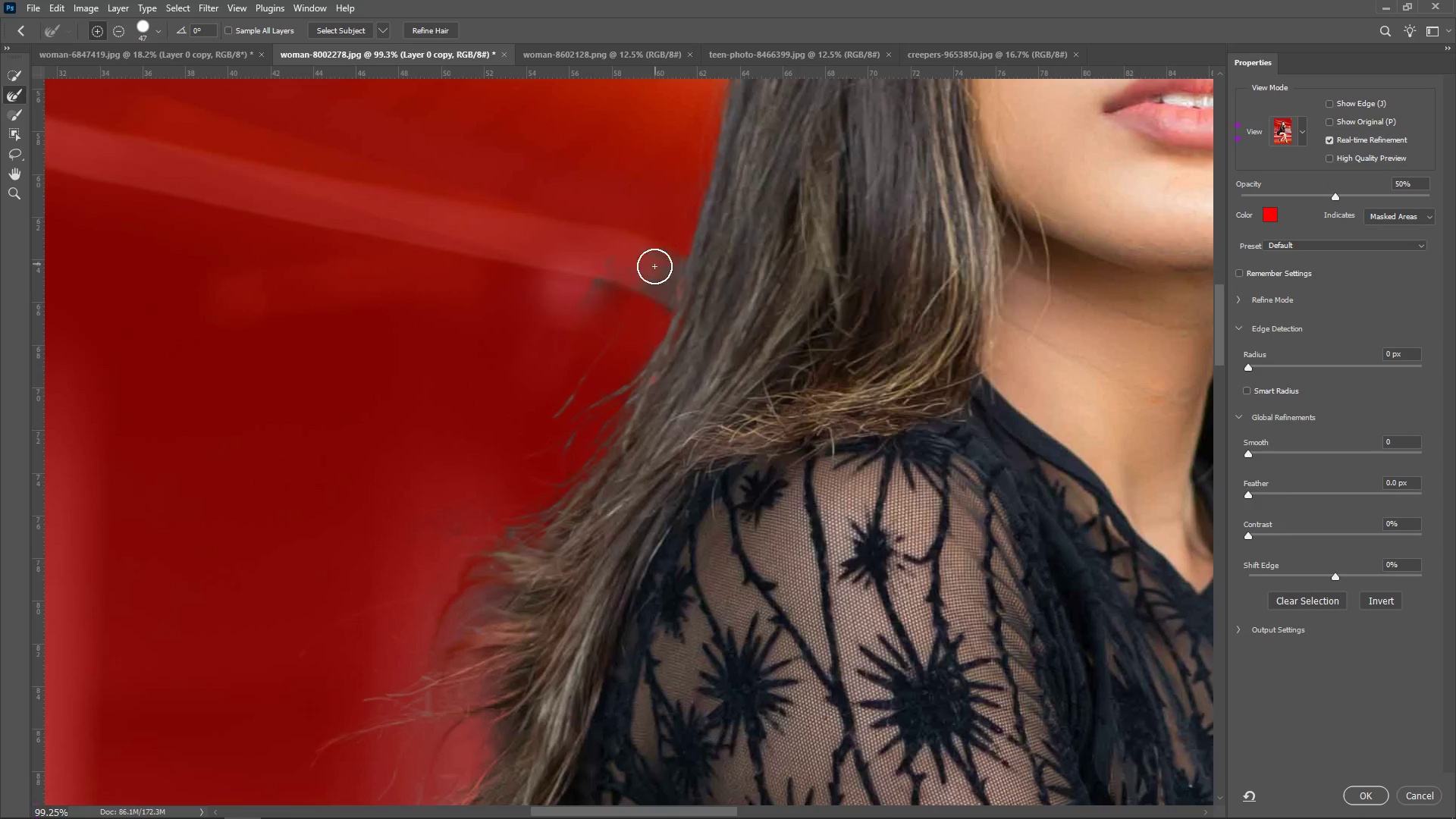 
left_click_drag(start_coordinate=[652, 271], to_coordinate=[526, 424])
 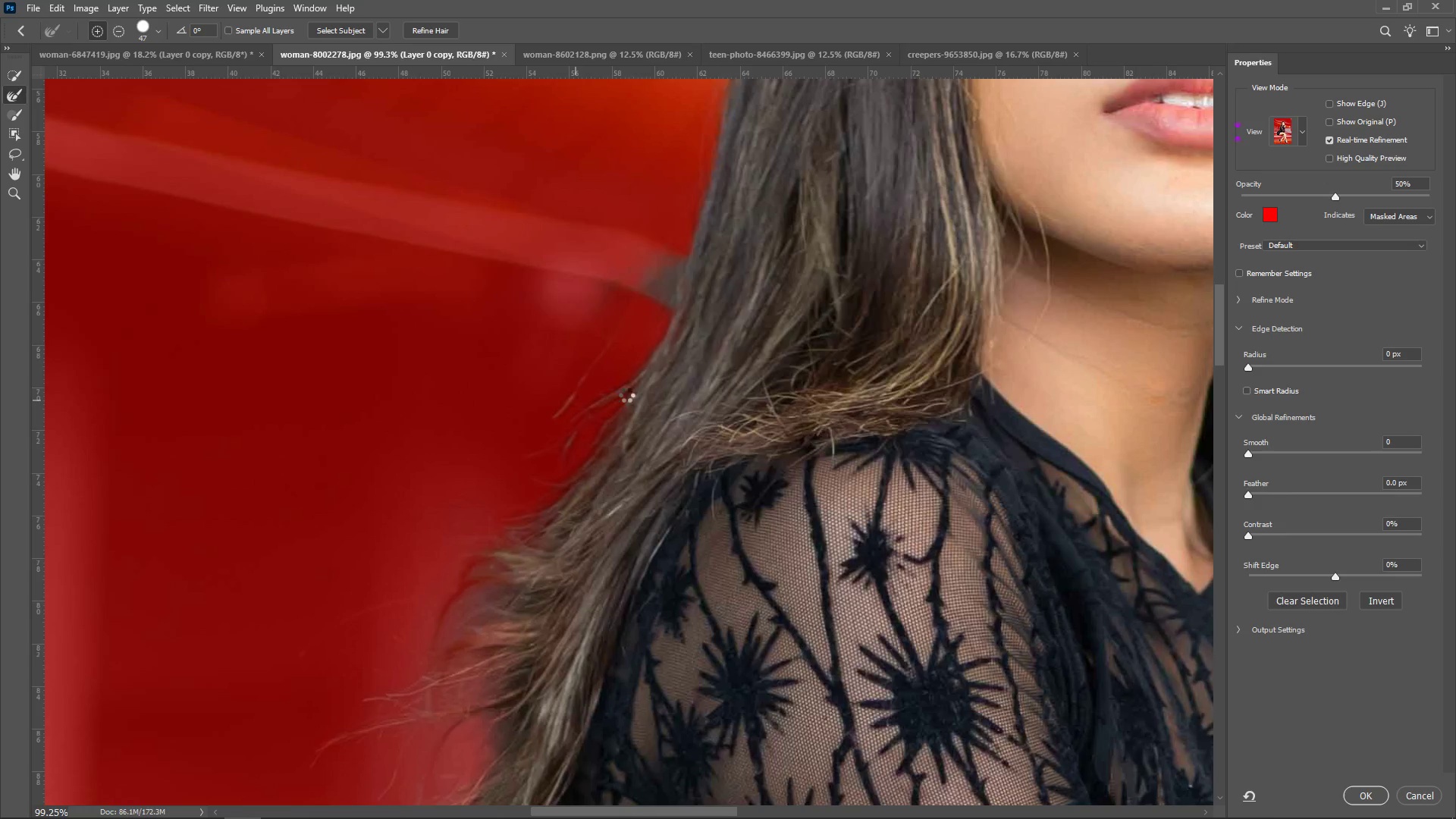 
double_click([626, 395])
 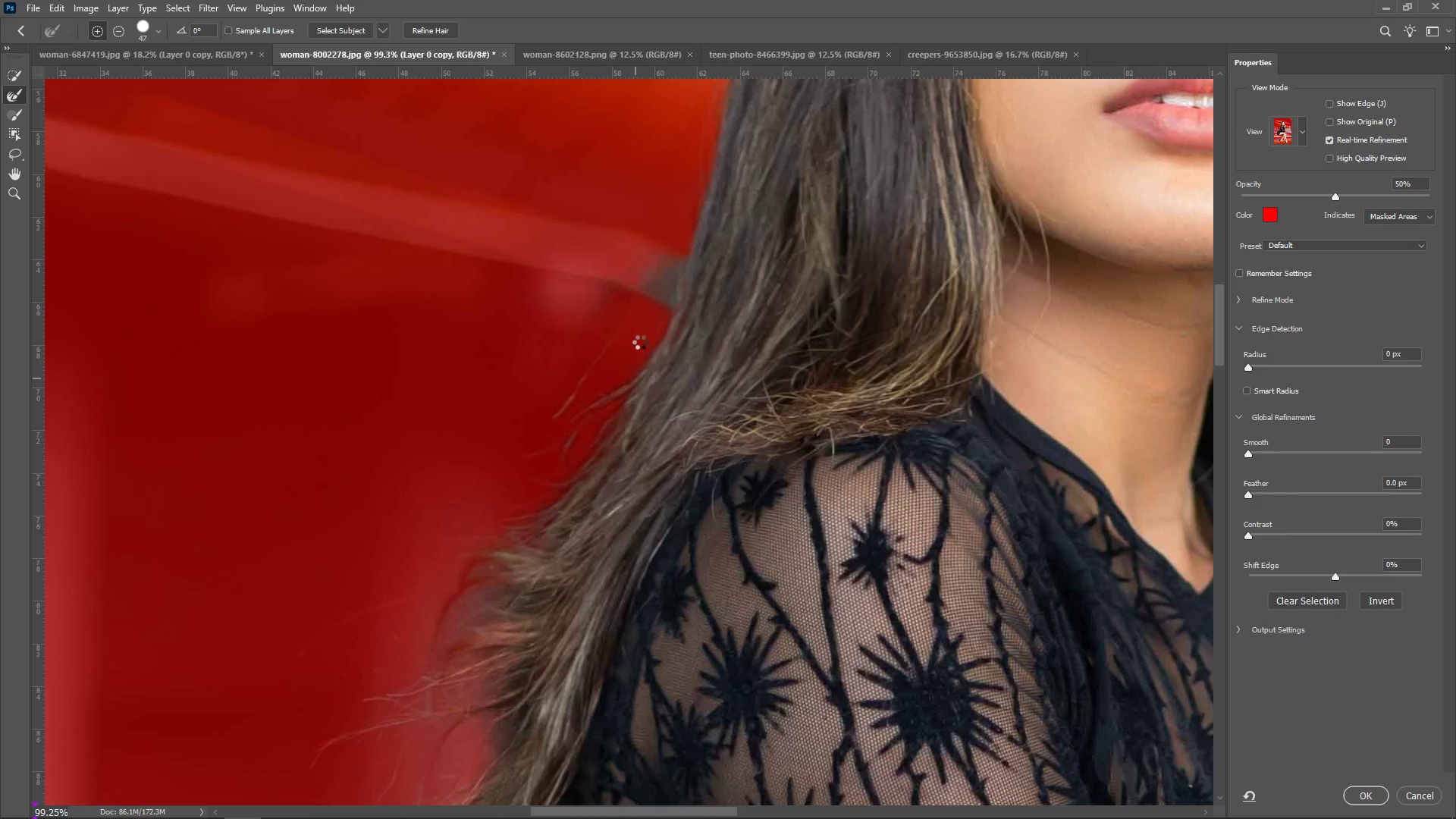 
triple_click([639, 347])
 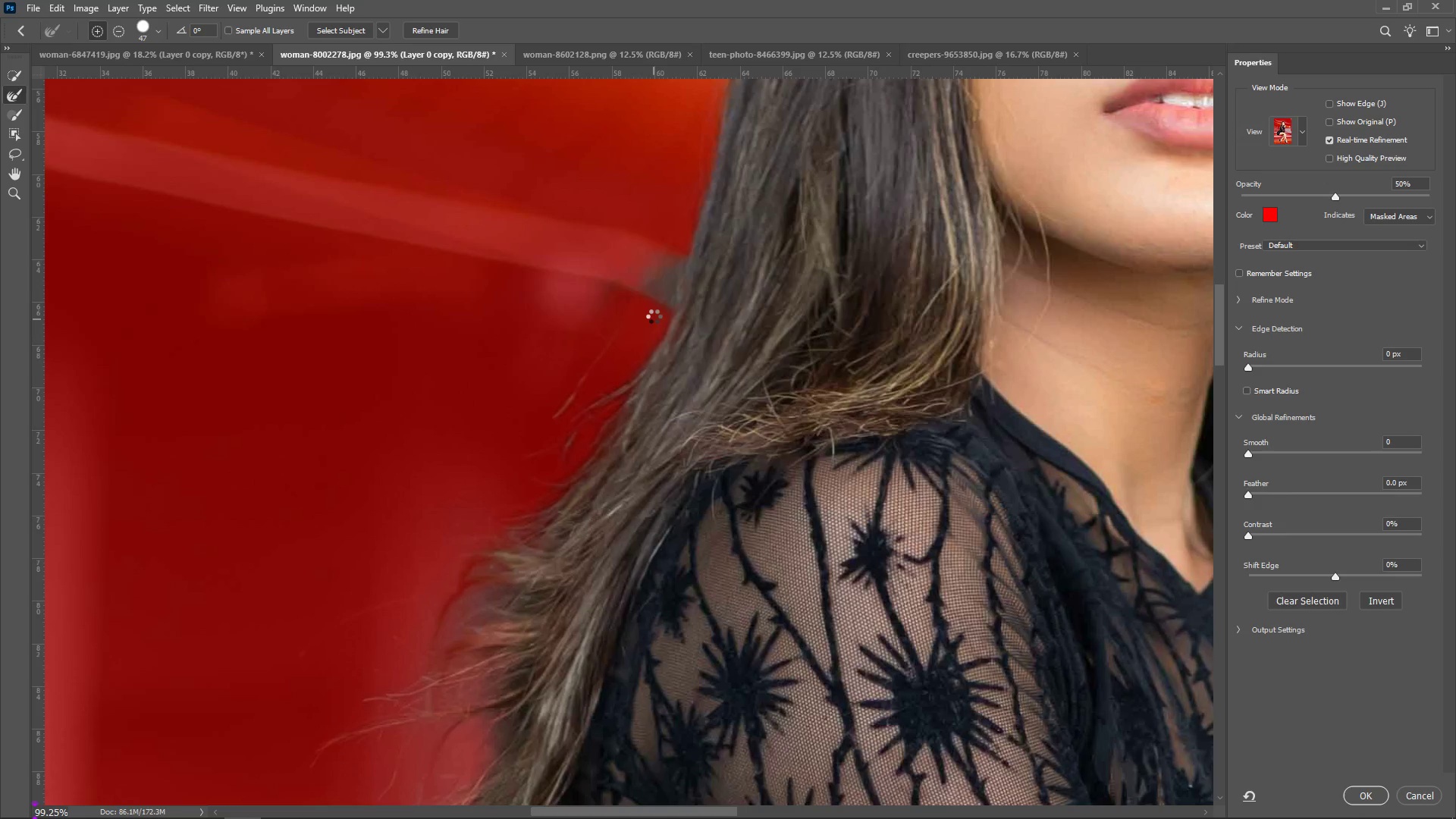 
left_click_drag(start_coordinate=[651, 307], to_coordinate=[560, 394])
 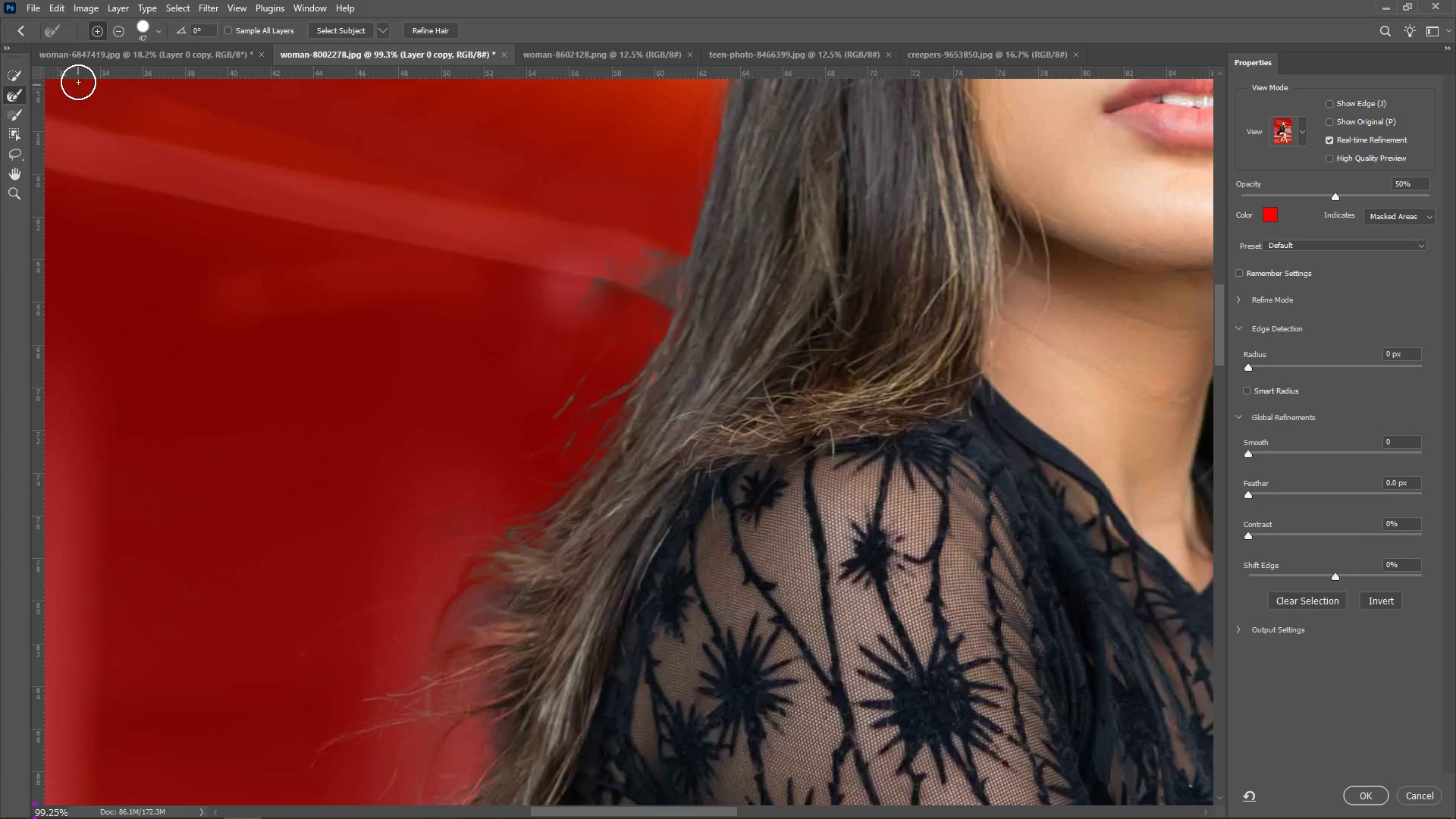 
wait(6.9)
 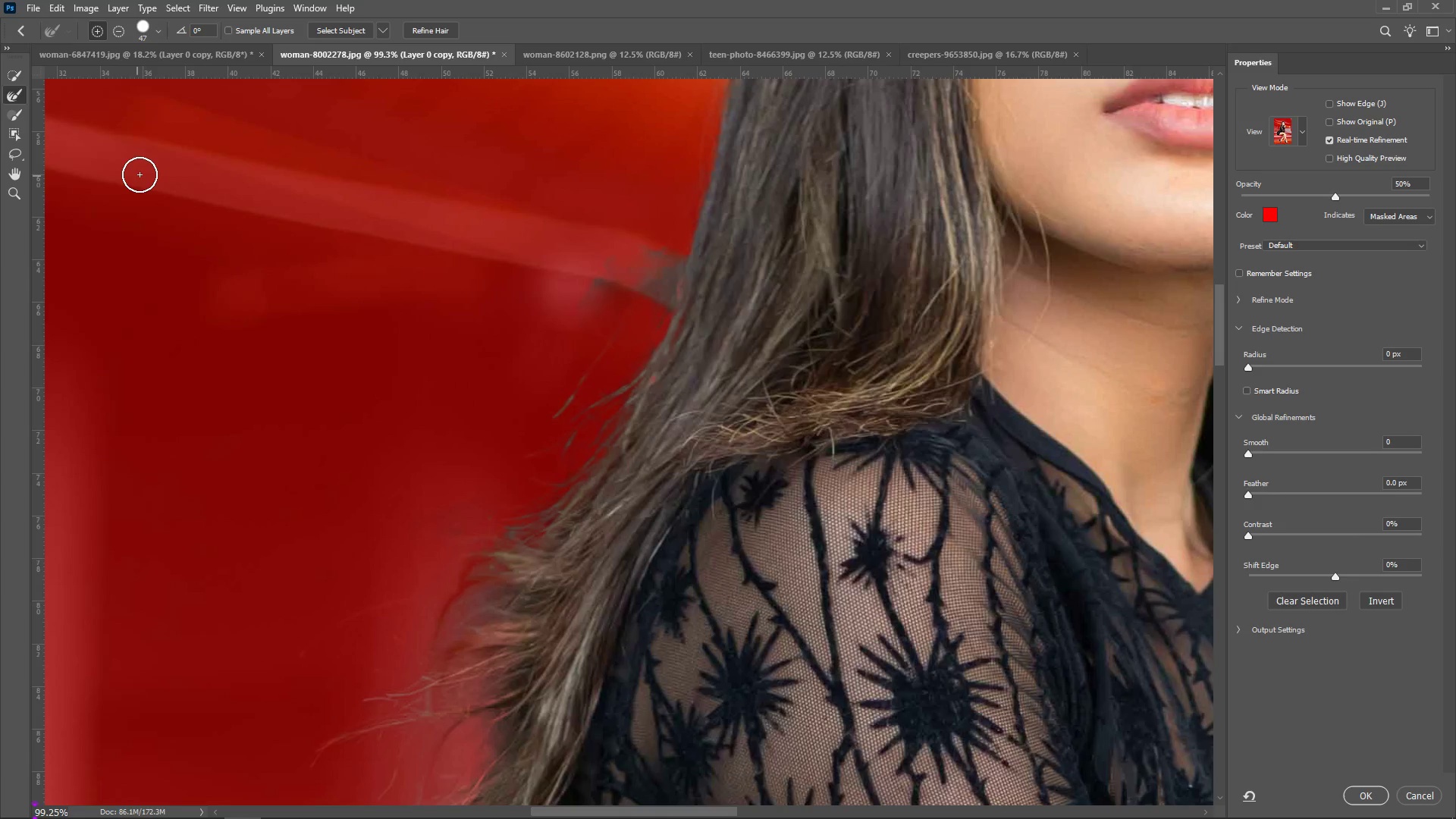 
hold_key(key=AltLeft, duration=1.53)
 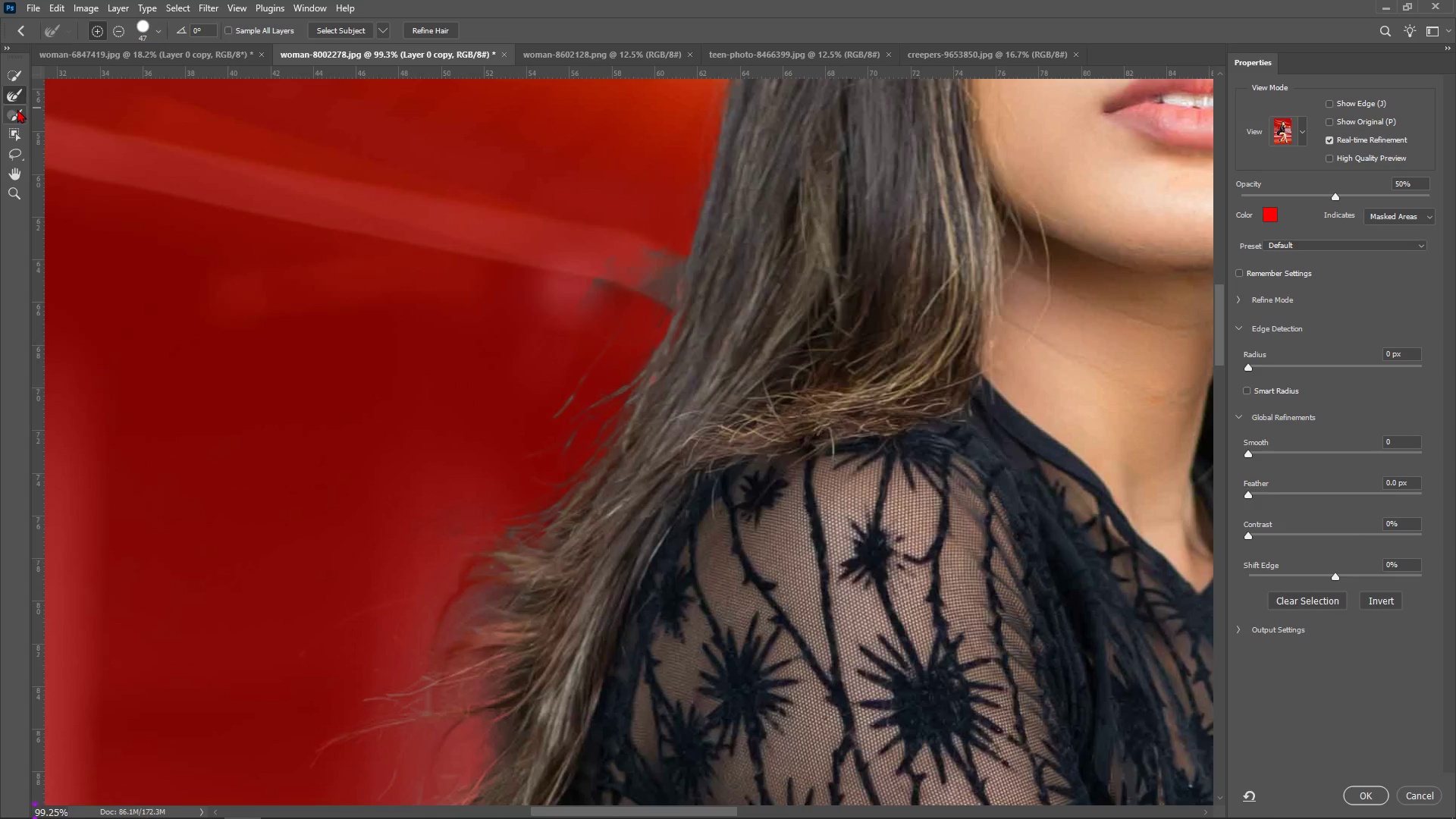 
hold_key(key=AltLeft, duration=0.93)
 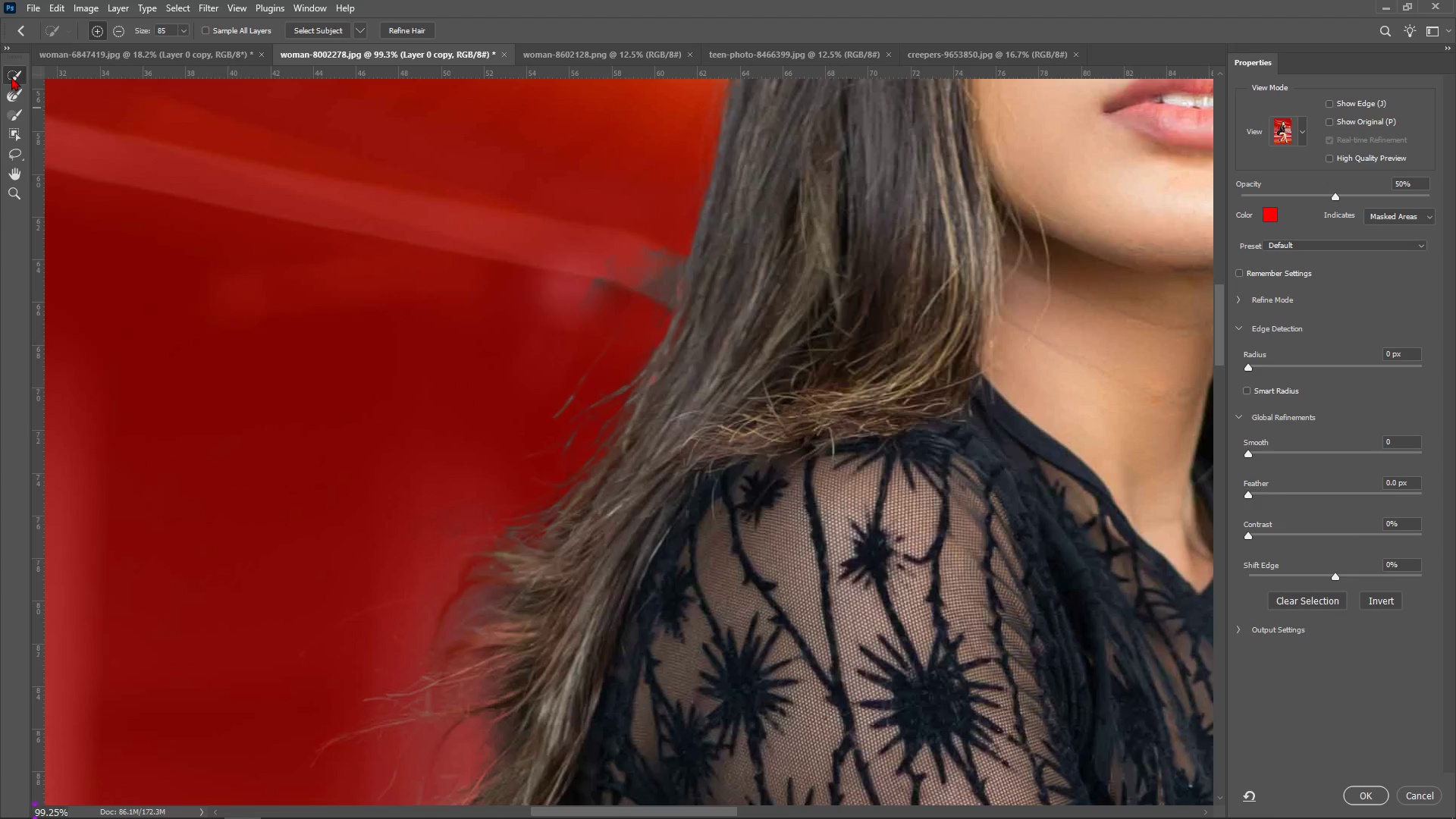 
left_click([11, 77])
 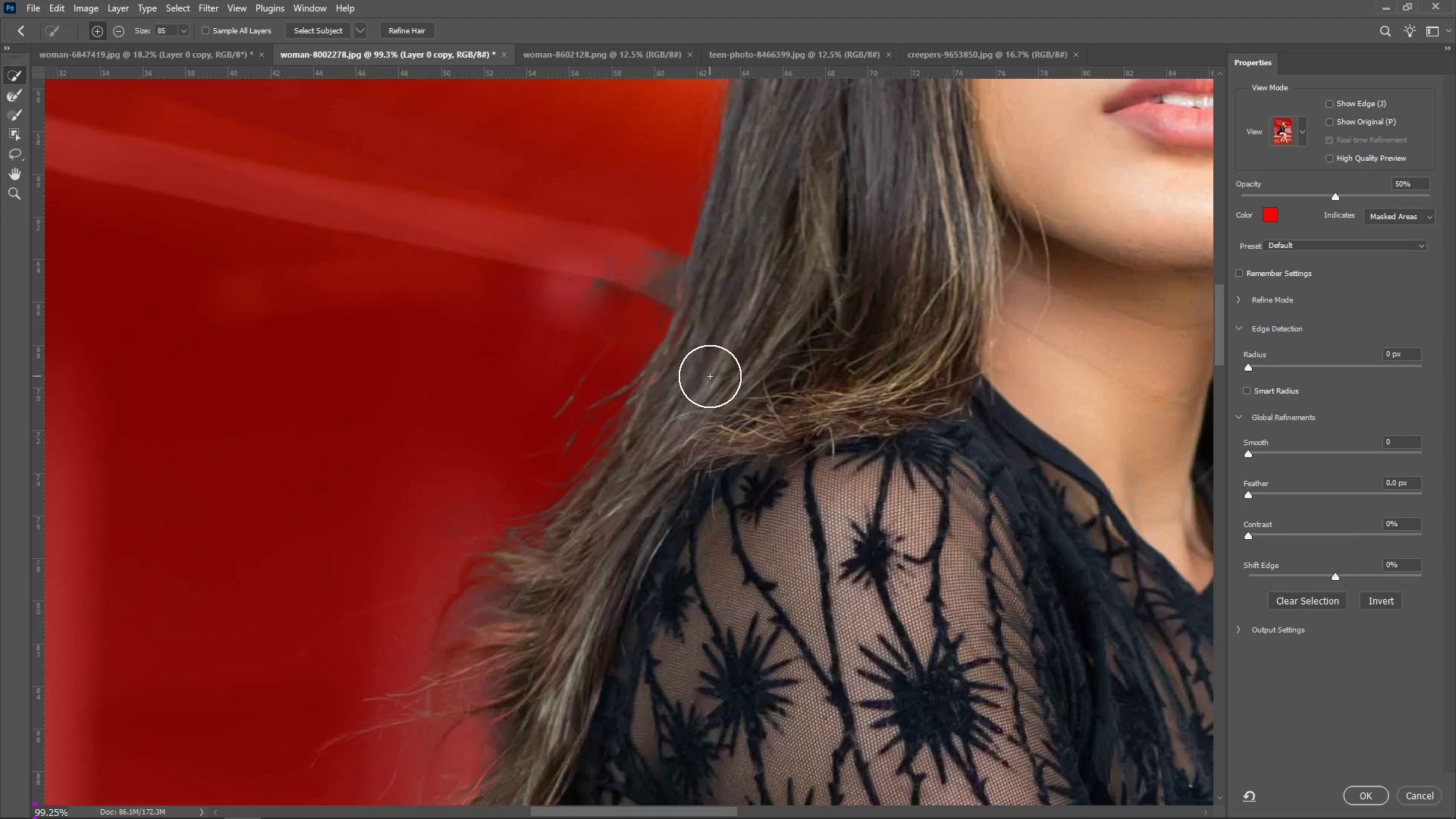 
hold_key(key=AltLeft, duration=1.24)
scroll: coordinate [712, 357], scroll_direction: down, amount: 12.0
 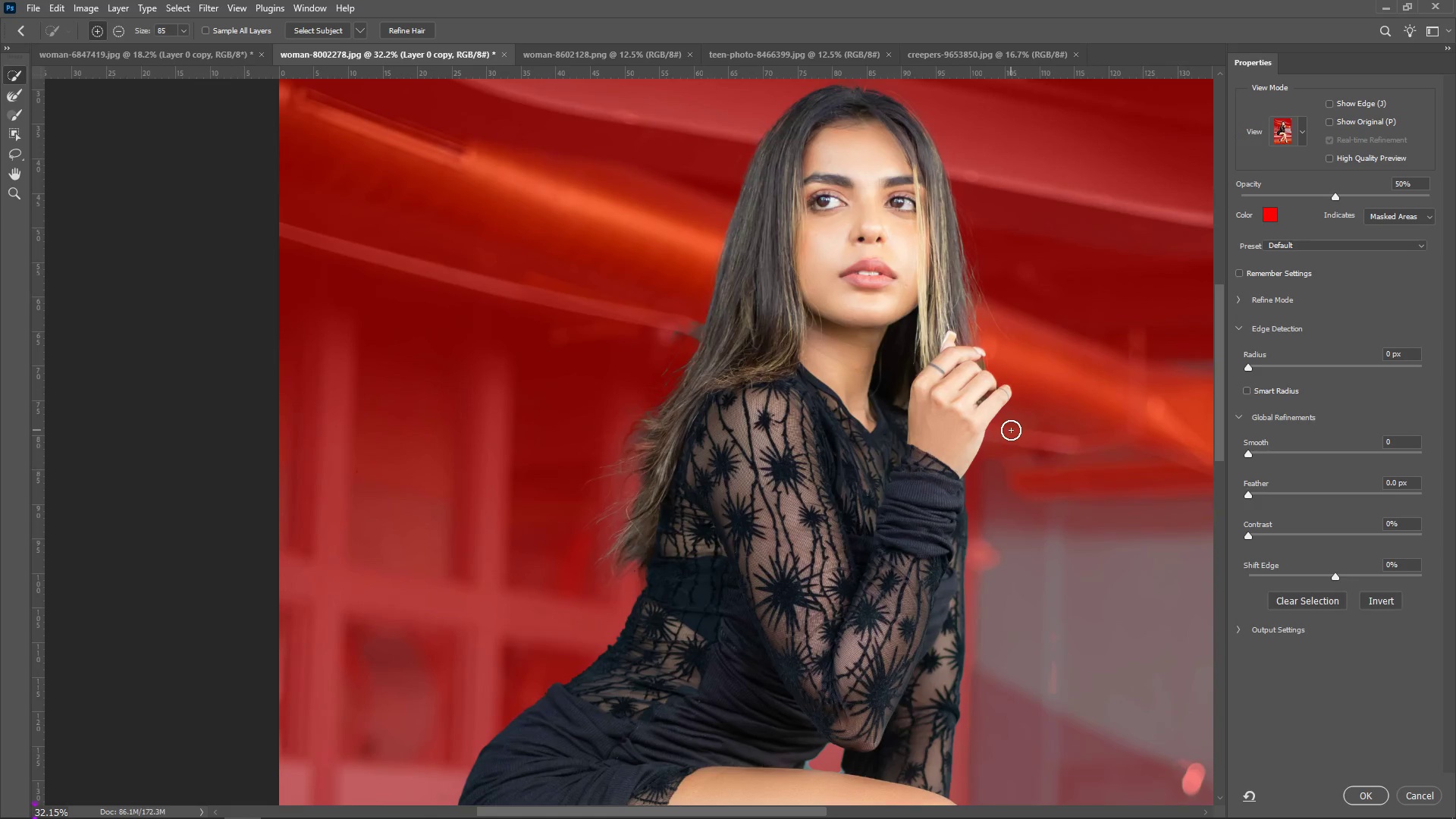 
hold_key(key=AltLeft, duration=0.45)
scroll: coordinate [1048, 739], scroll_direction: down, amount: 41.0
 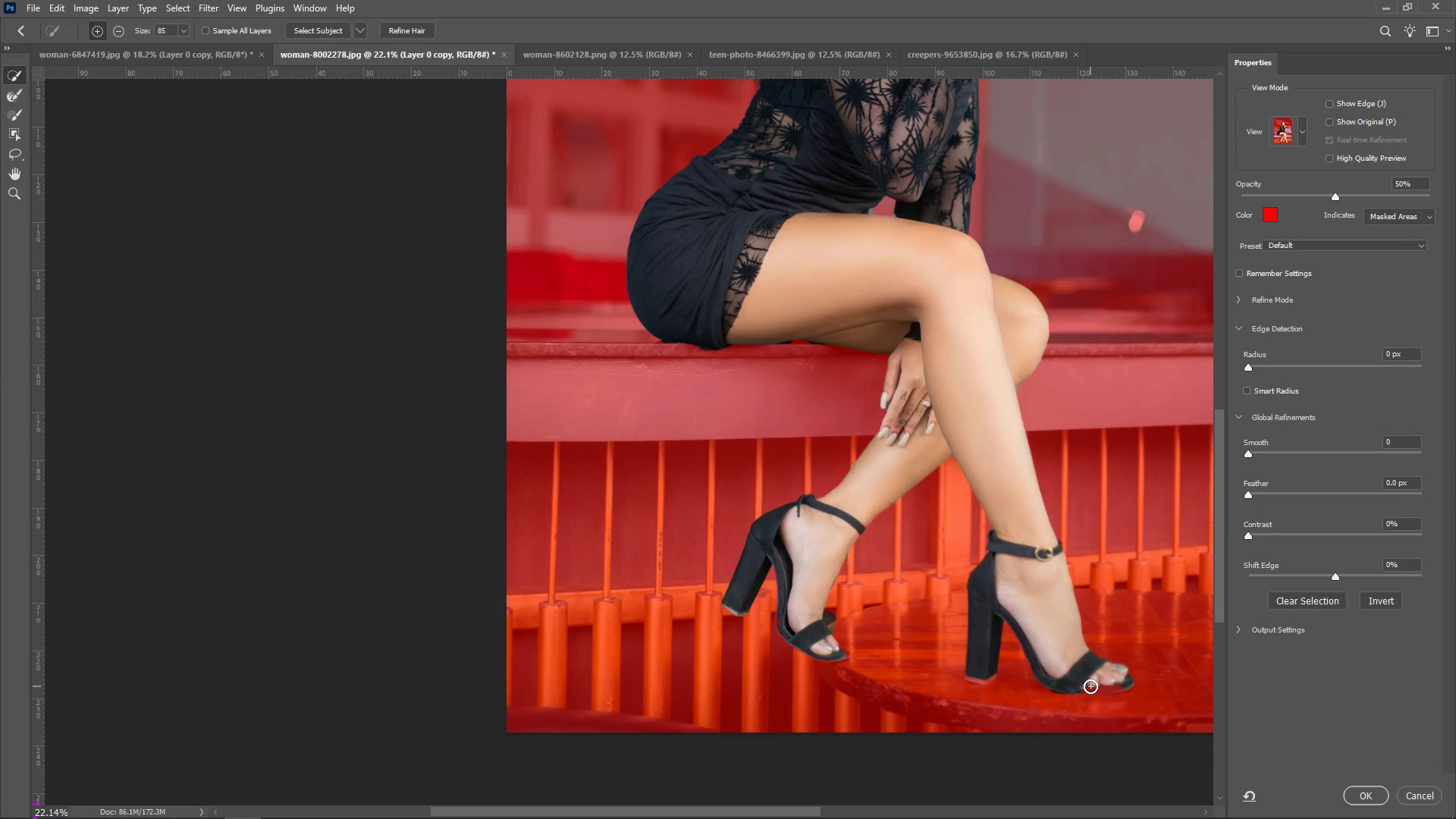 
left_click_drag(start_coordinate=[1089, 686], to_coordinate=[1085, 682])
 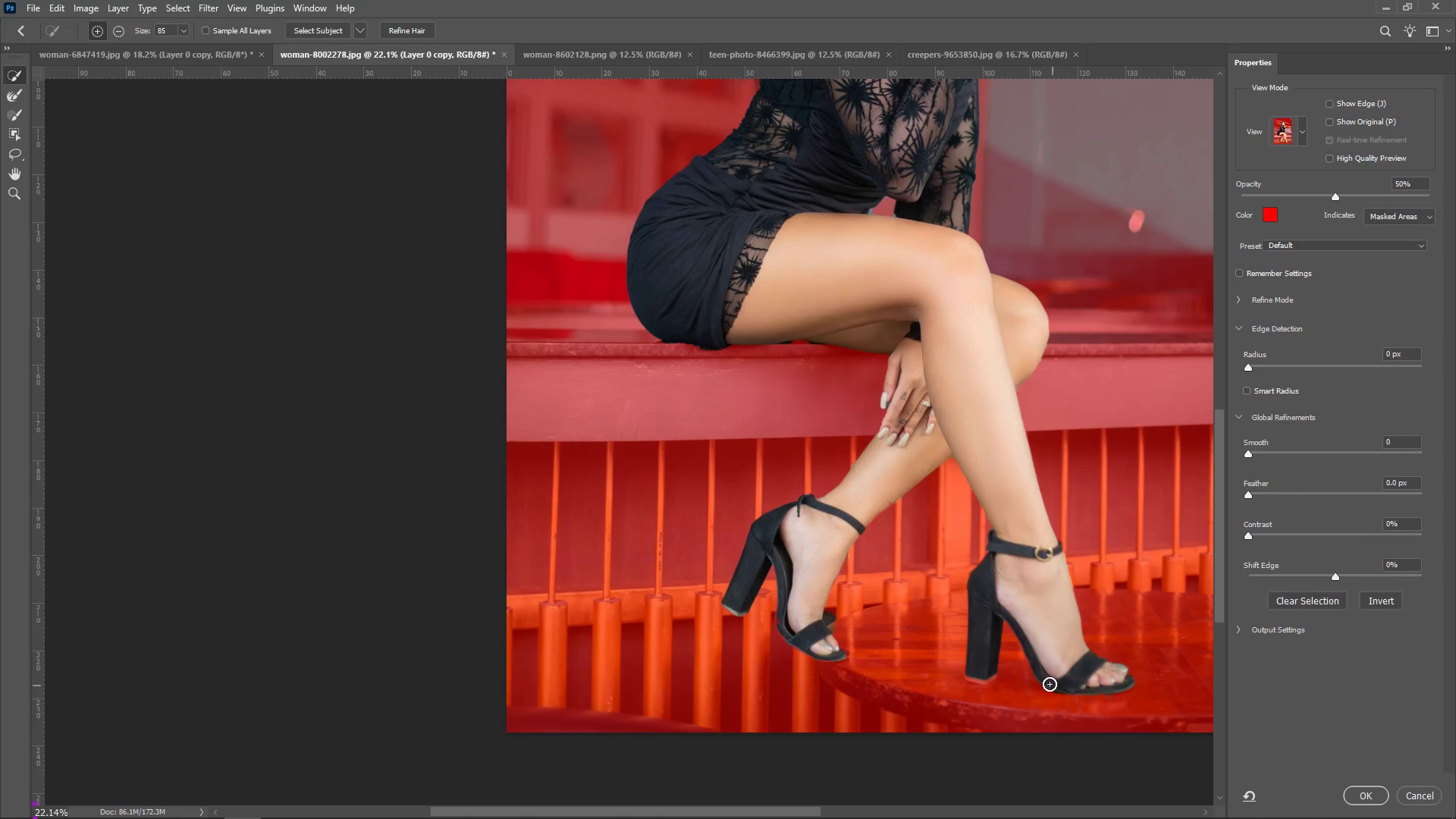 
hold_key(key=AltLeft, duration=1.53)
scroll: coordinate [851, 664], scroll_direction: up, amount: 9.0
 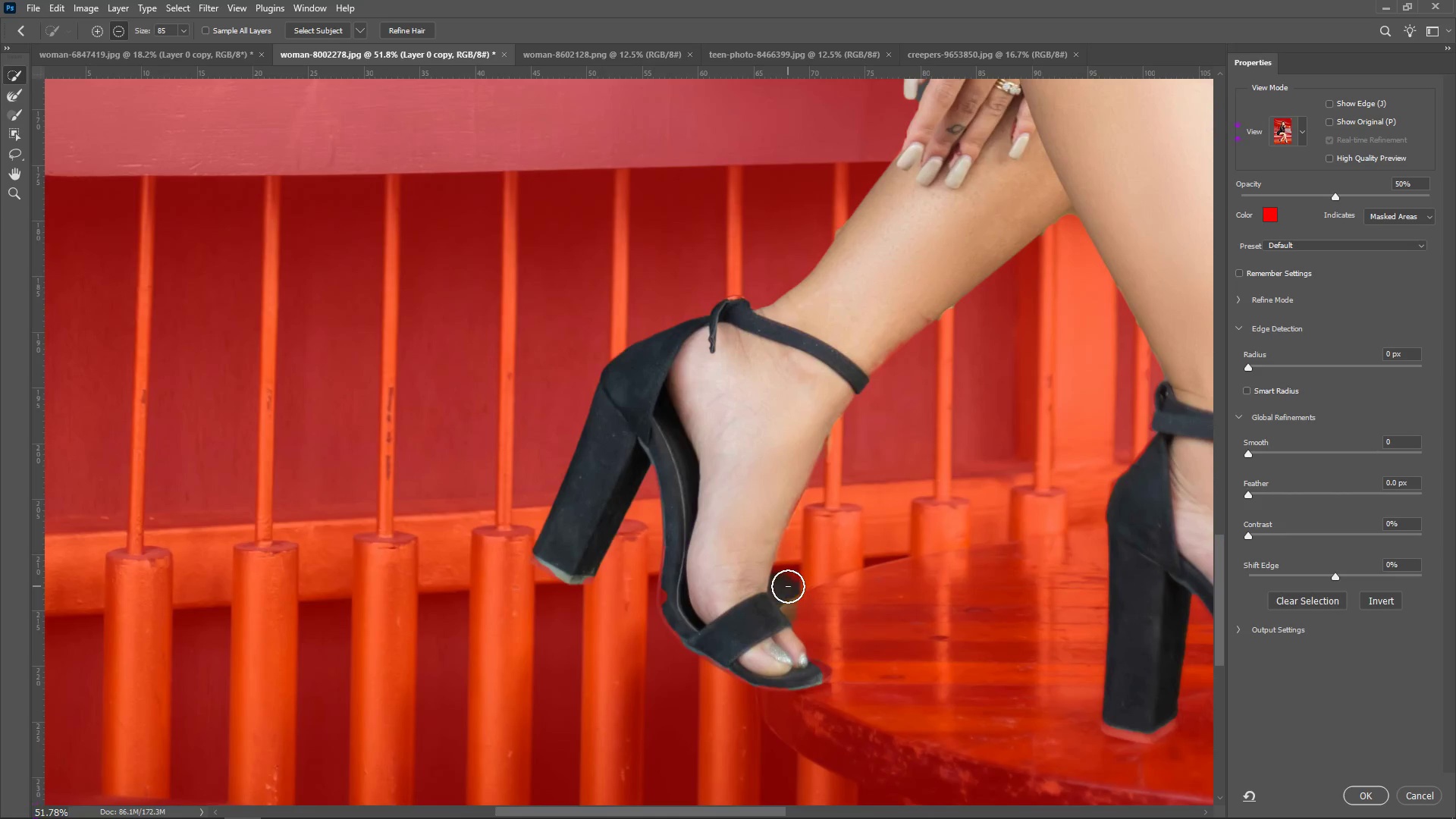 
hold_key(key=AltLeft, duration=1.51)
 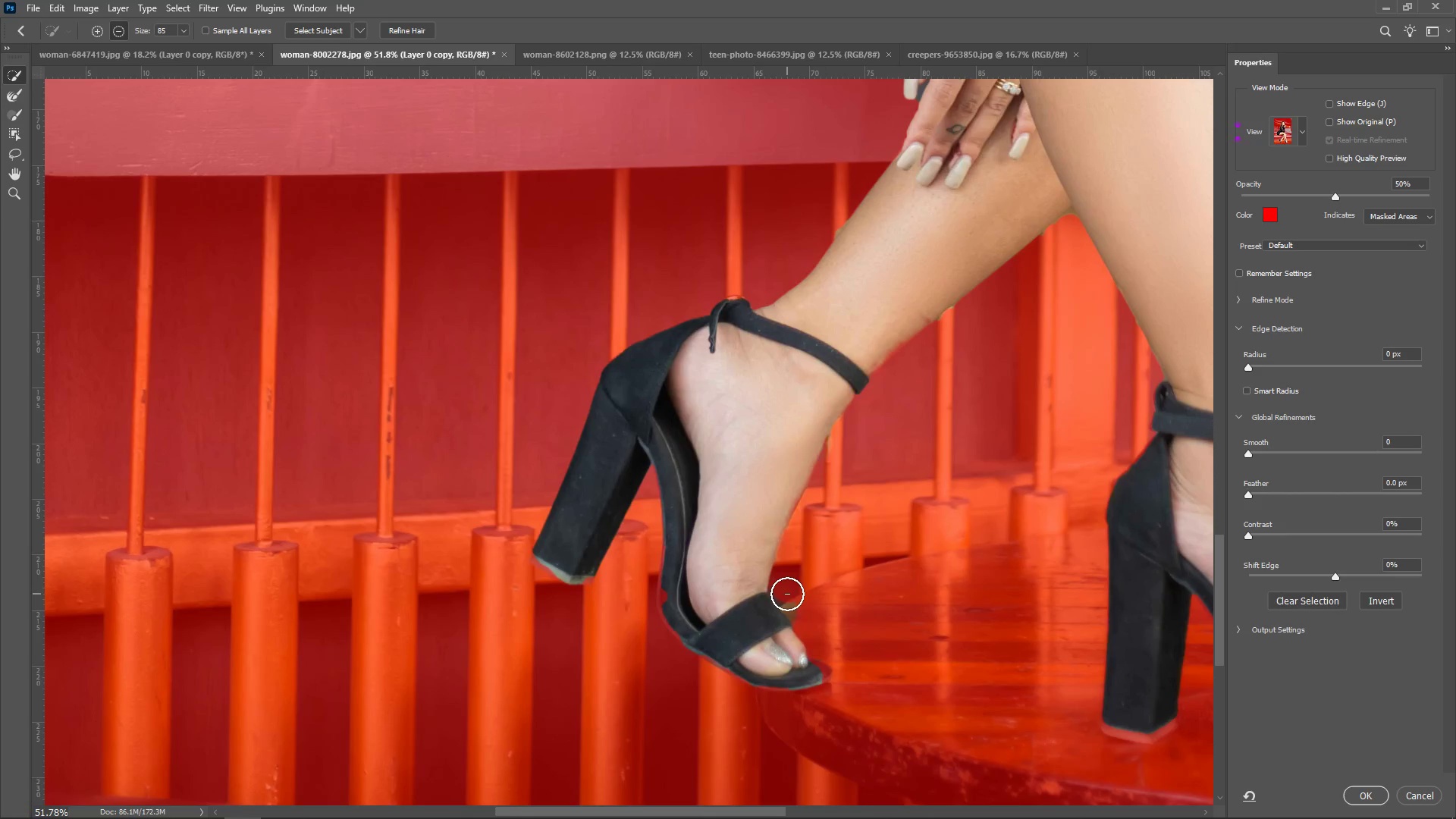 
hold_key(key=AltLeft, duration=1.51)
left_click([800, 601])
 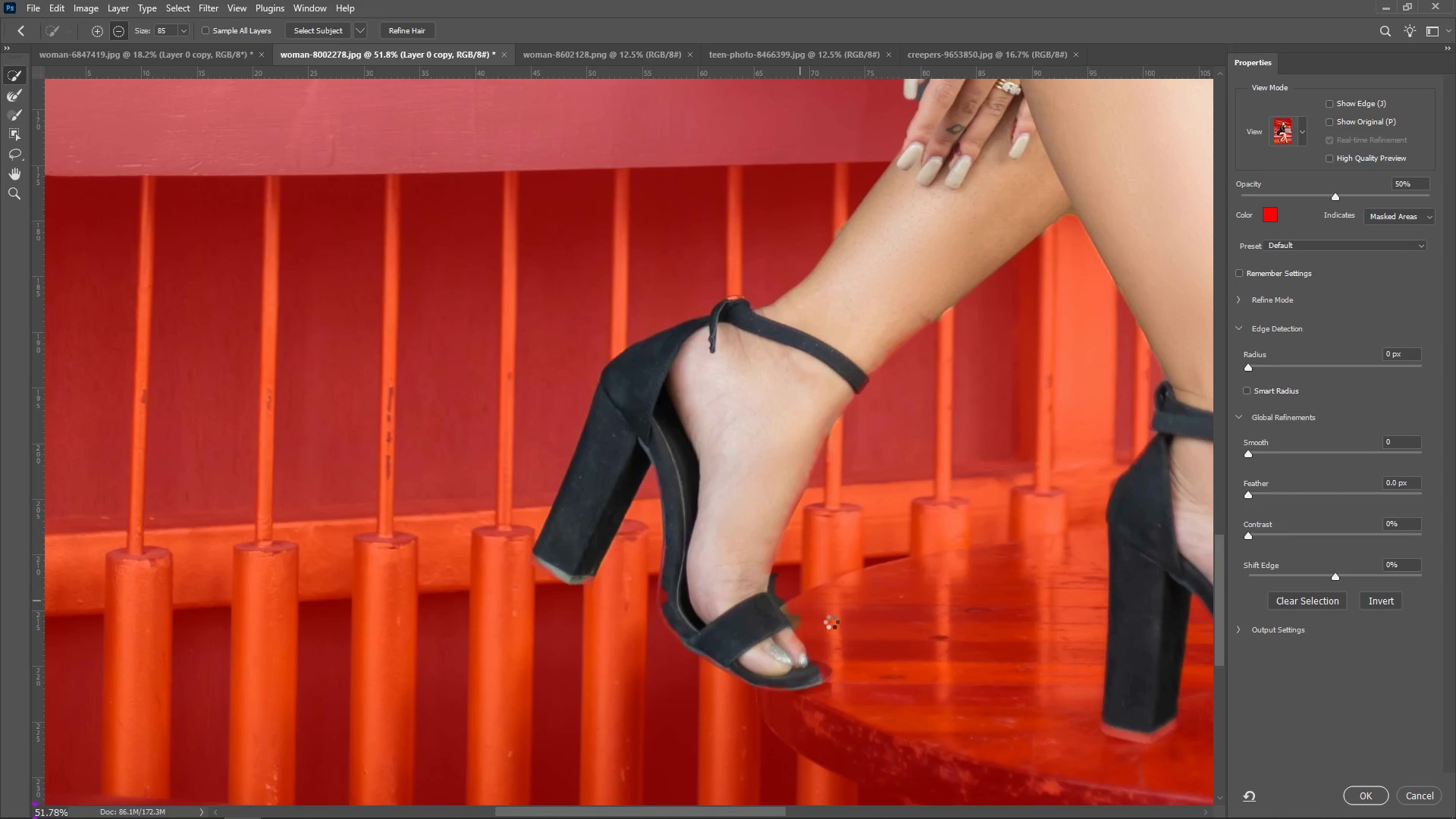 
hold_key(key=AltLeft, duration=1.43)
 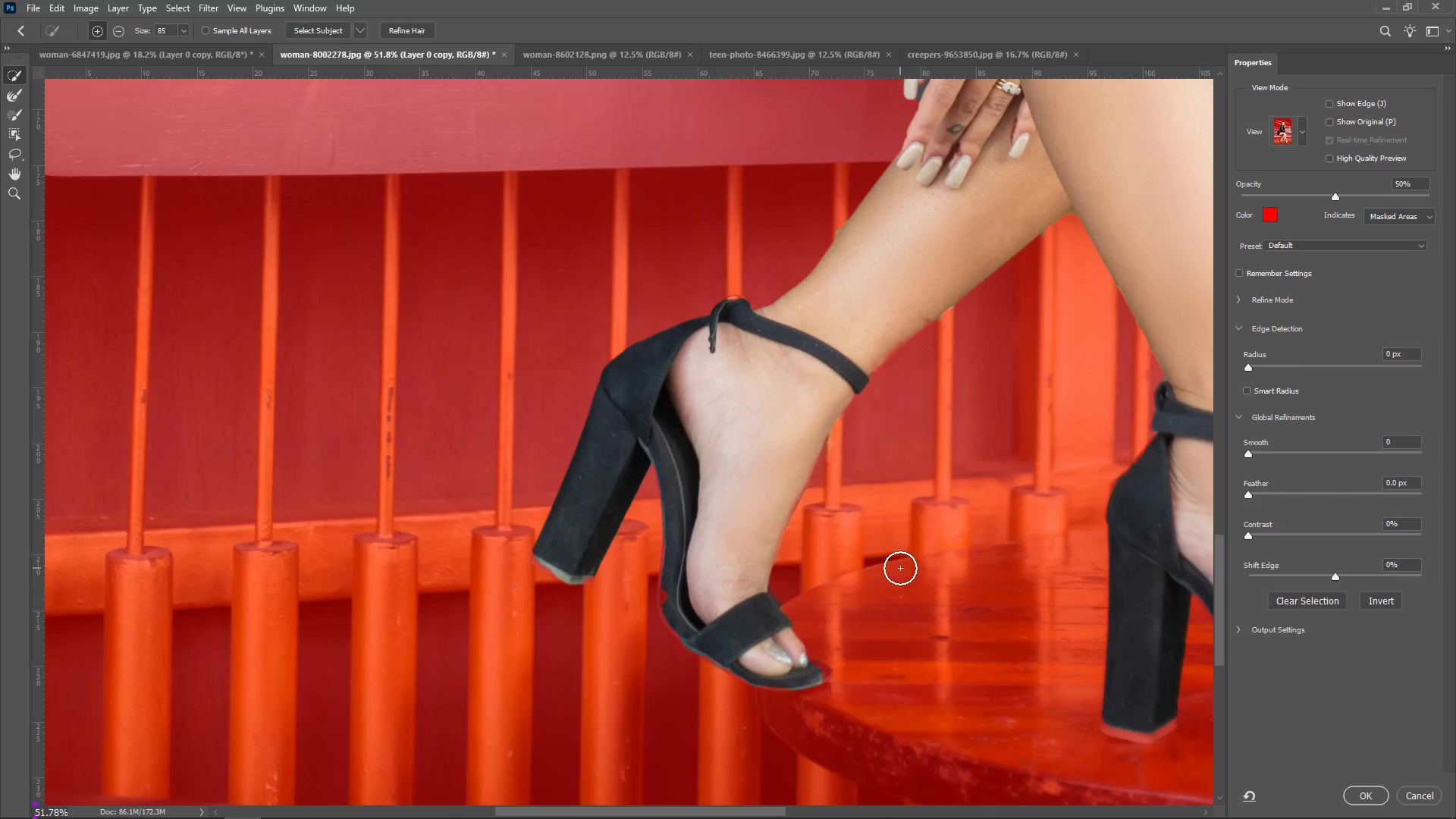 
hold_key(key=AltLeft, duration=1.43)
scroll: coordinate [649, 441], scroll_direction: up, amount: 4.0
 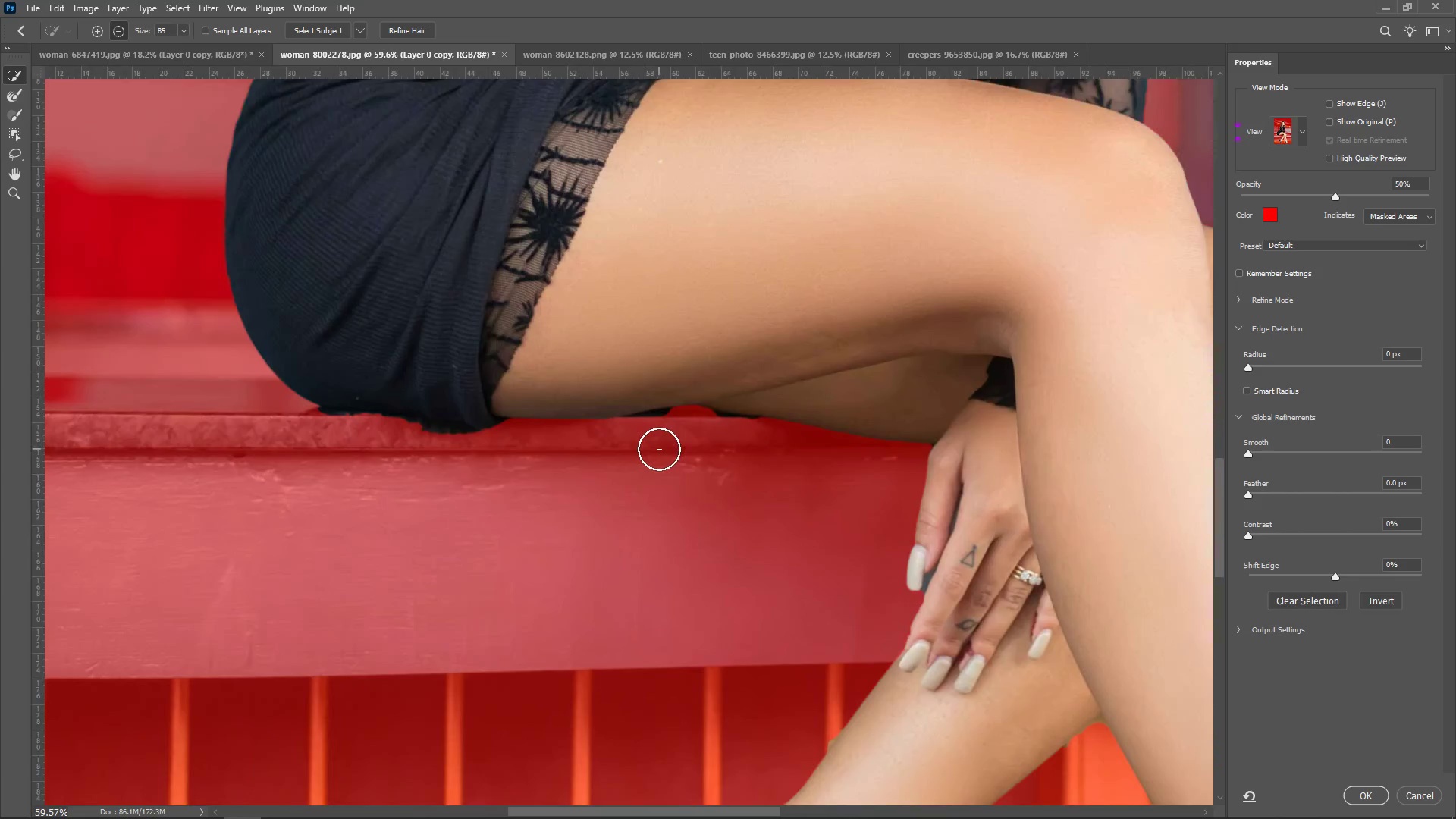 
hold_key(key=AltLeft, duration=1.53)
 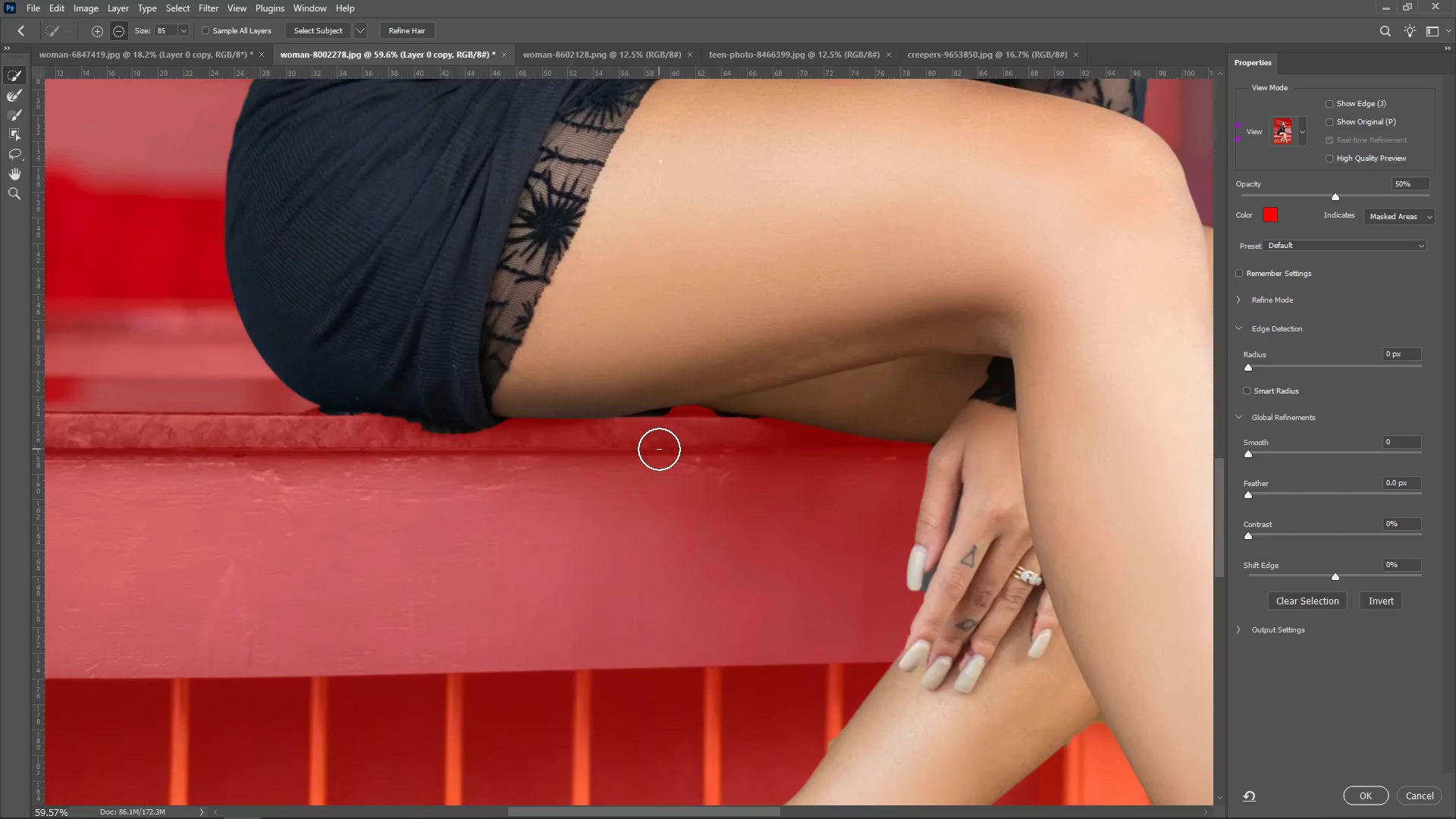 
hold_key(key=AltLeft, duration=0.49)
scroll: coordinate [659, 449], scroll_direction: up, amount: 3.0
 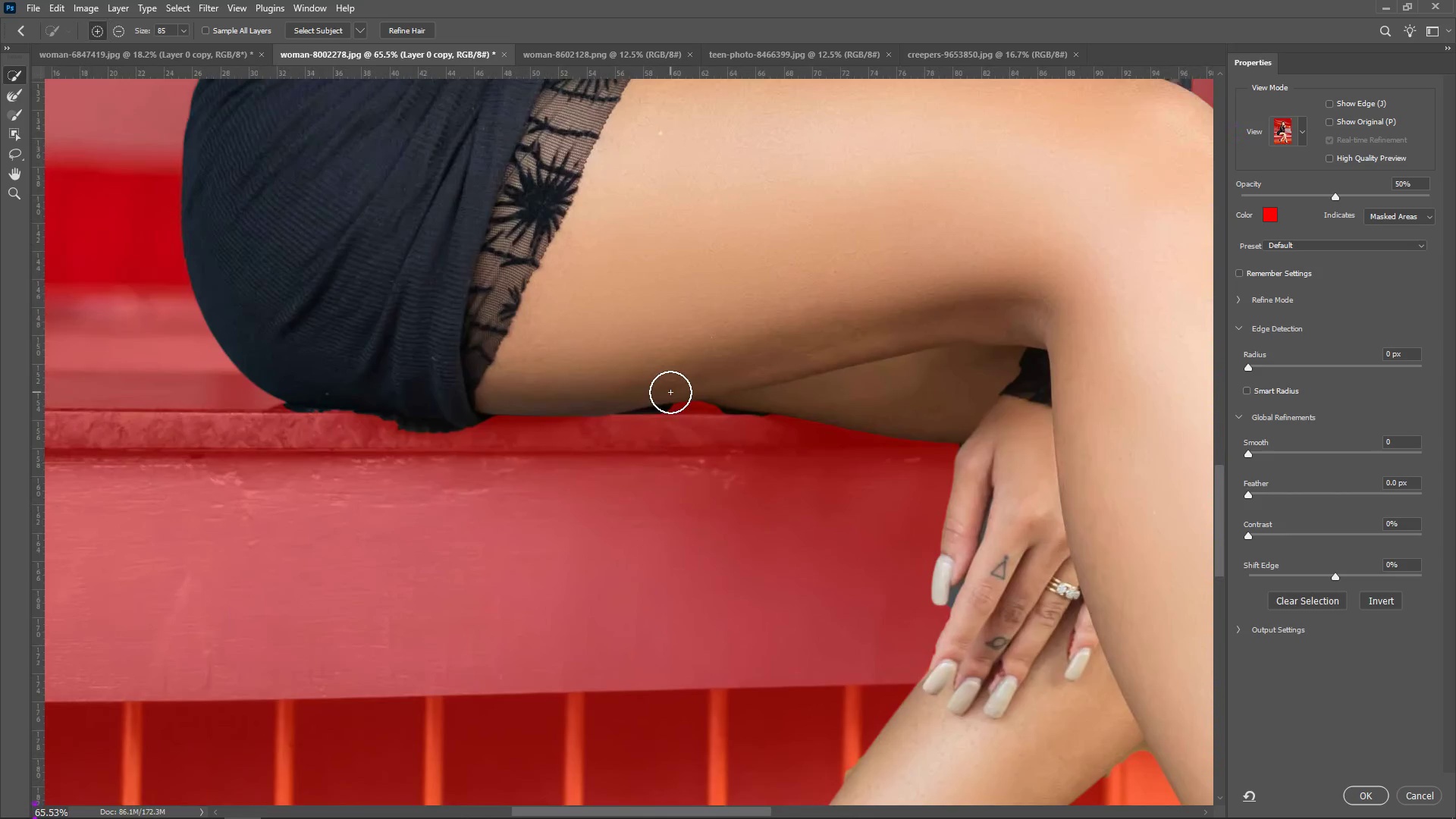 
left_click_drag(start_coordinate=[671, 392], to_coordinate=[734, 389])
 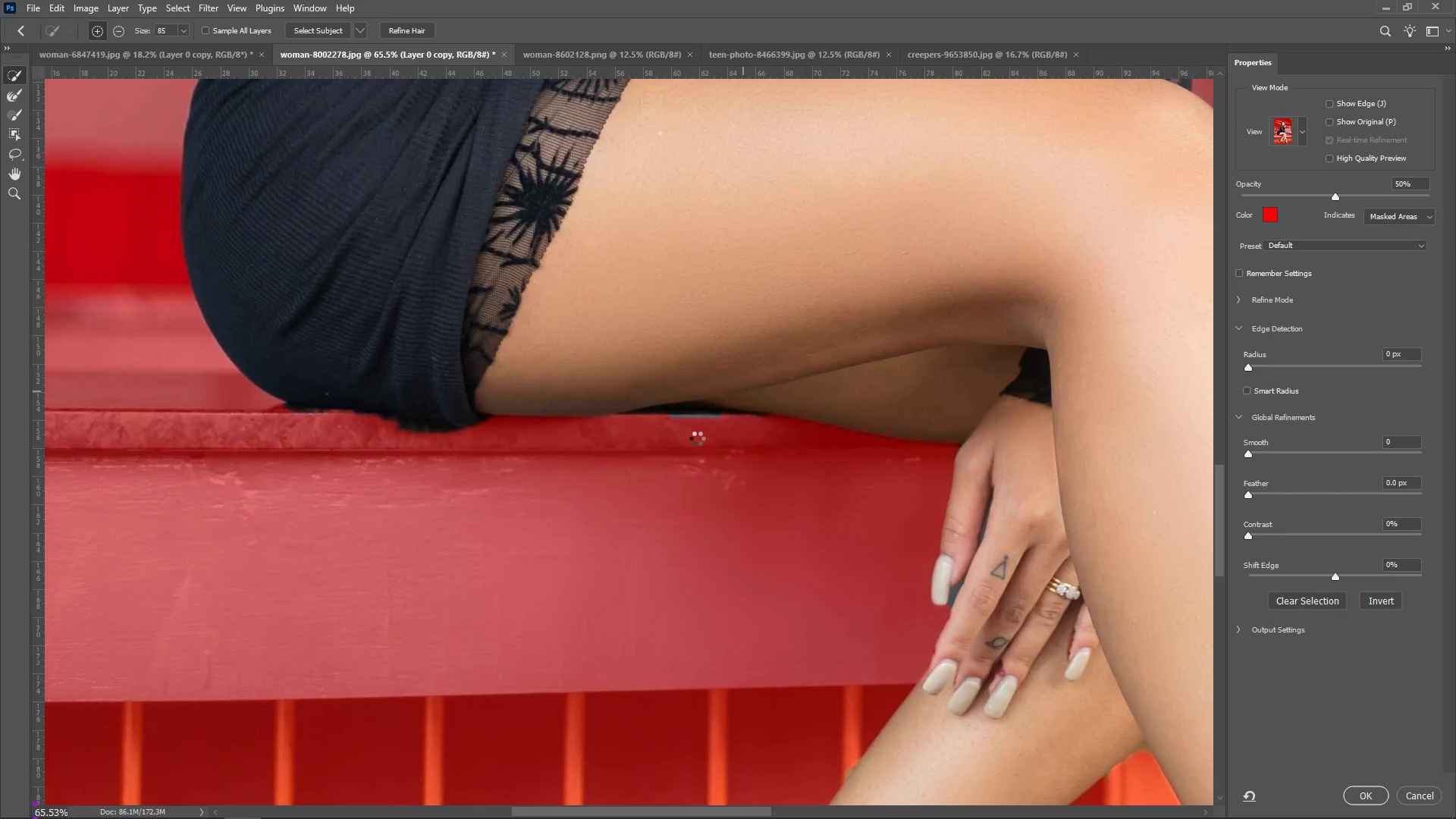 
hold_key(key=AltLeft, duration=1.53)
 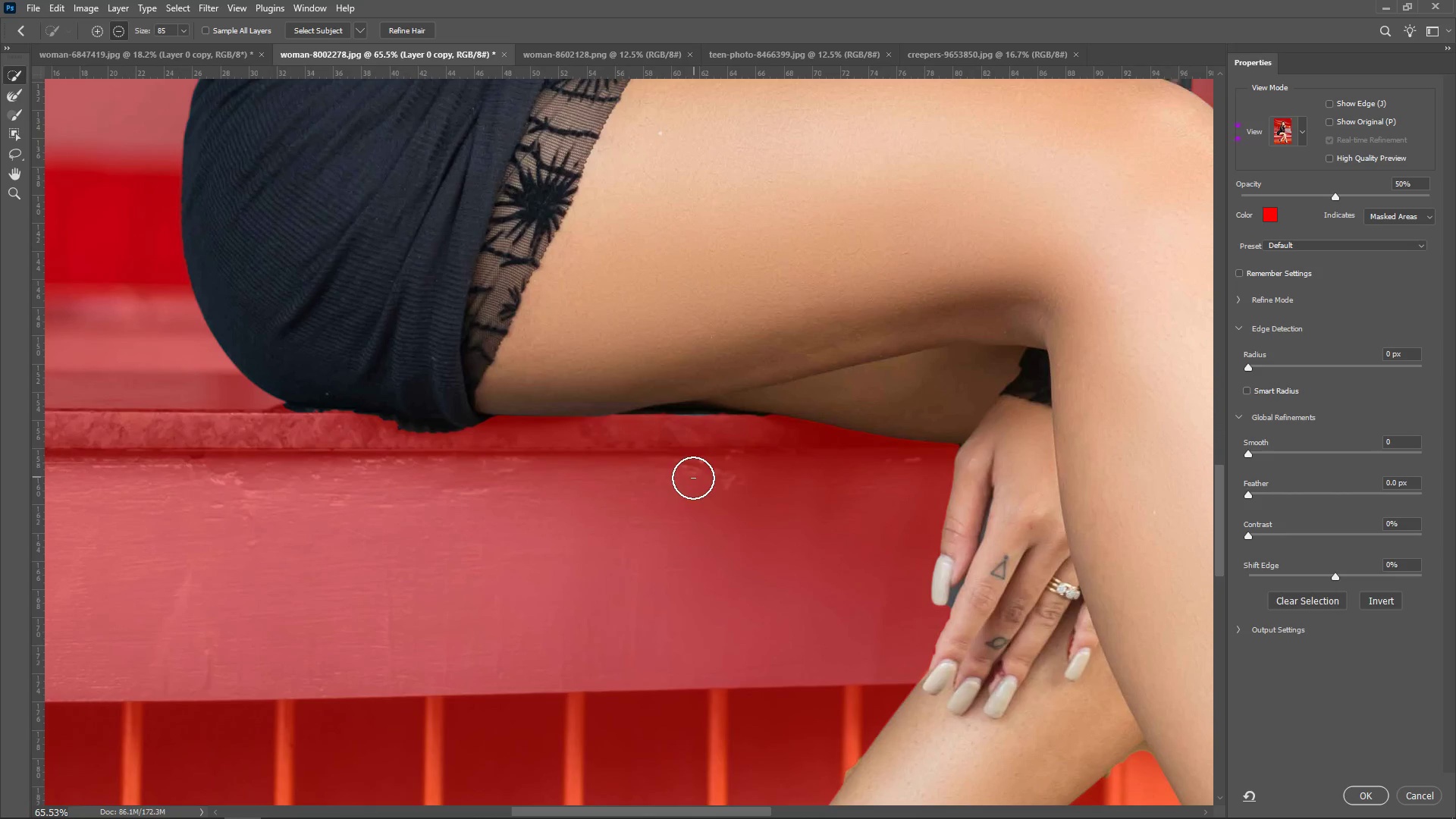 
hold_key(key=AltLeft, duration=1.15)
scroll: coordinate [710, 494], scroll_direction: down, amount: 7.0
 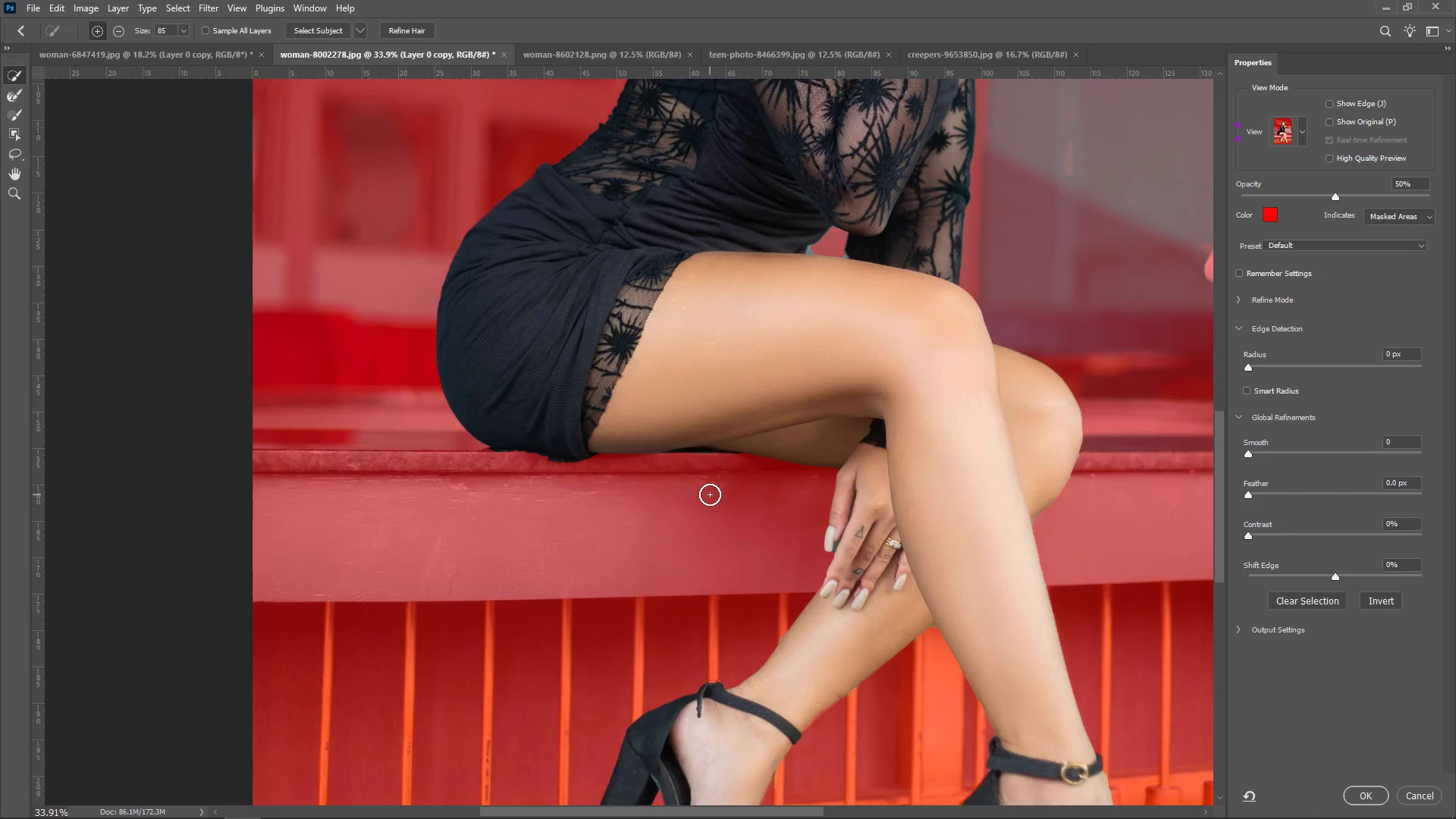 
scroll: coordinate [783, 477], scroll_direction: up, amount: 18.0
 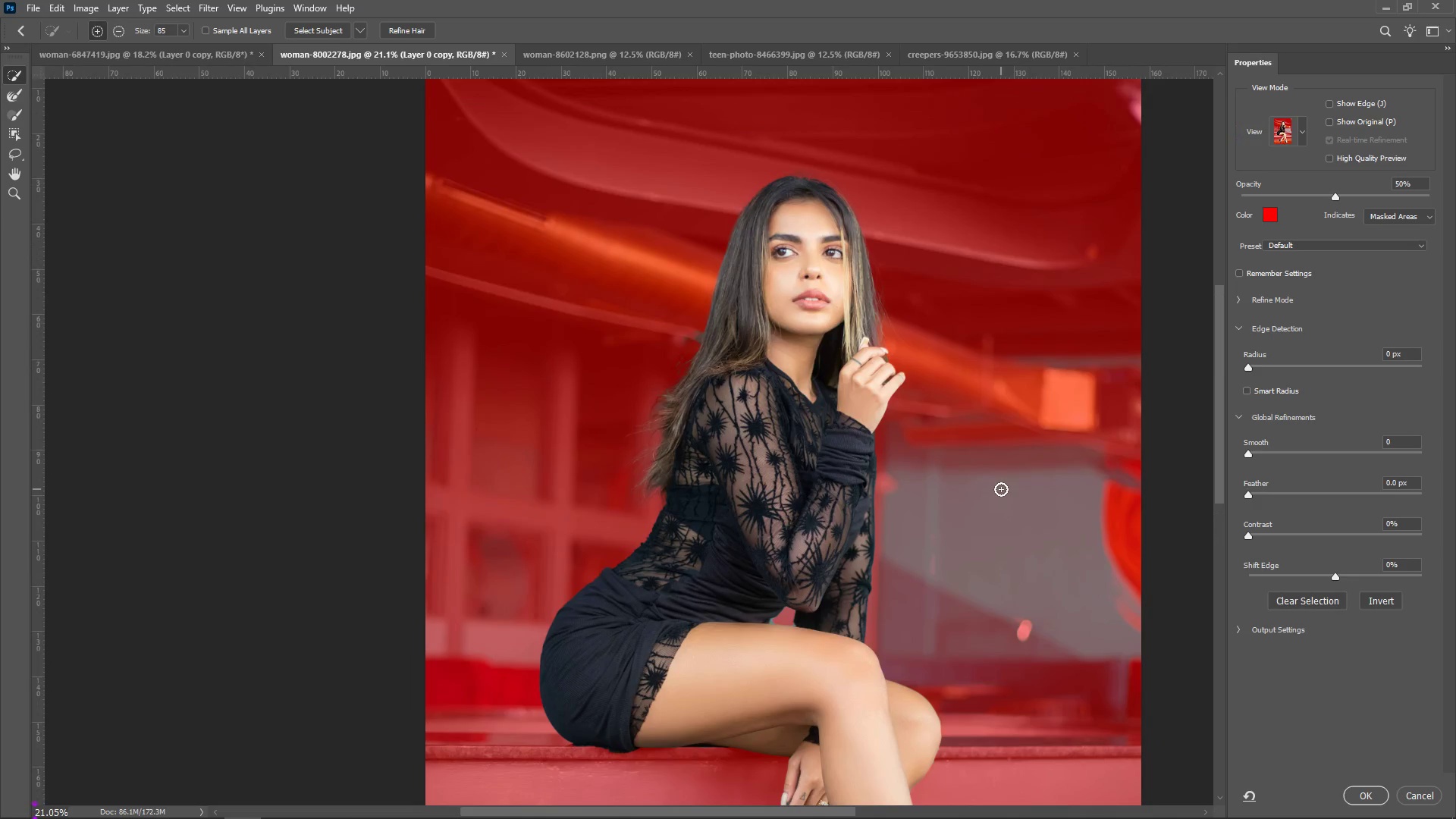 
hold_key(key=AltLeft, duration=0.48)
 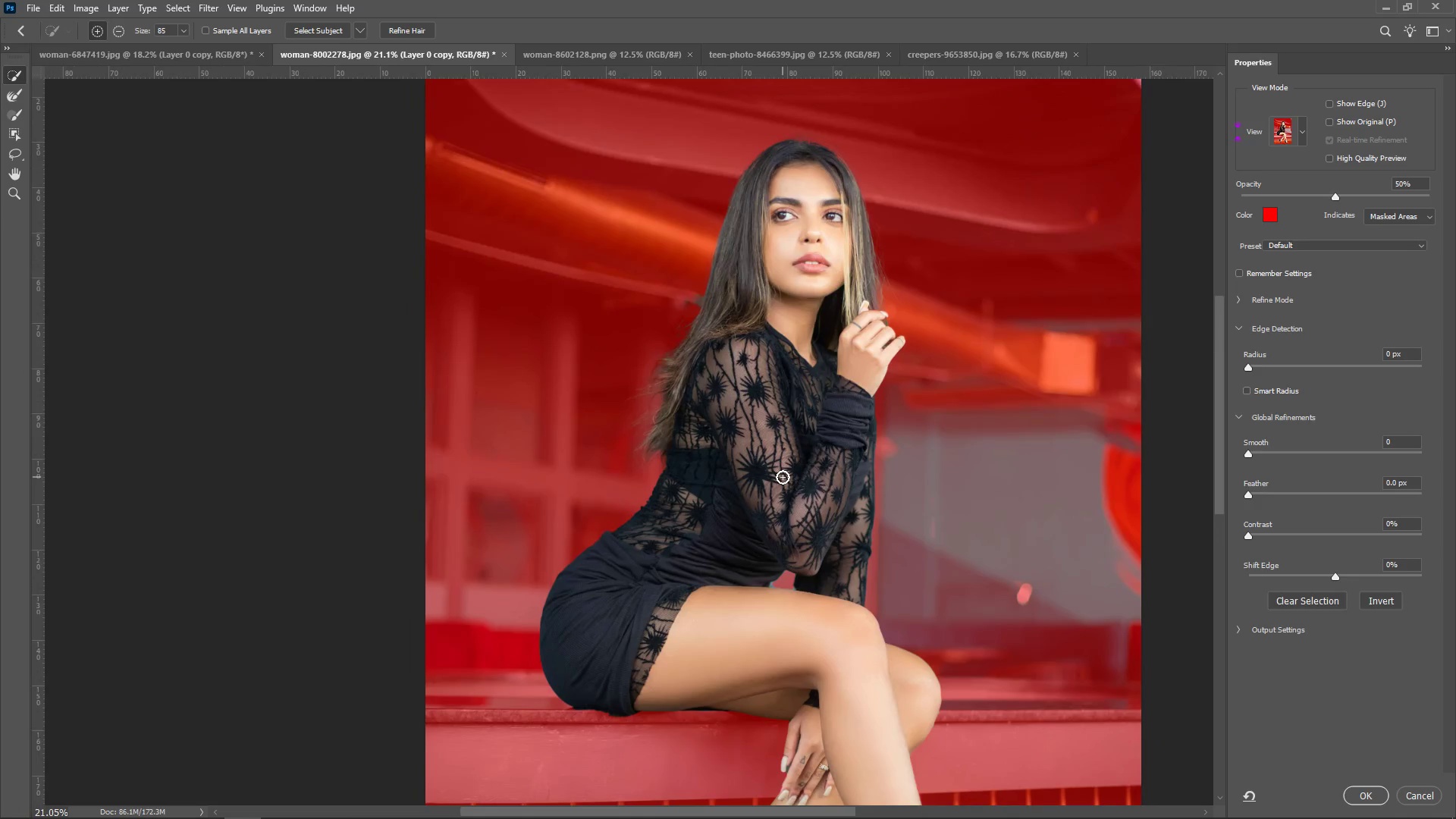 
scroll: coordinate [1001, 489], scroll_direction: up, amount: 6.0
 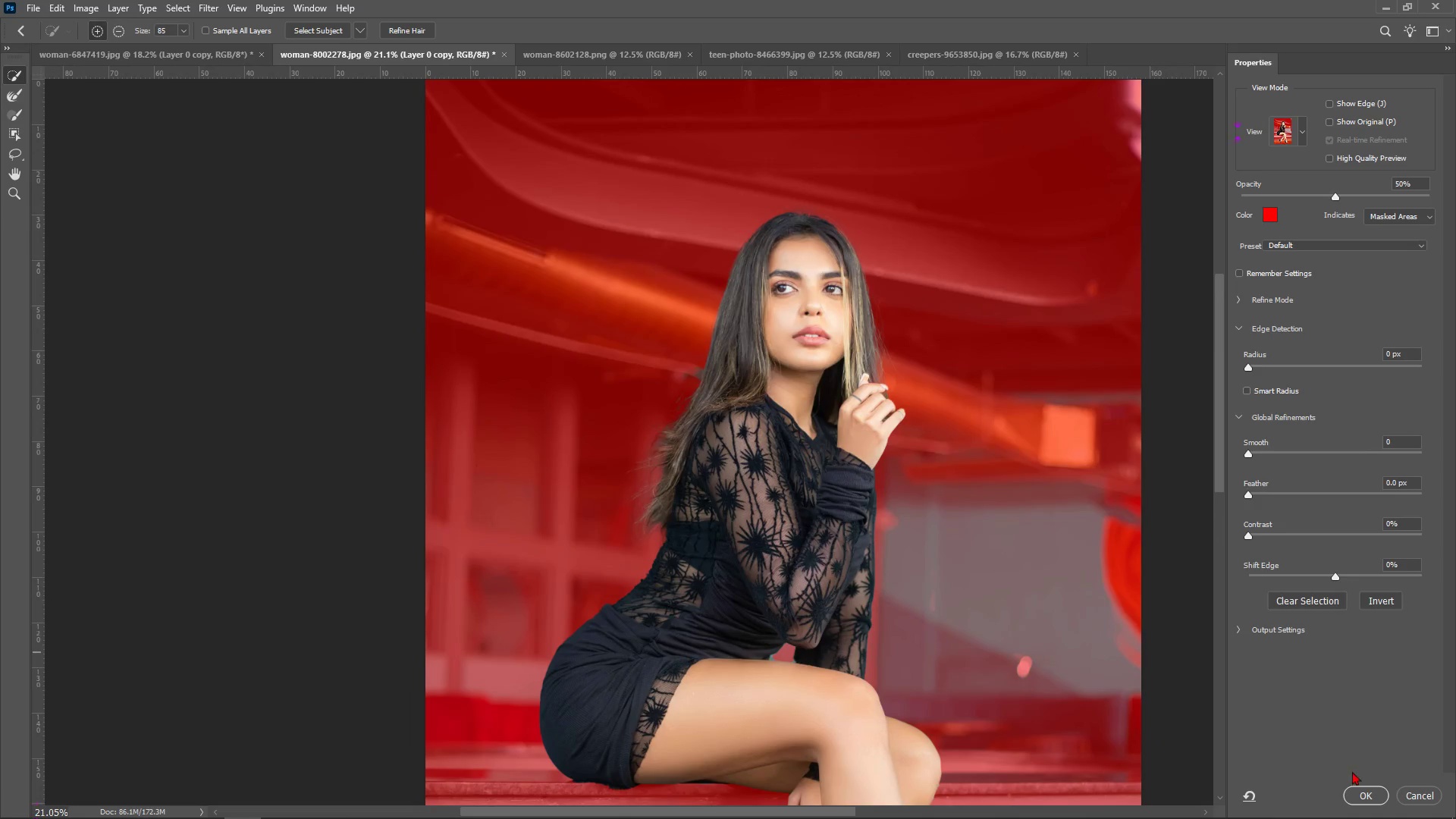 
left_click([1351, 800])
 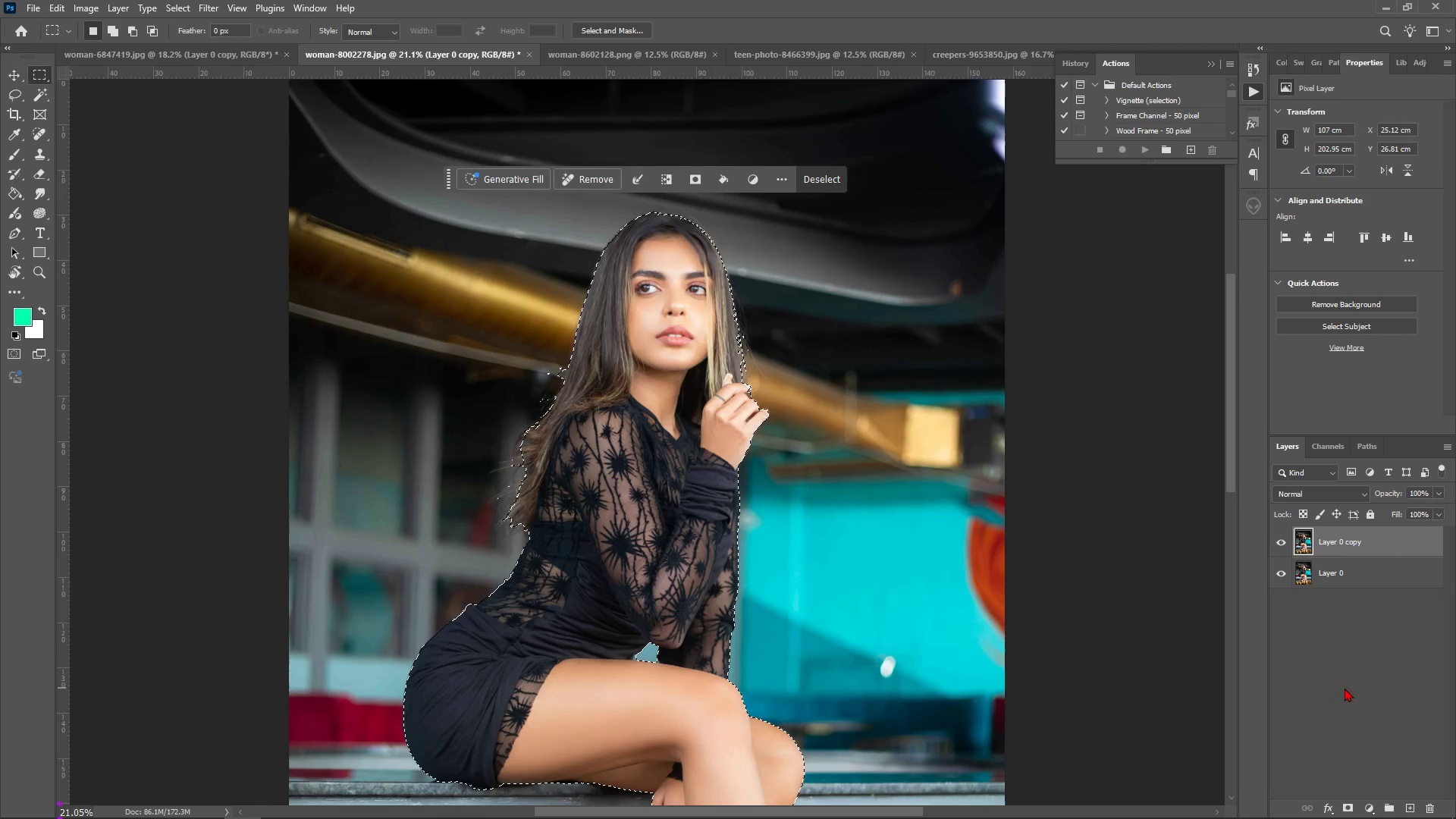 
scroll: coordinate [1343, 692], scroll_direction: down, amount: 1.0
 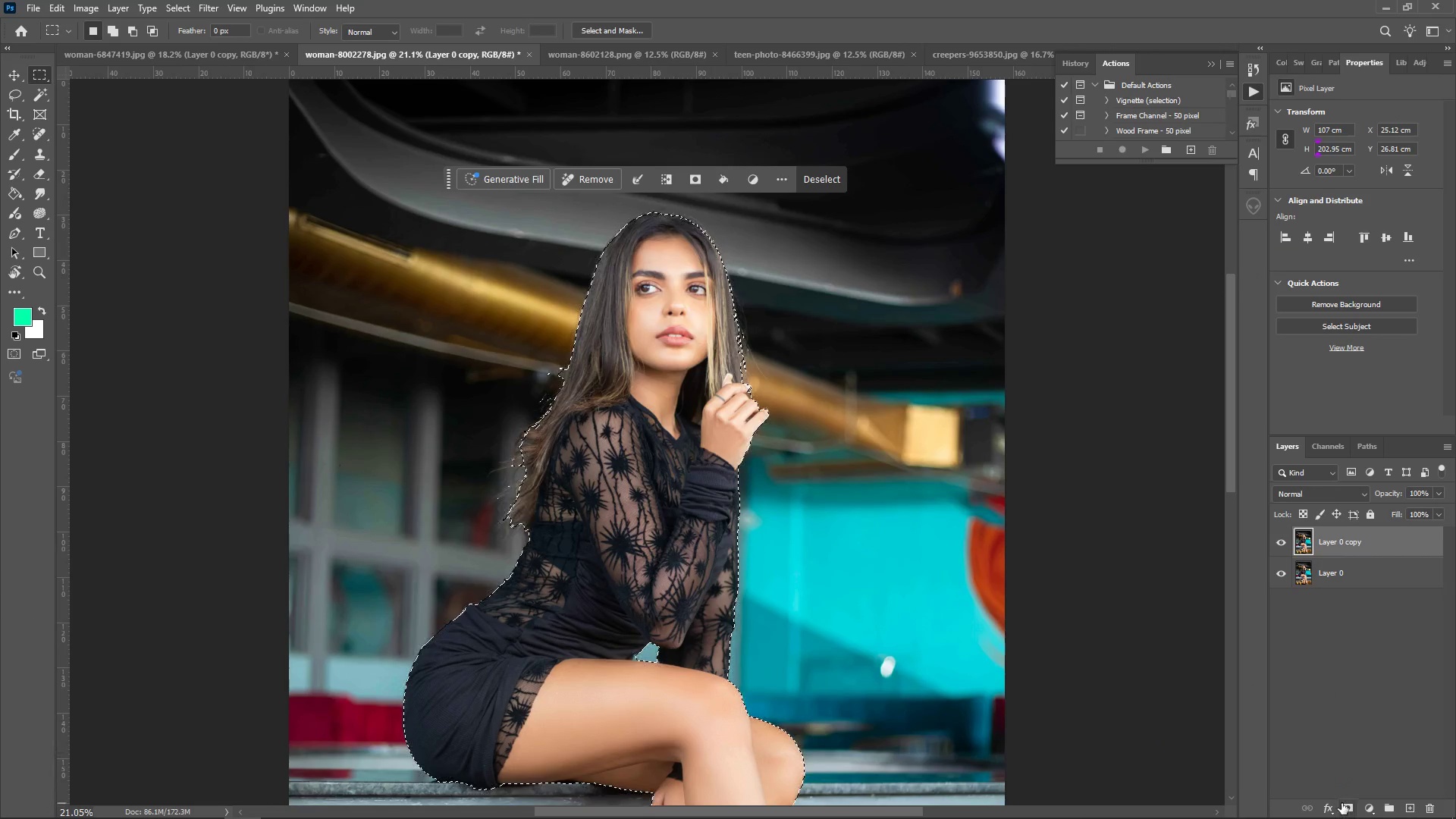 
left_click([1341, 803])
 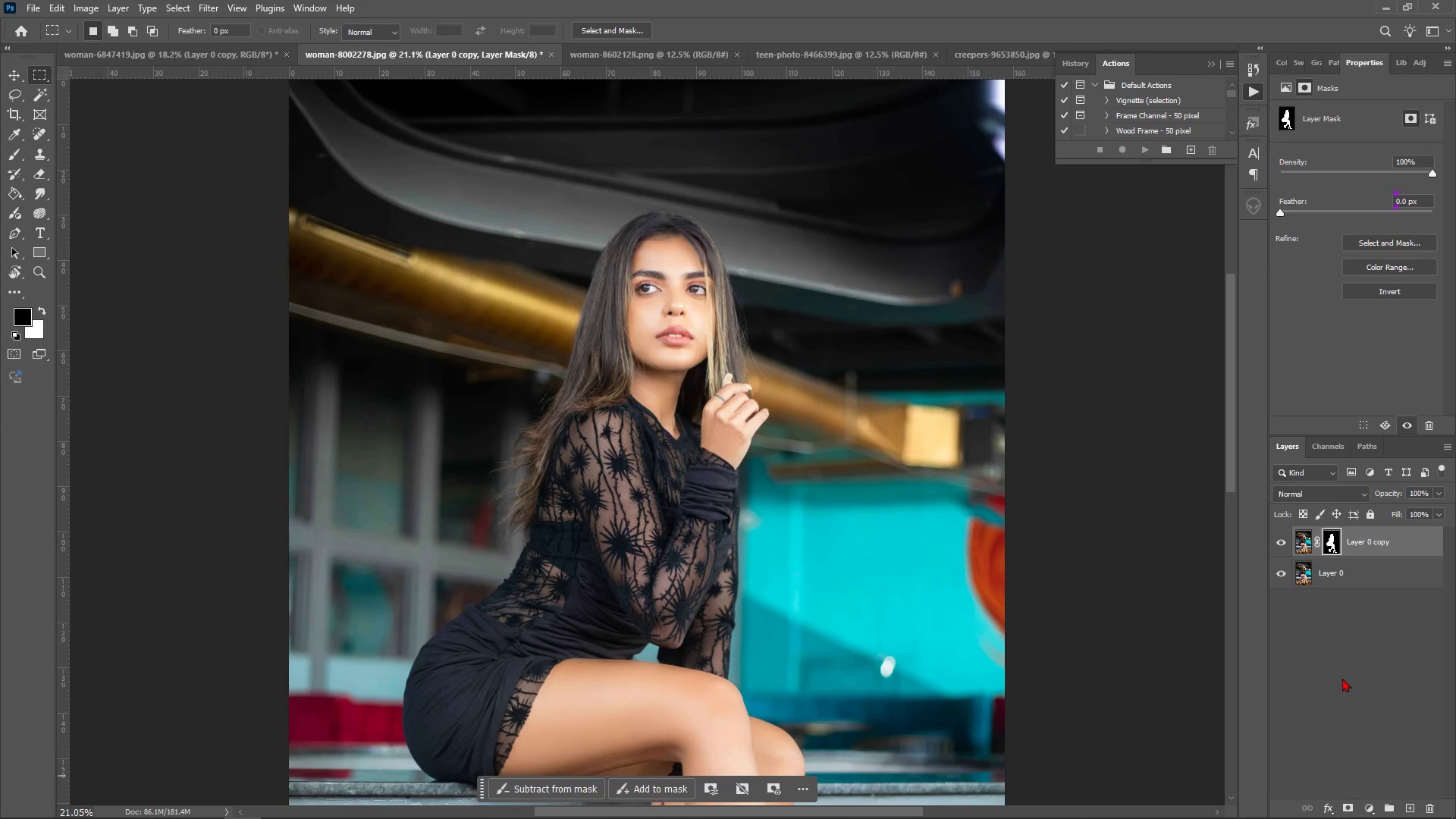 
scroll: coordinate [667, 507], scroll_direction: down, amount: 8.0
 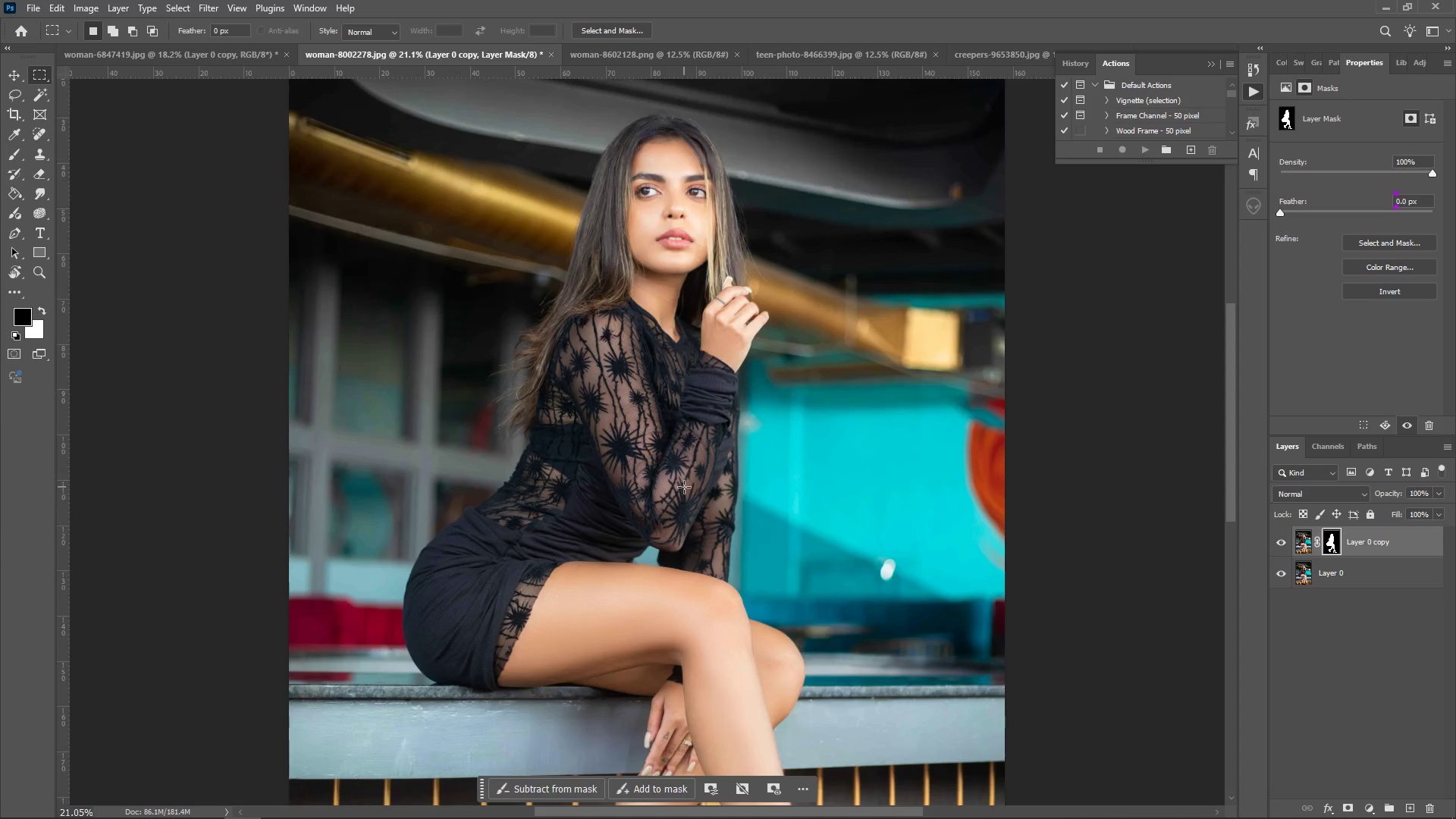 
hold_key(key=AltLeft, duration=0.34)
scroll: coordinate [684, 487], scroll_direction: down, amount: 11.0
 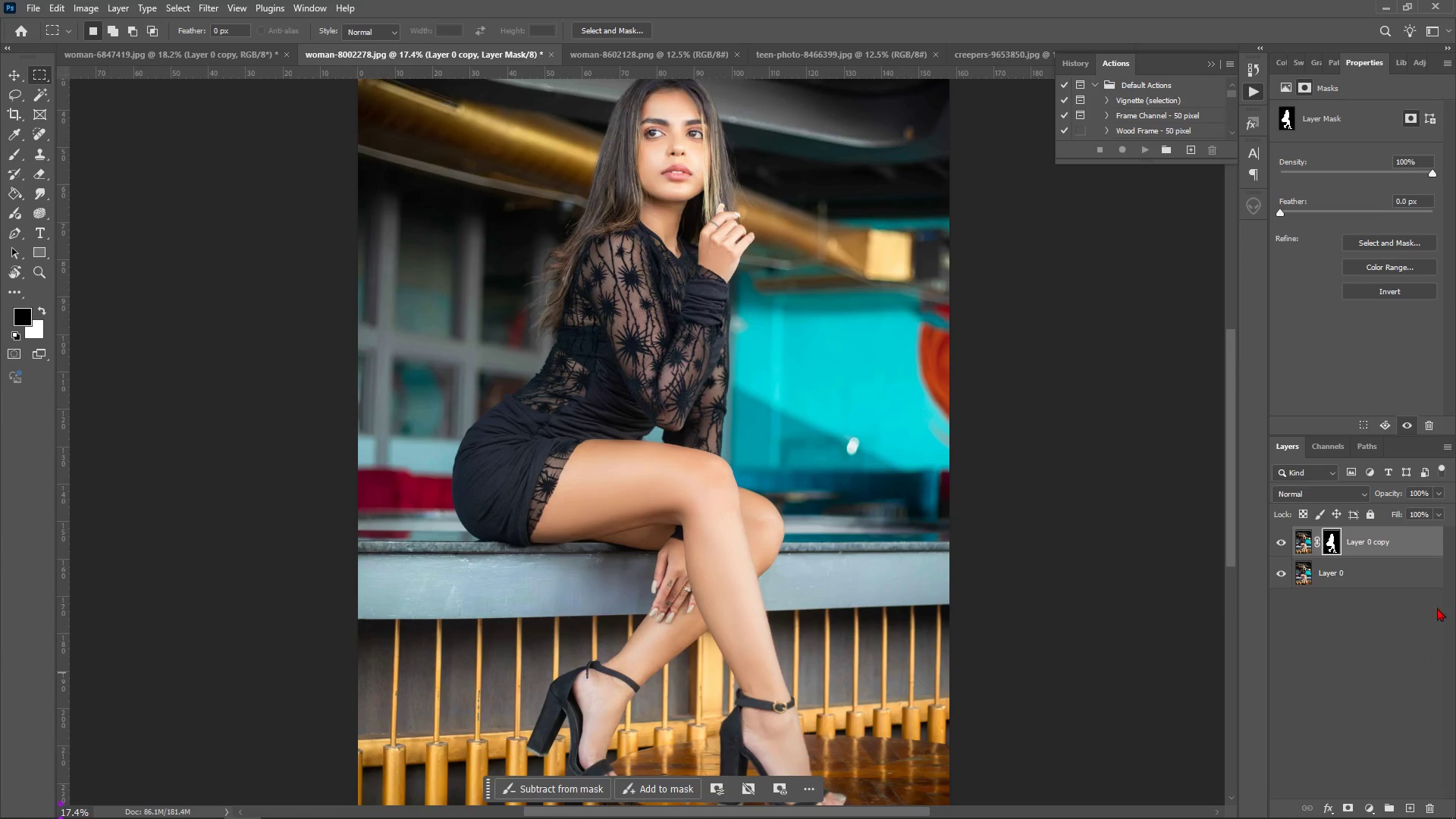 
left_click([1379, 592])
 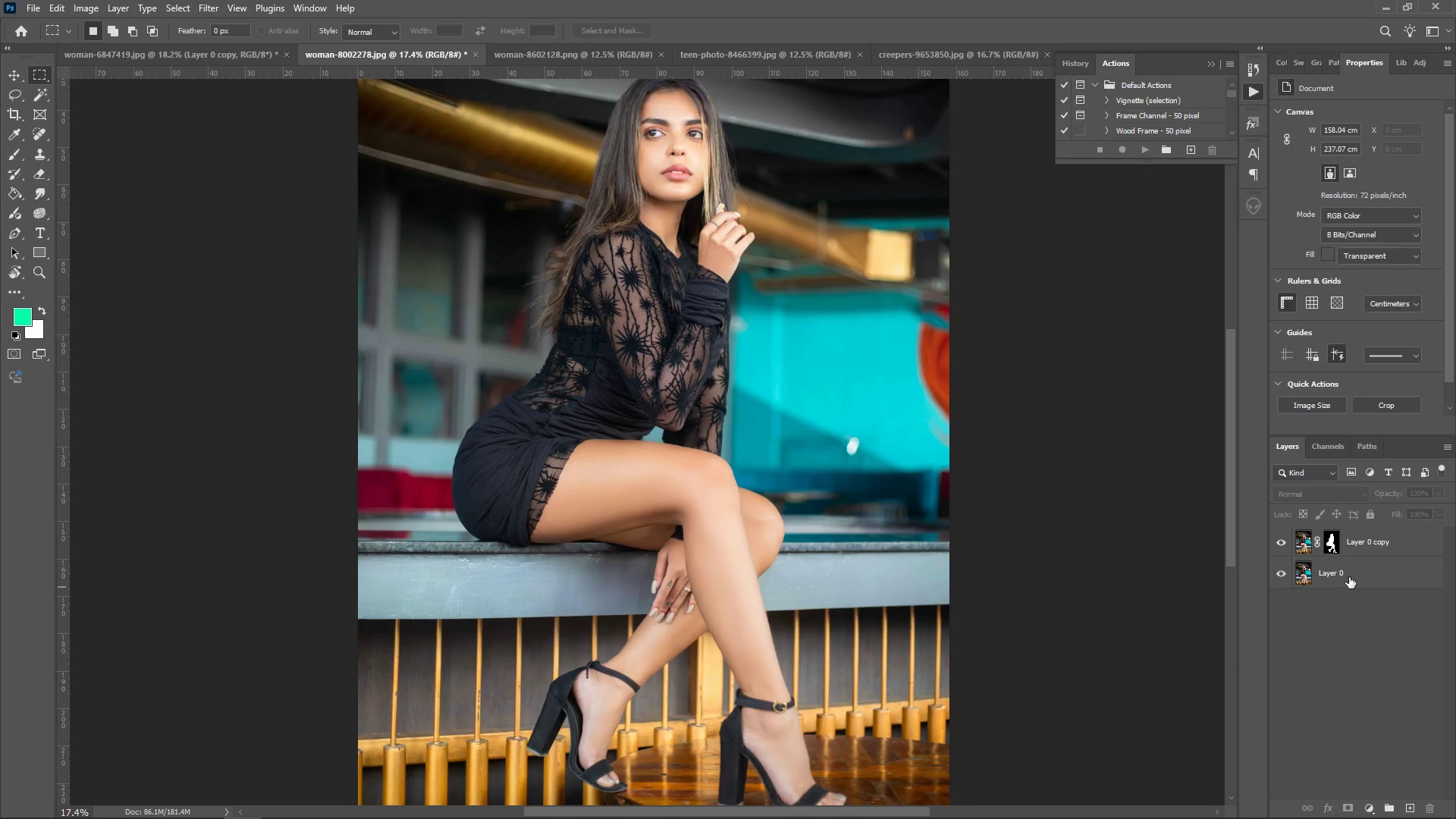 
left_click([1349, 577])
 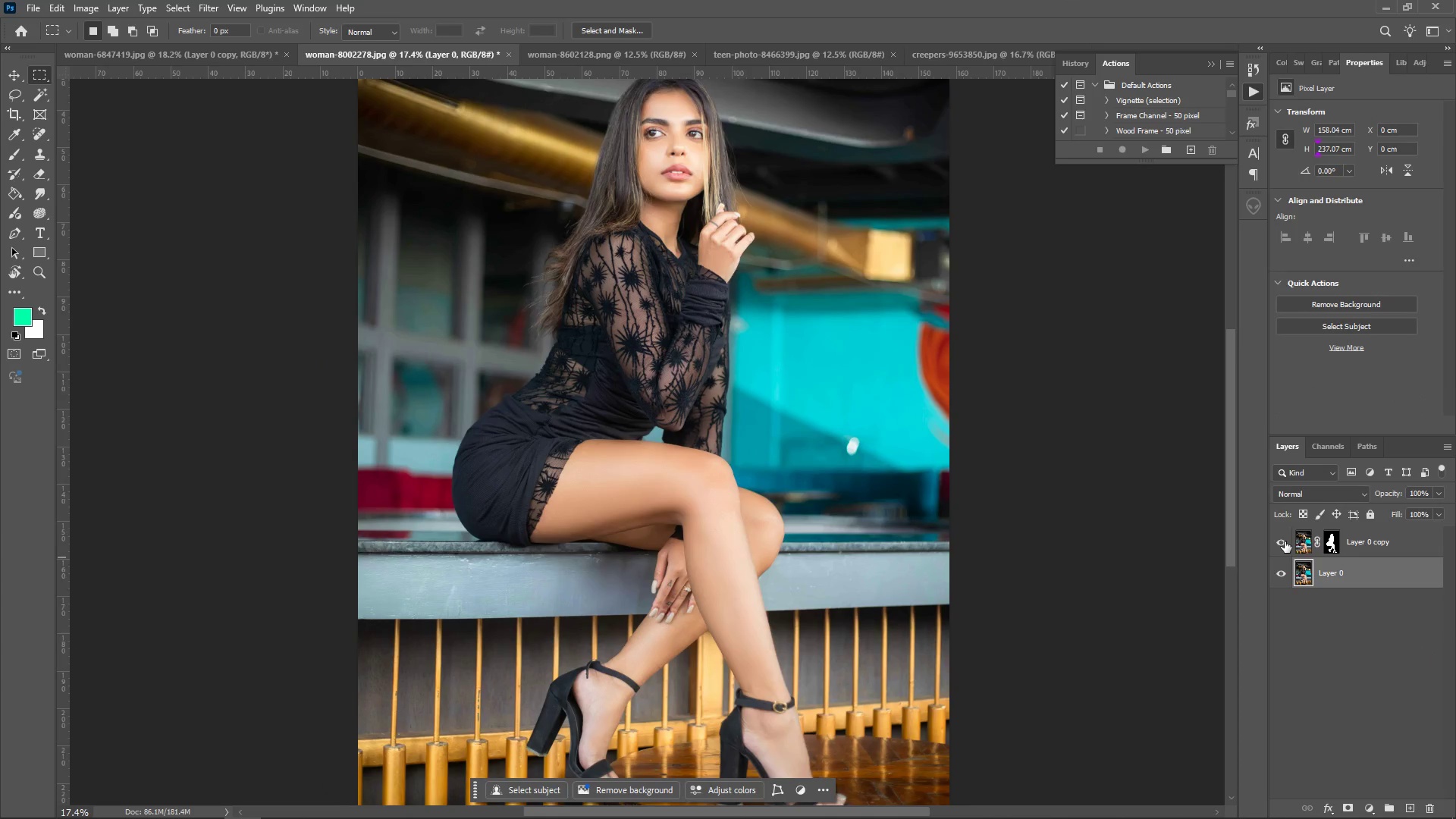 
left_click([1285, 541])
 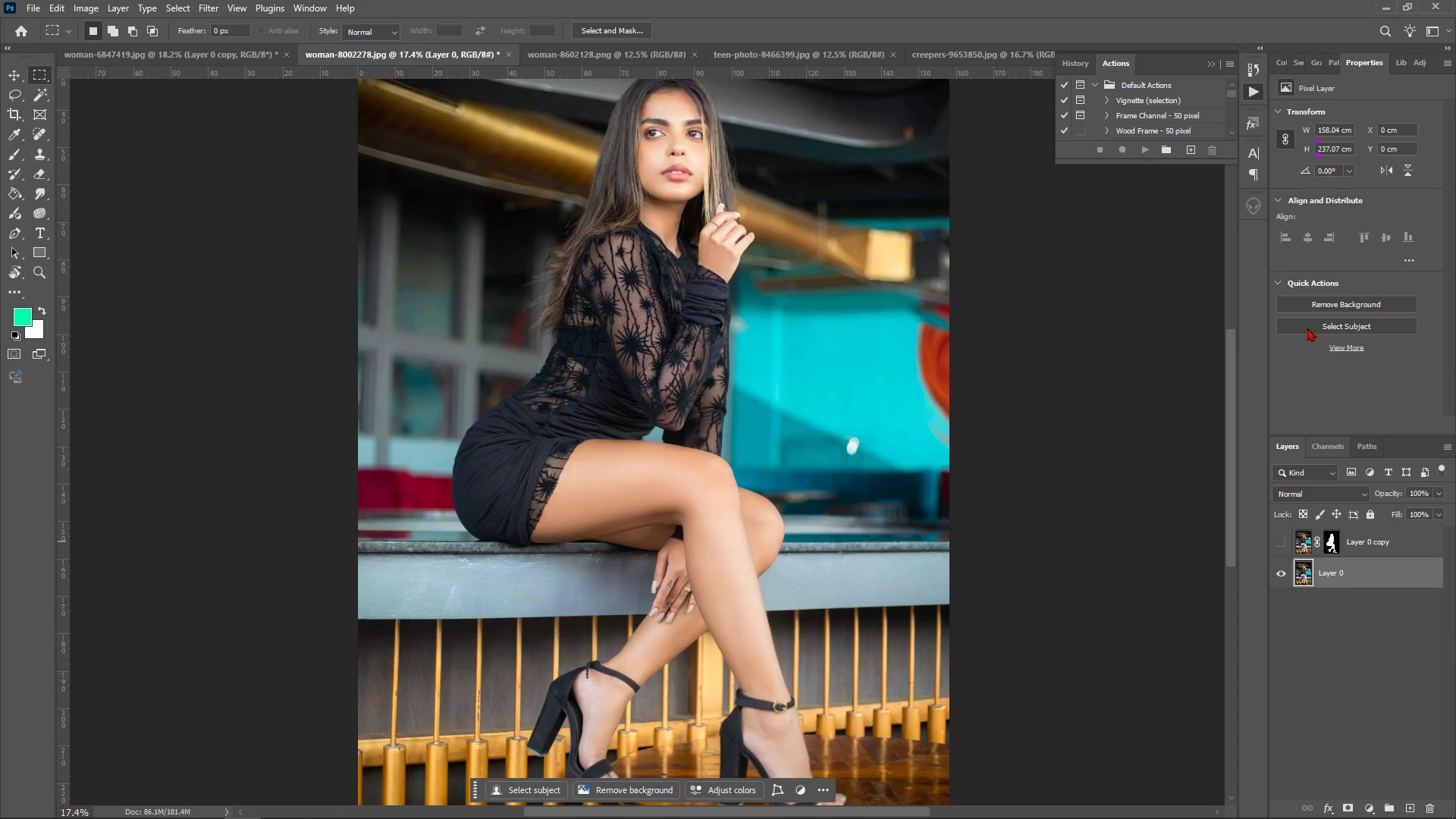 
left_click([1307, 328])
 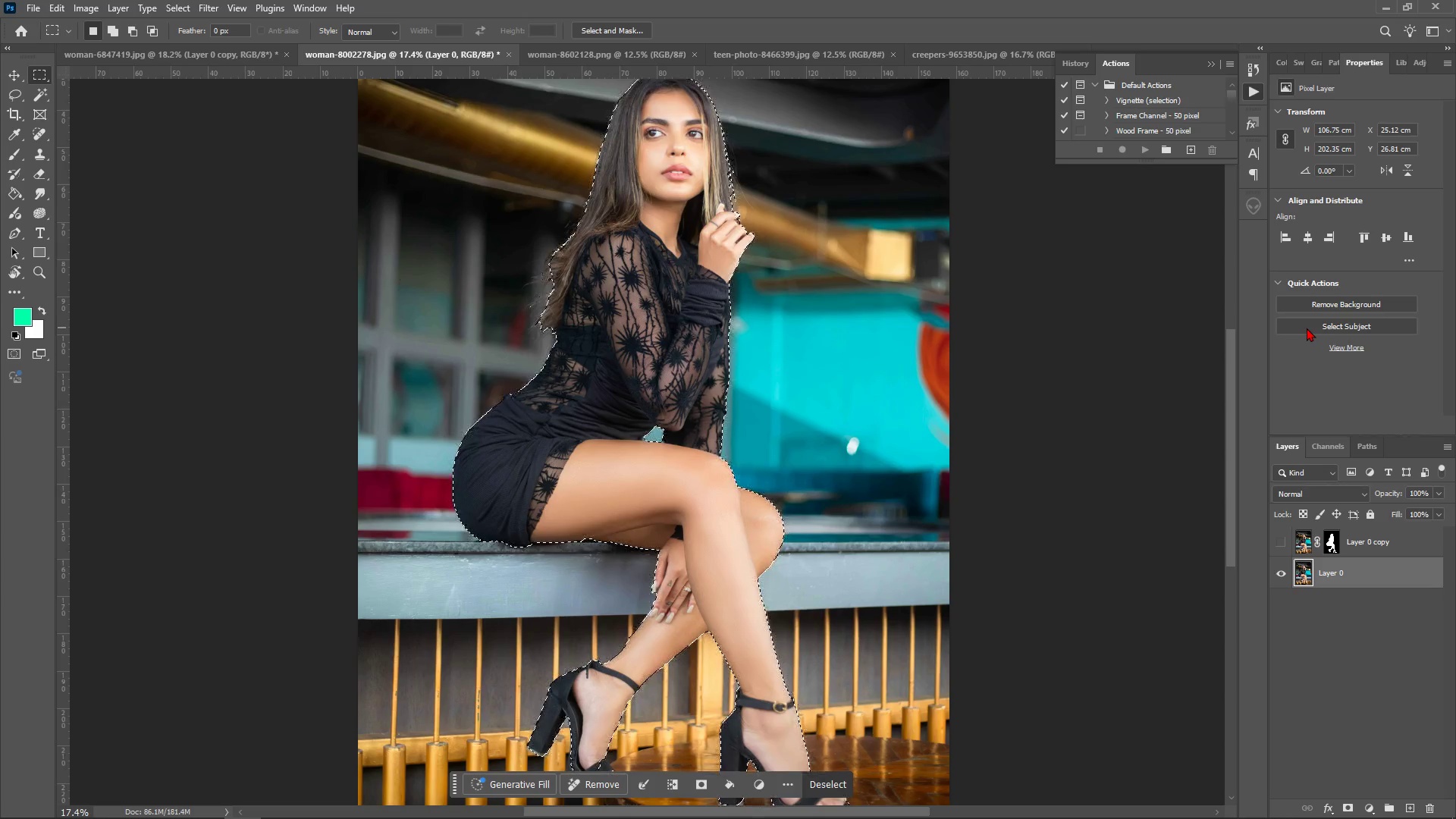 
wait(26.69)
 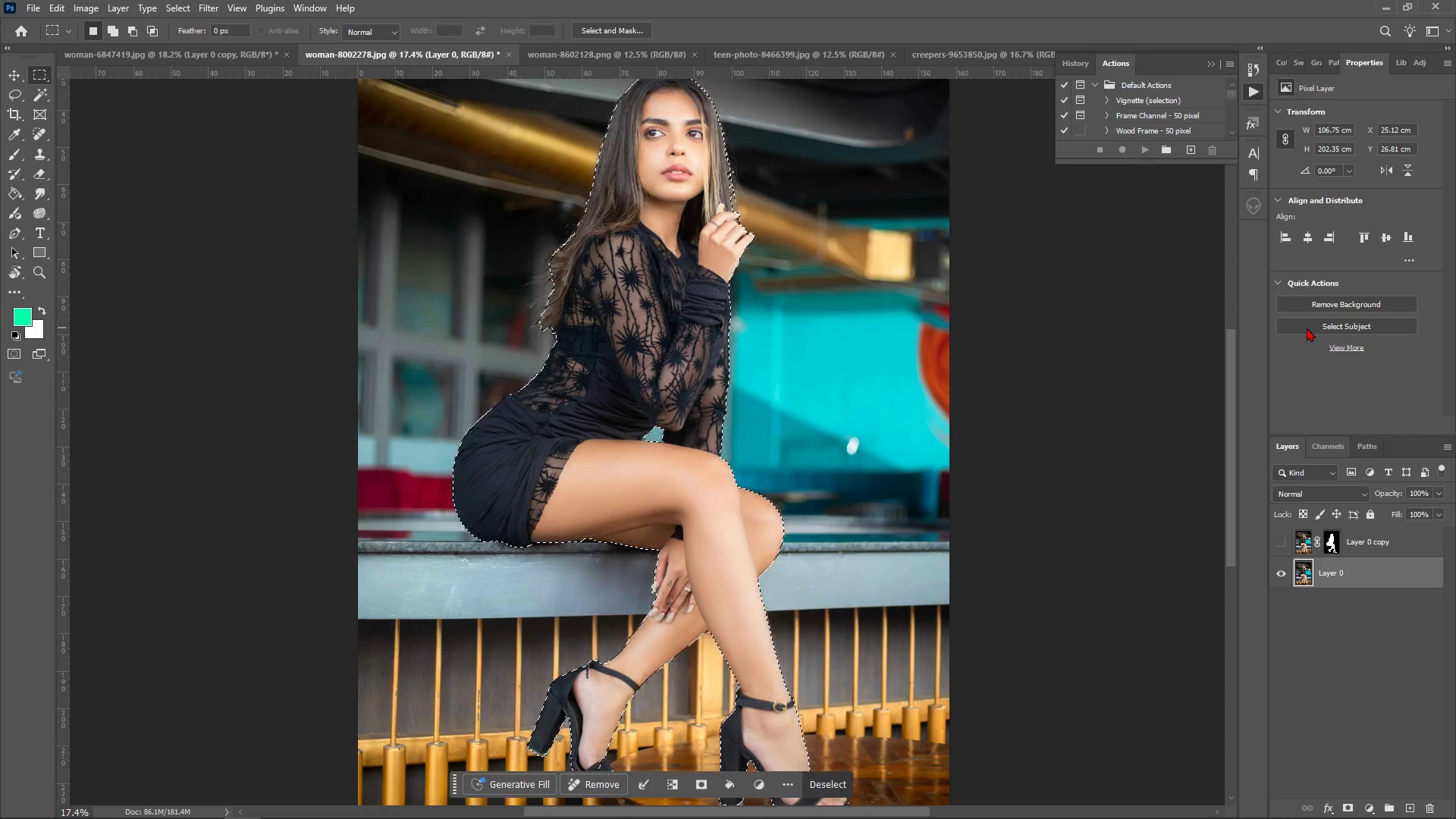 
right_click([679, 289])
 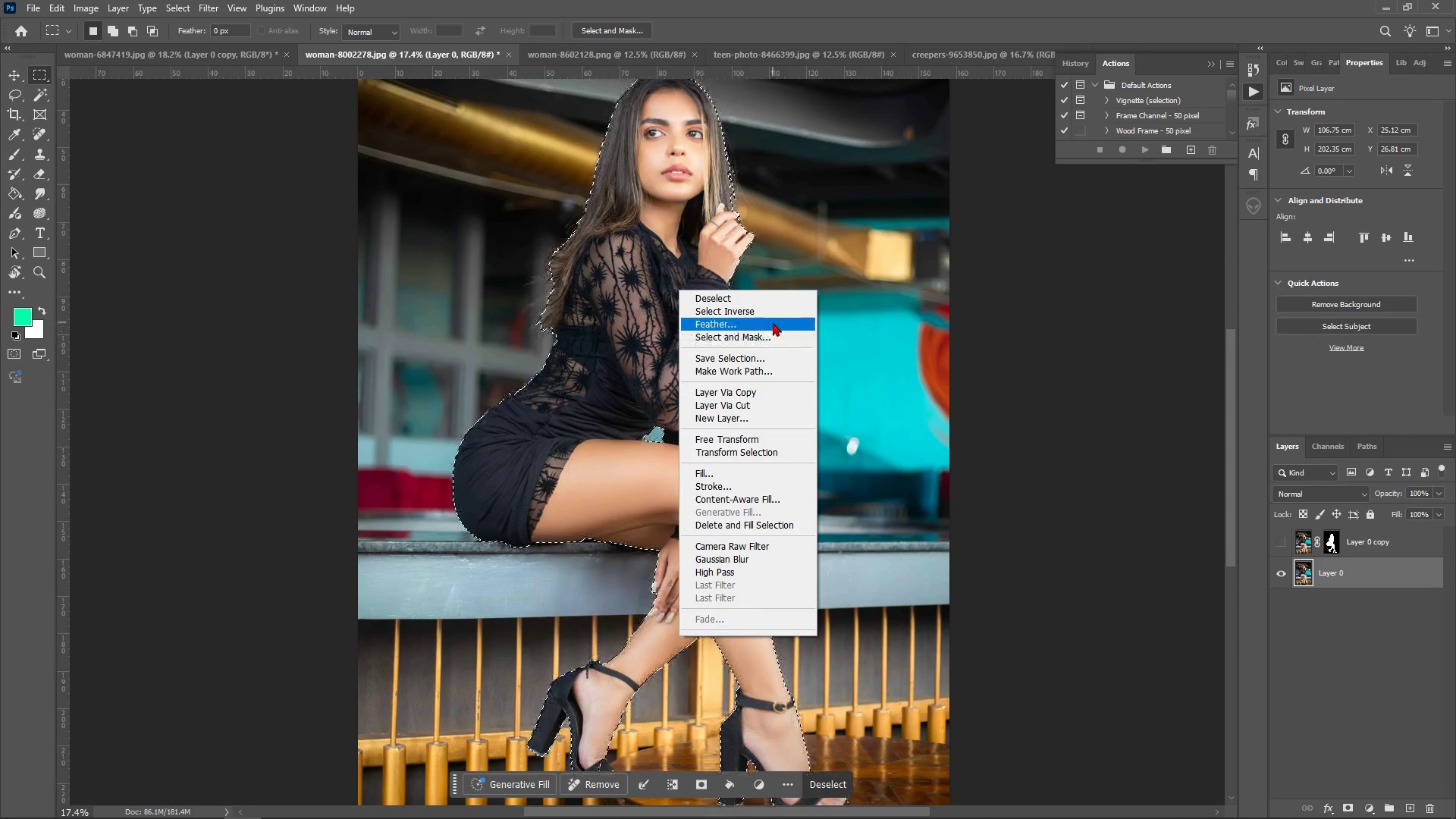 
left_click([773, 322])
 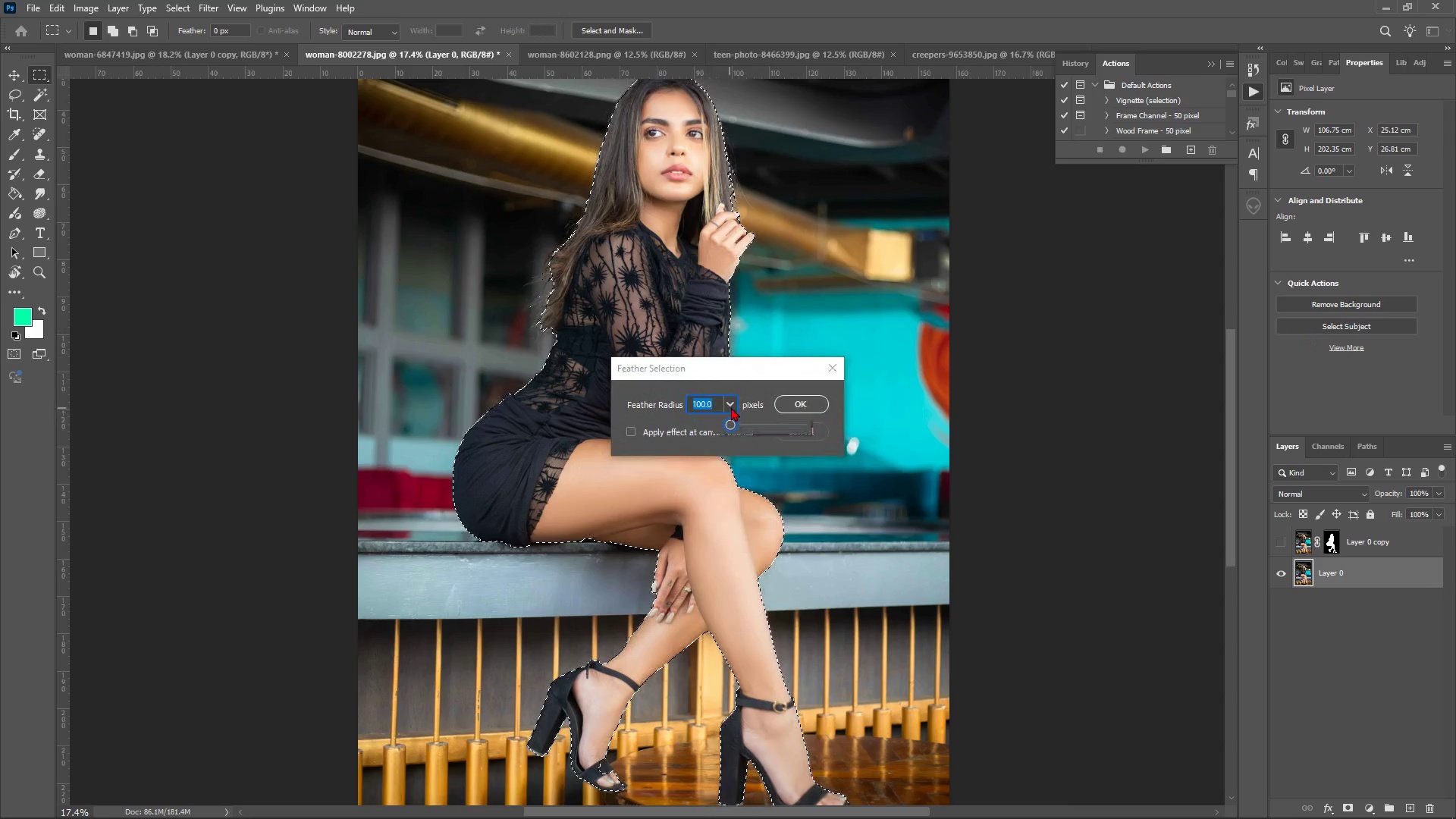 
left_click_drag(start_coordinate=[726, 422], to_coordinate=[703, 428])
 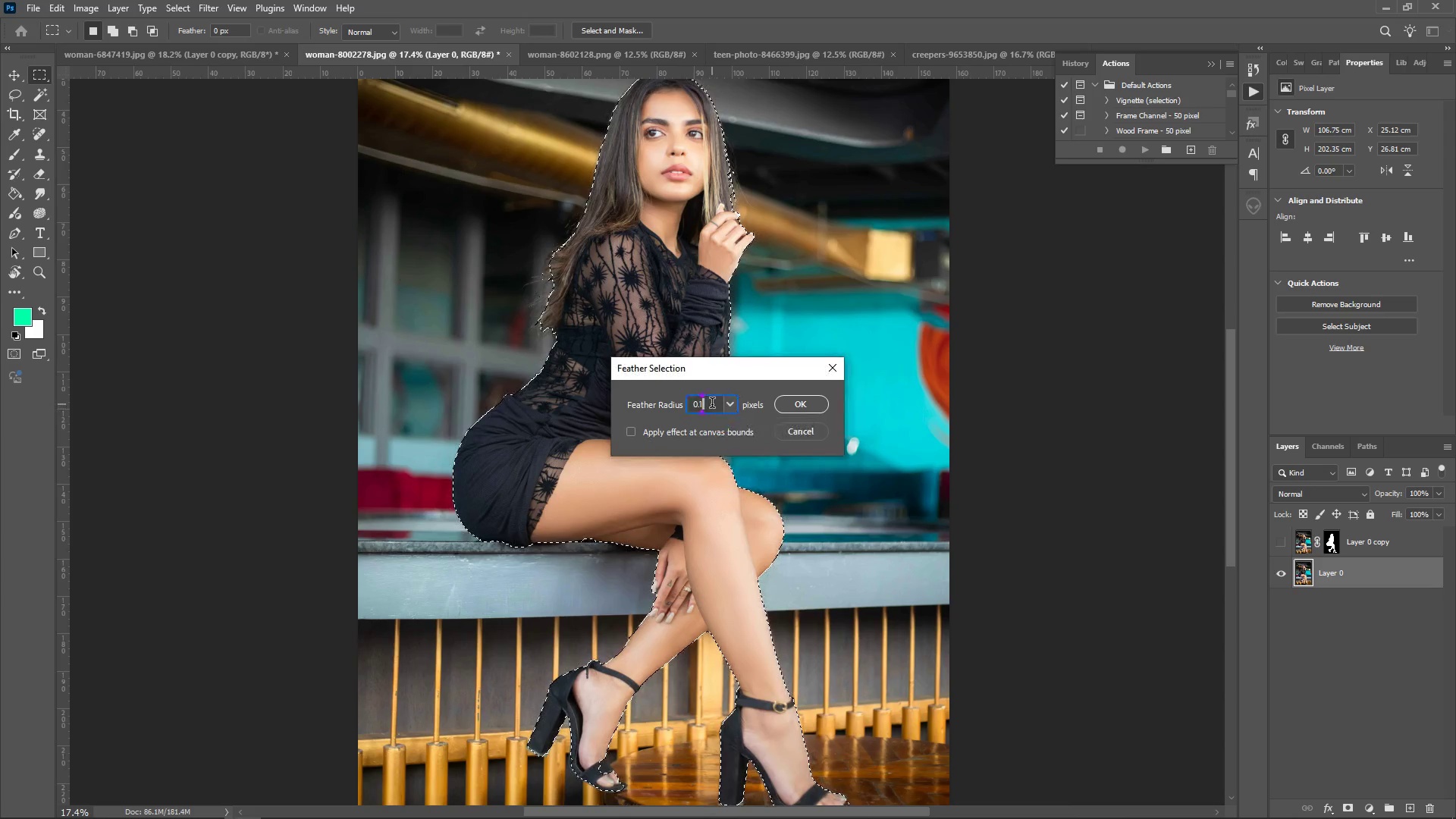 
double_click([712, 404])
 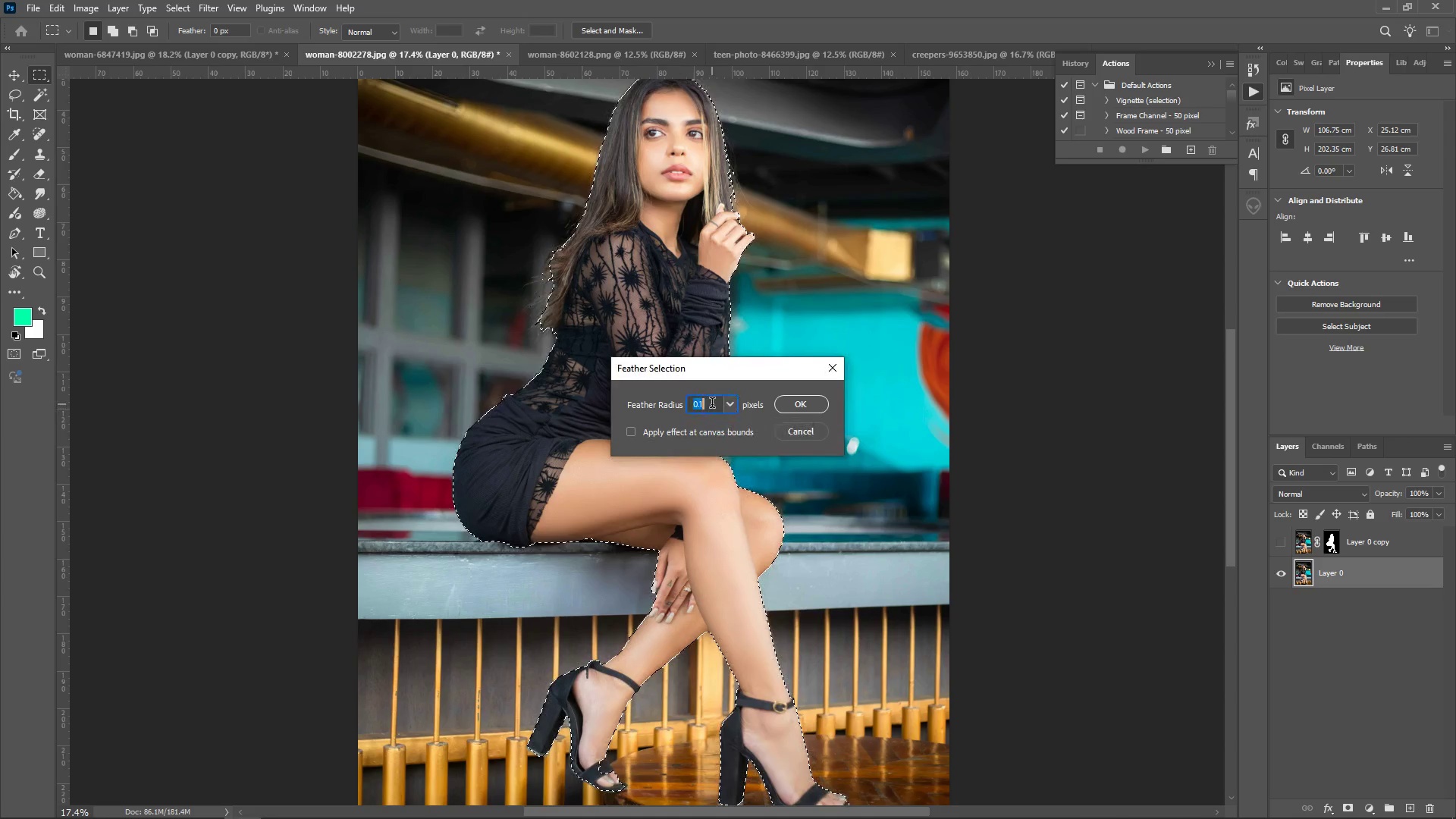 
triple_click([712, 404])
 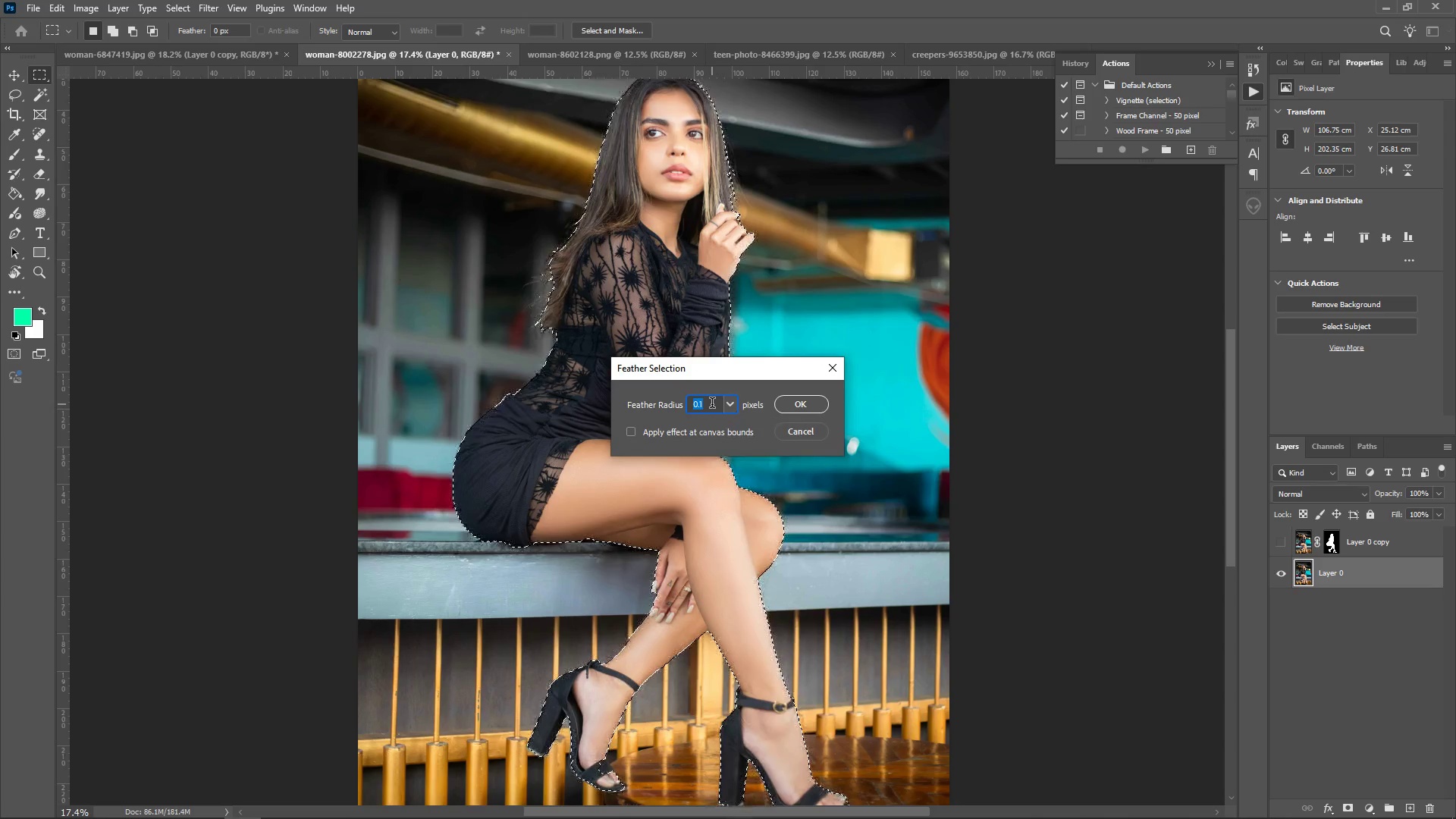 
key(3)
 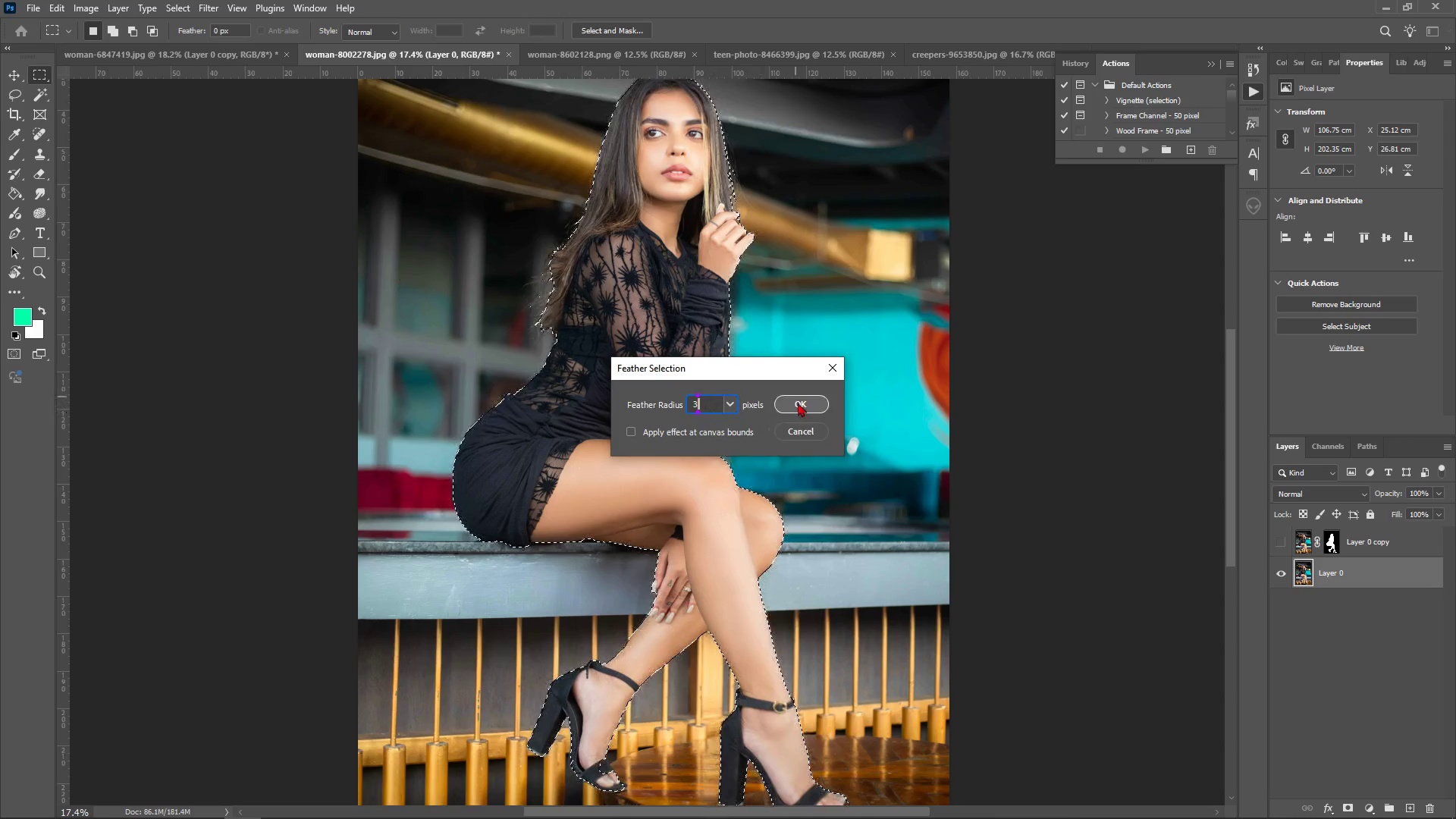 
left_click([799, 406])
 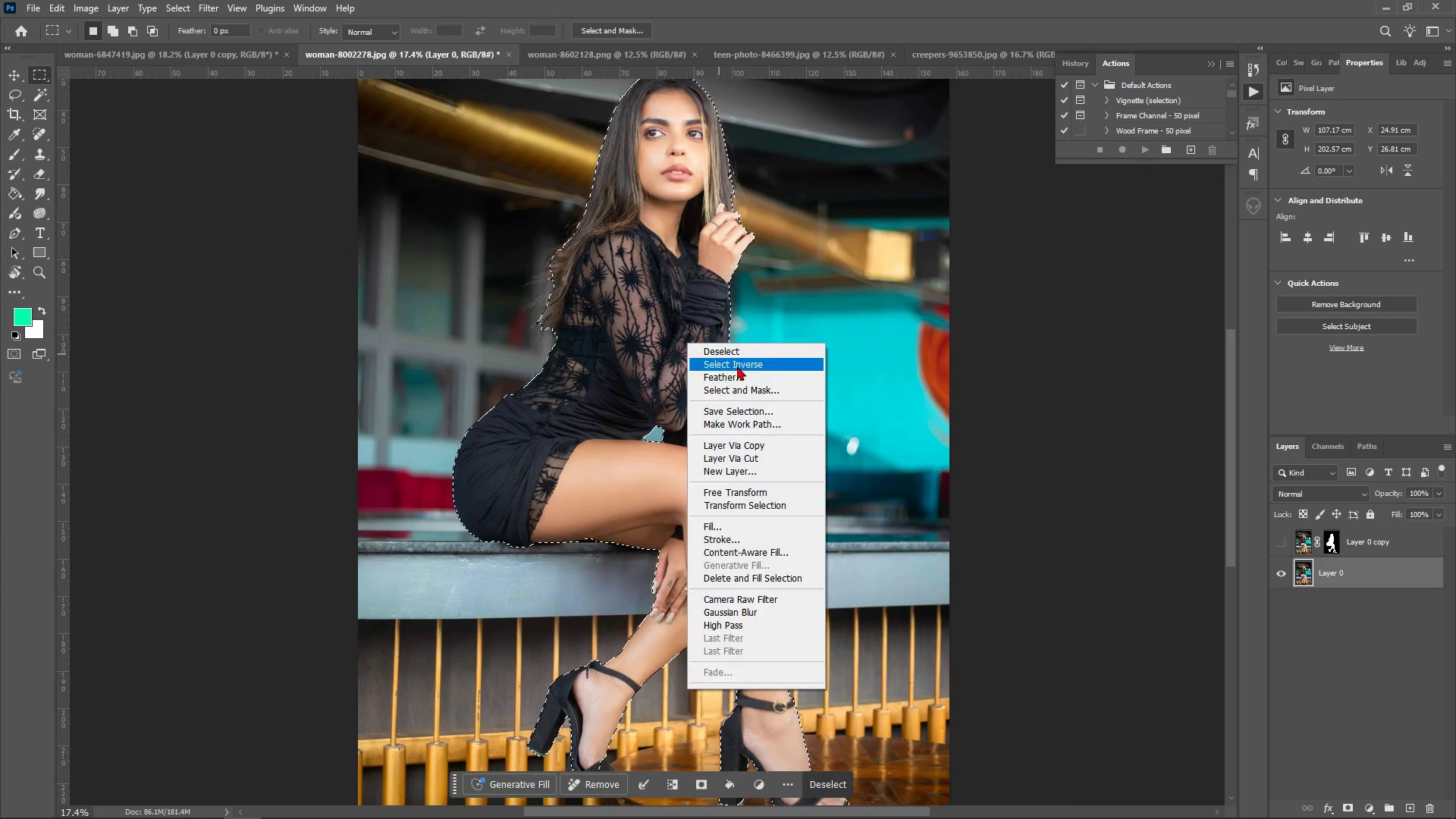 
left_click([748, 379])
 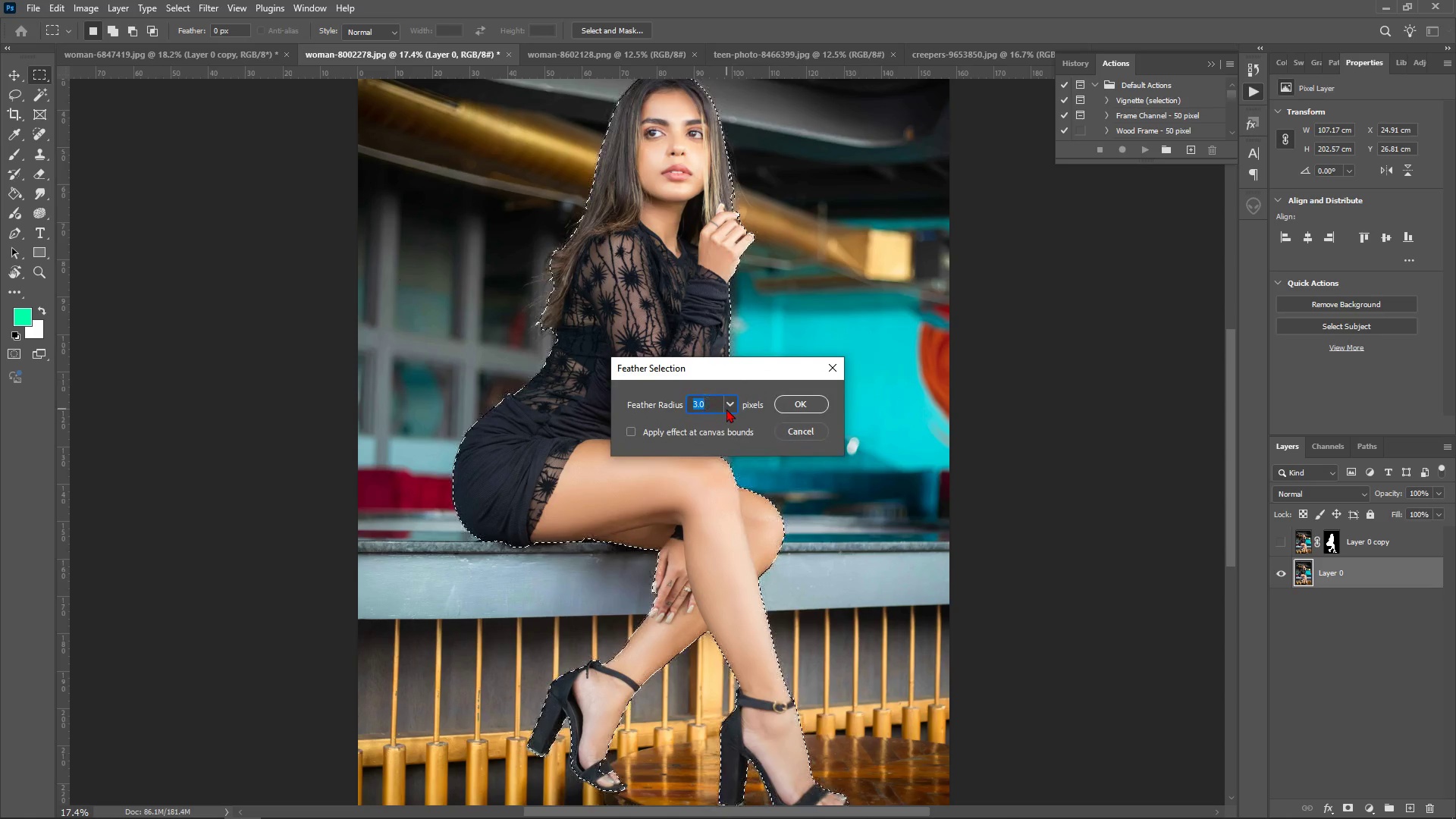 
type(10)
 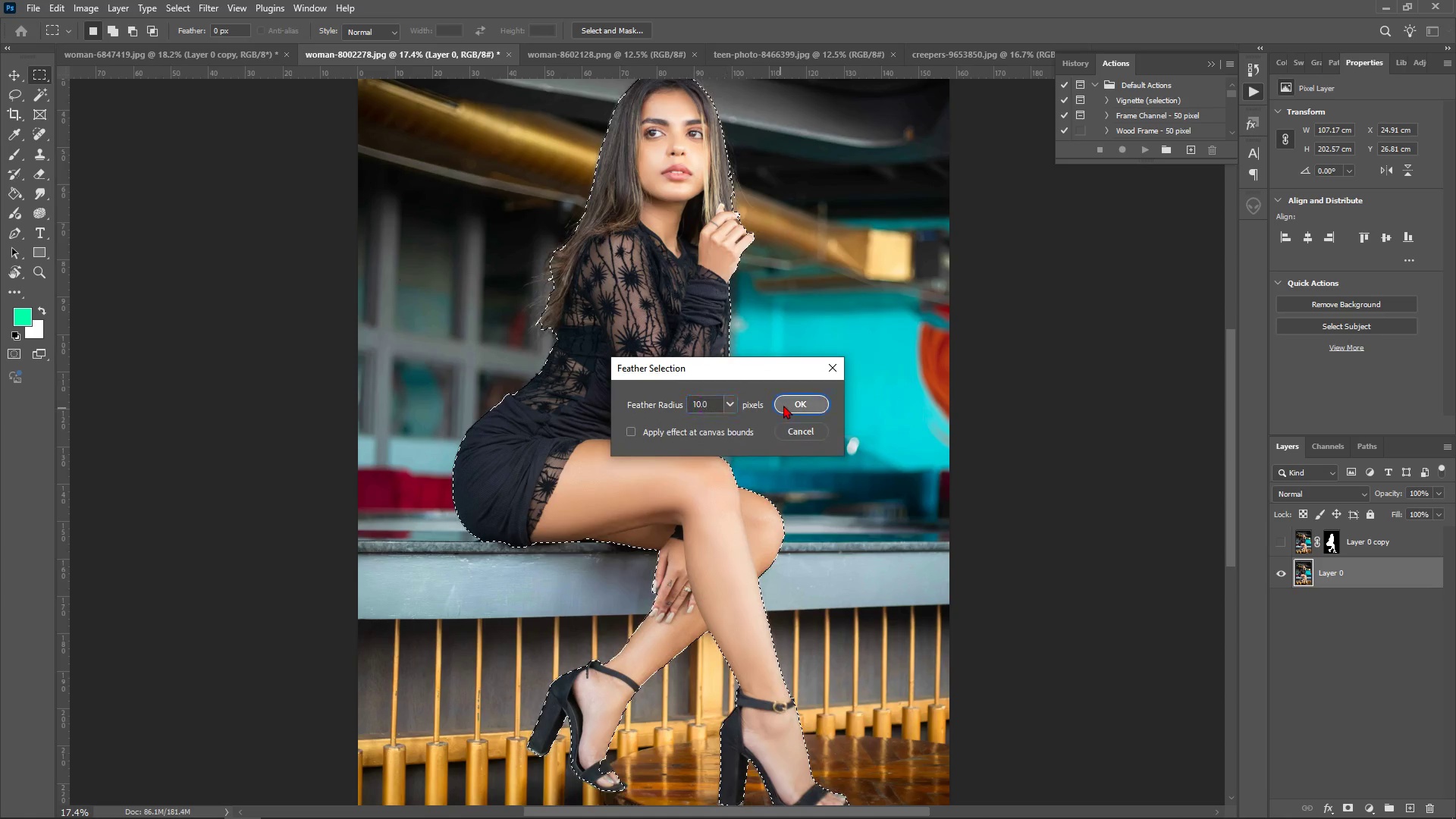 
left_click([783, 405])
 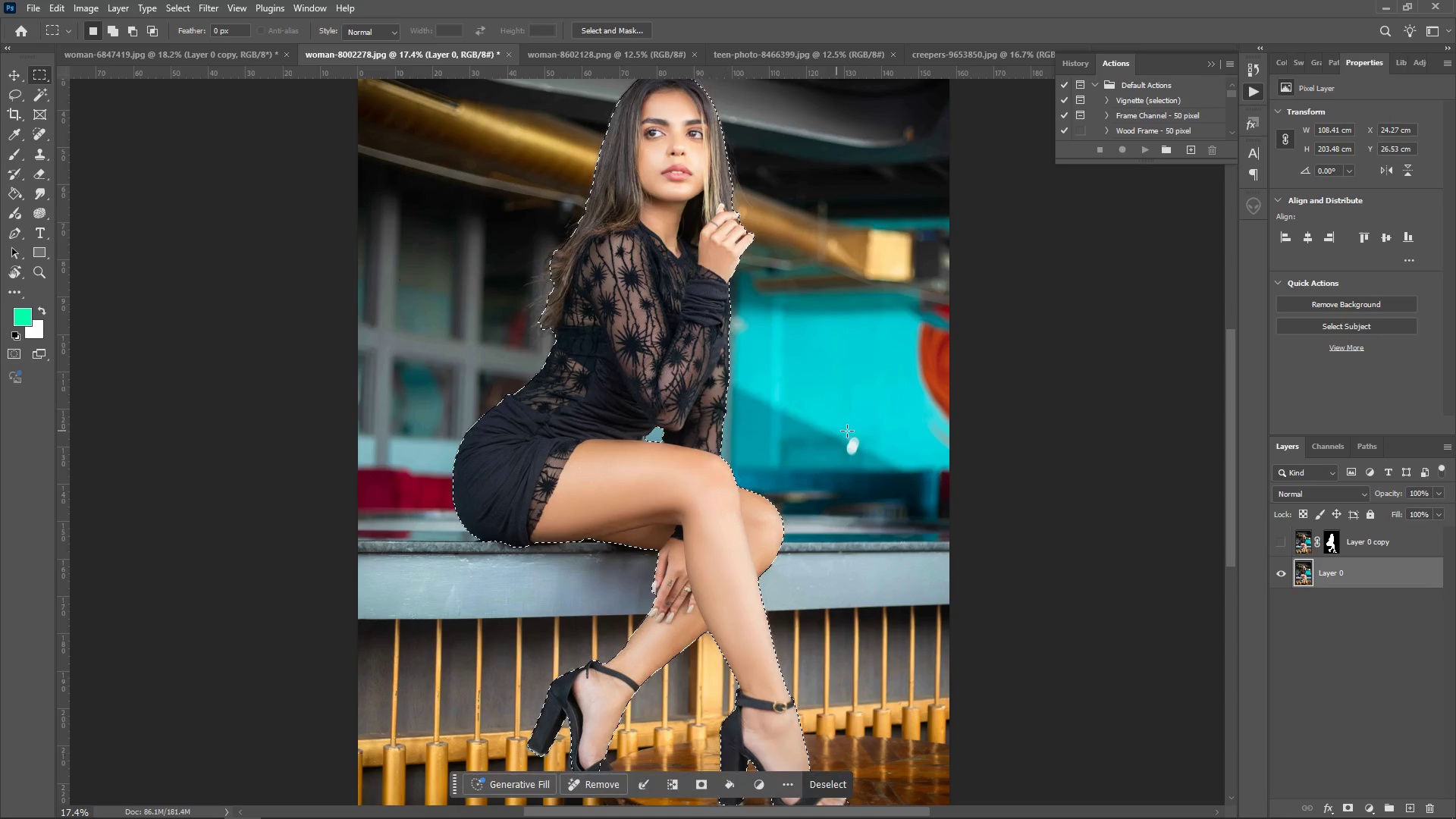 
scroll: coordinate [833, 527], scroll_direction: up, amount: 3.0
 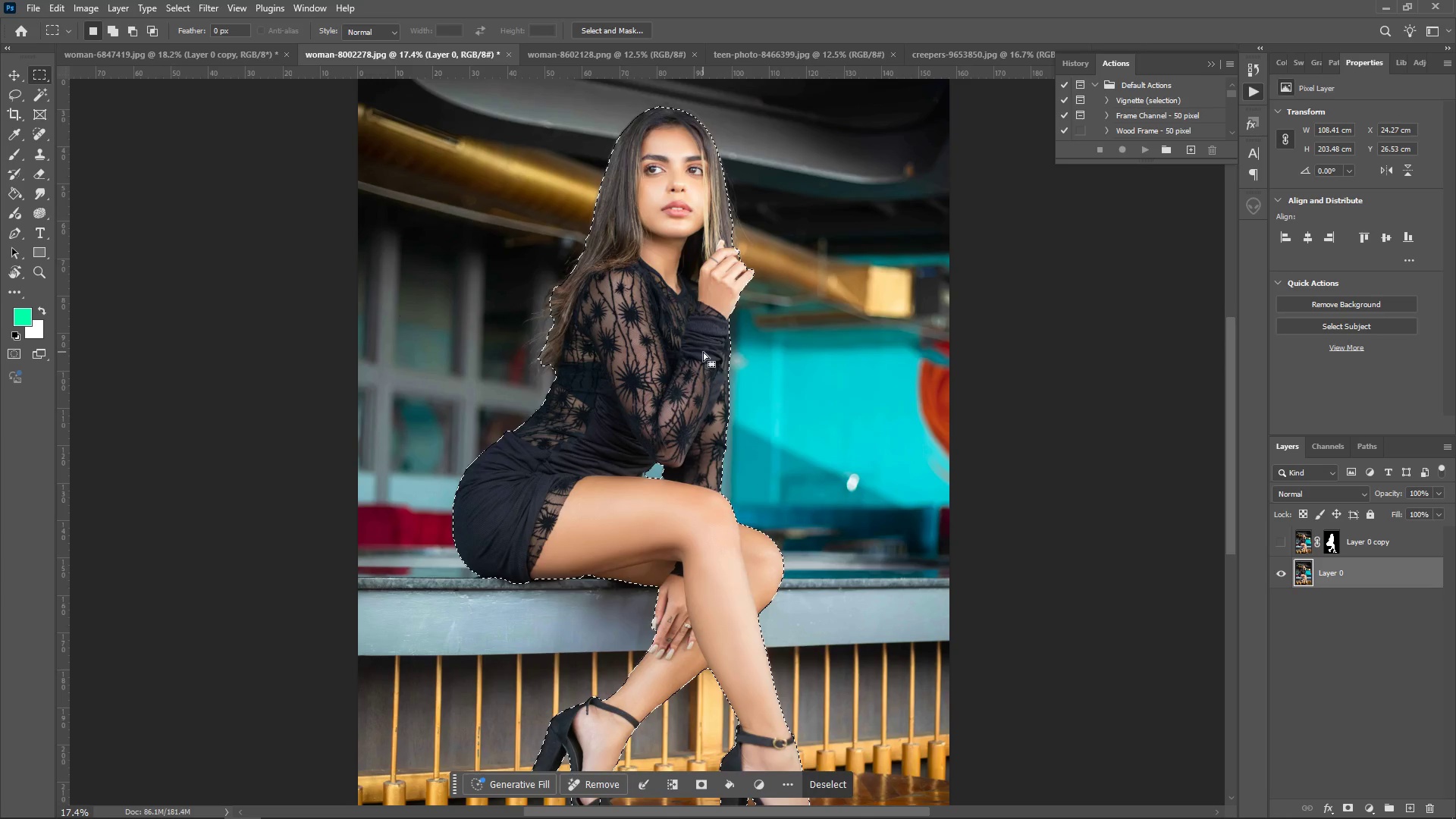 
right_click([703, 352])
 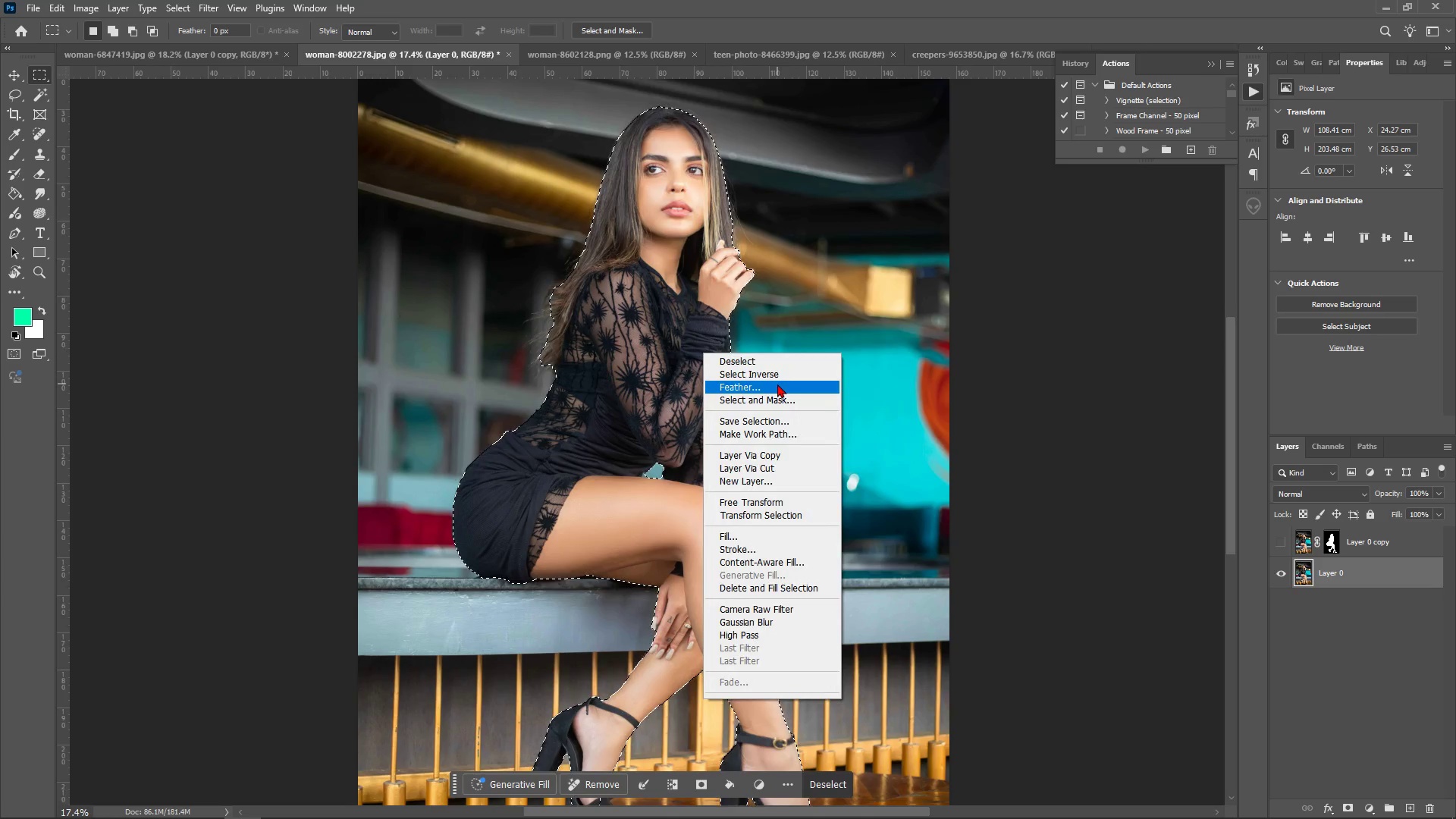 
left_click([777, 384])
 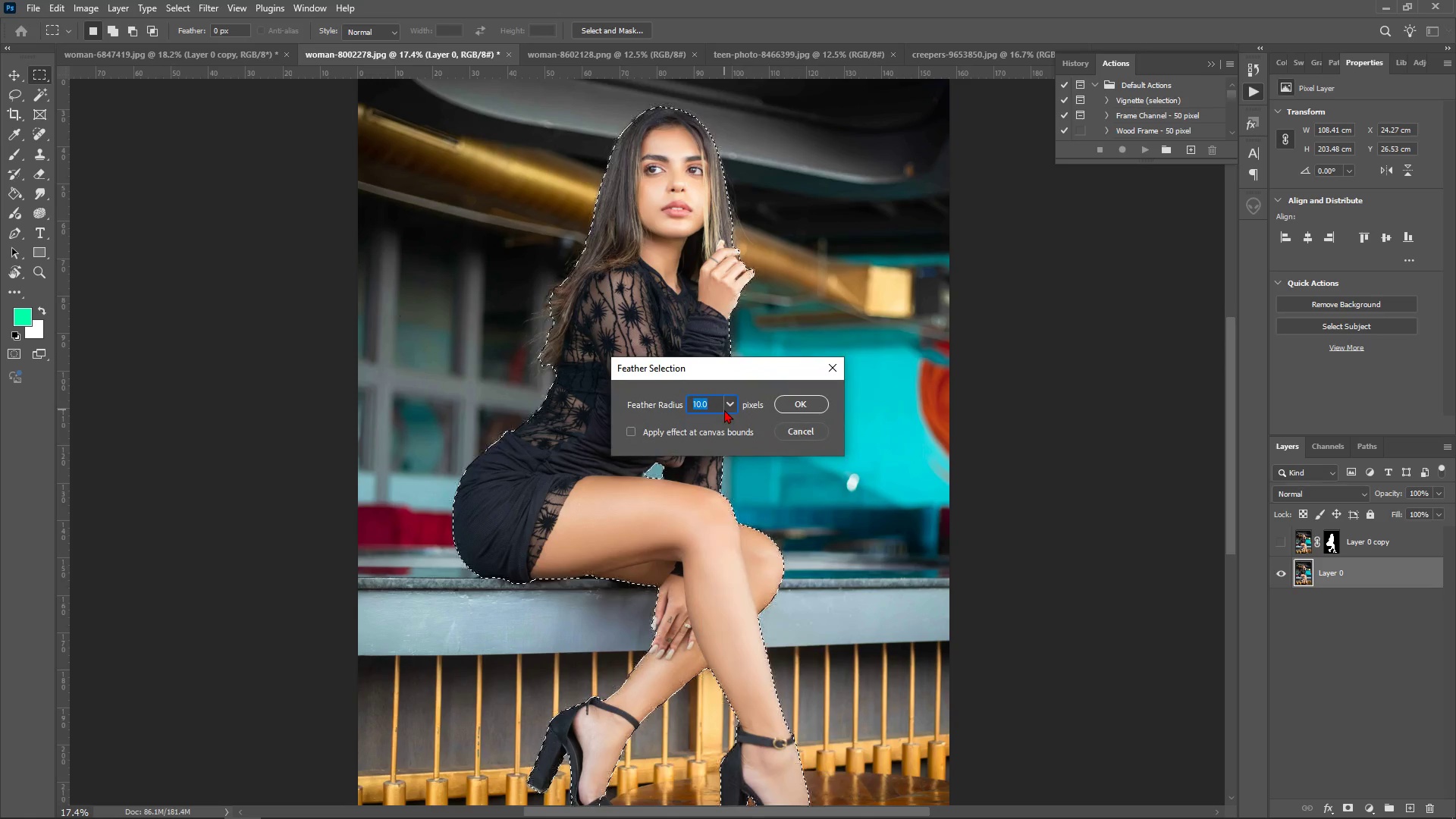 
type(50)
 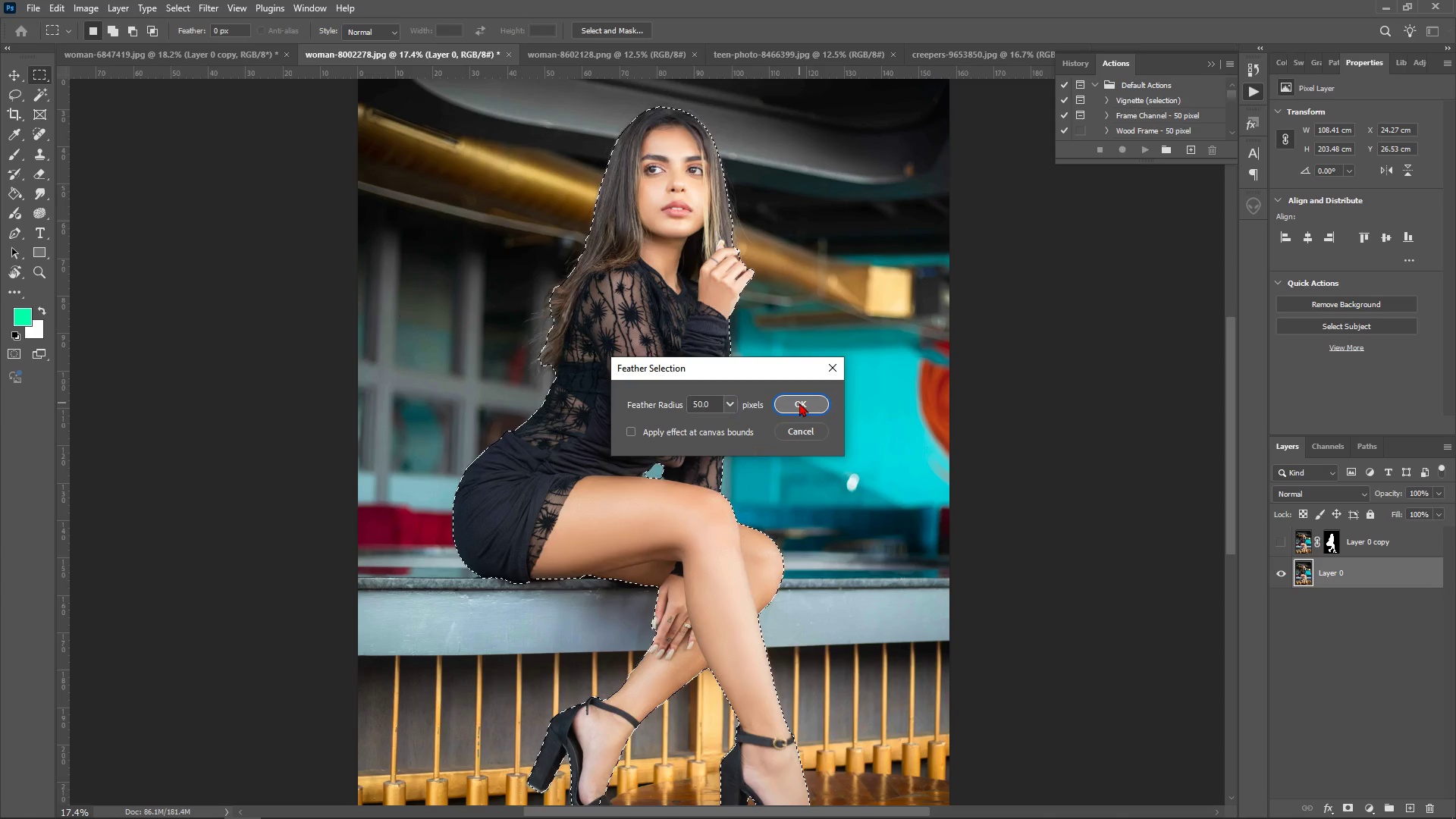 
left_click([799, 403])
 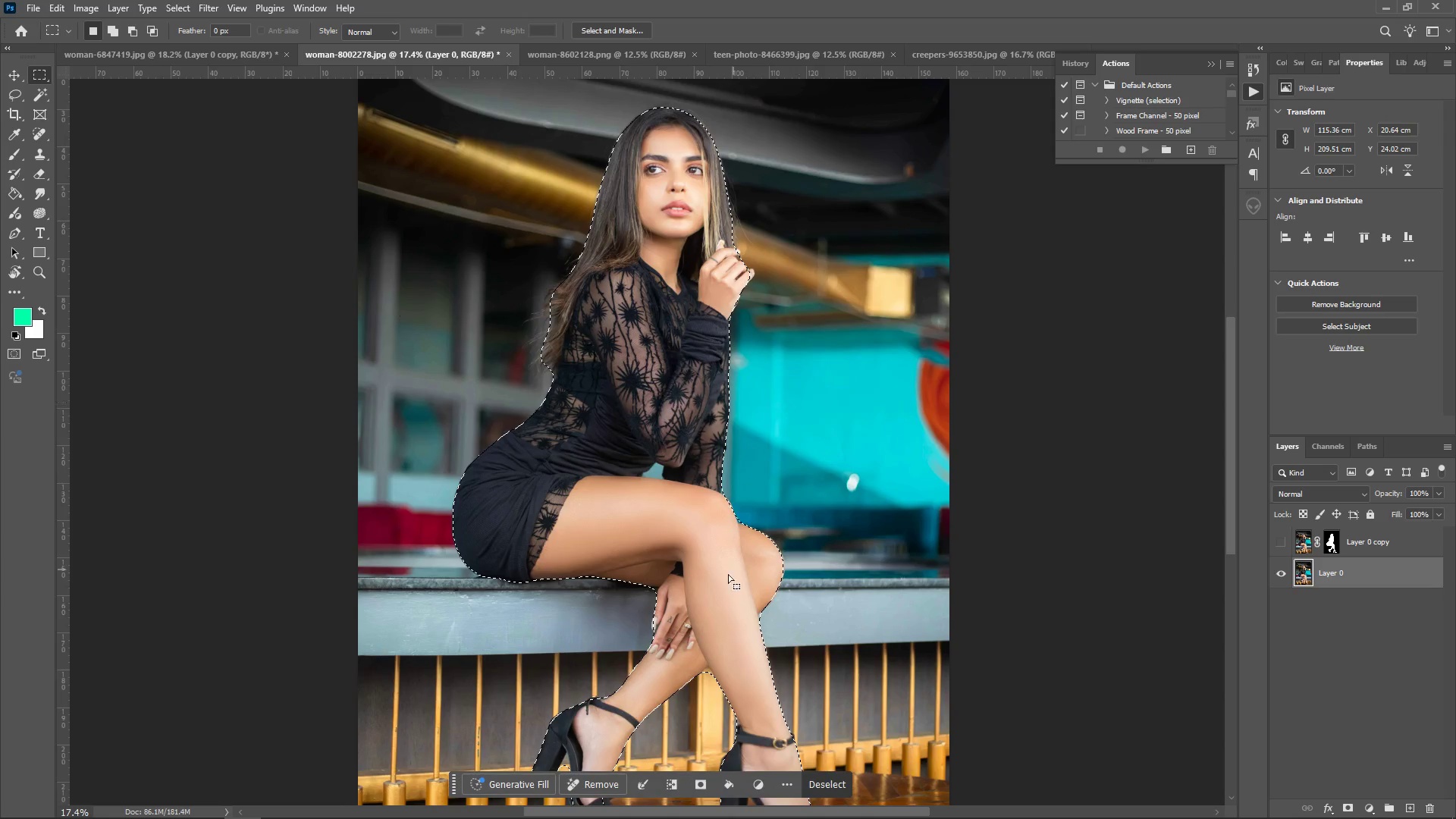 
scroll: coordinate [570, 580], scroll_direction: down, amount: 16.0
 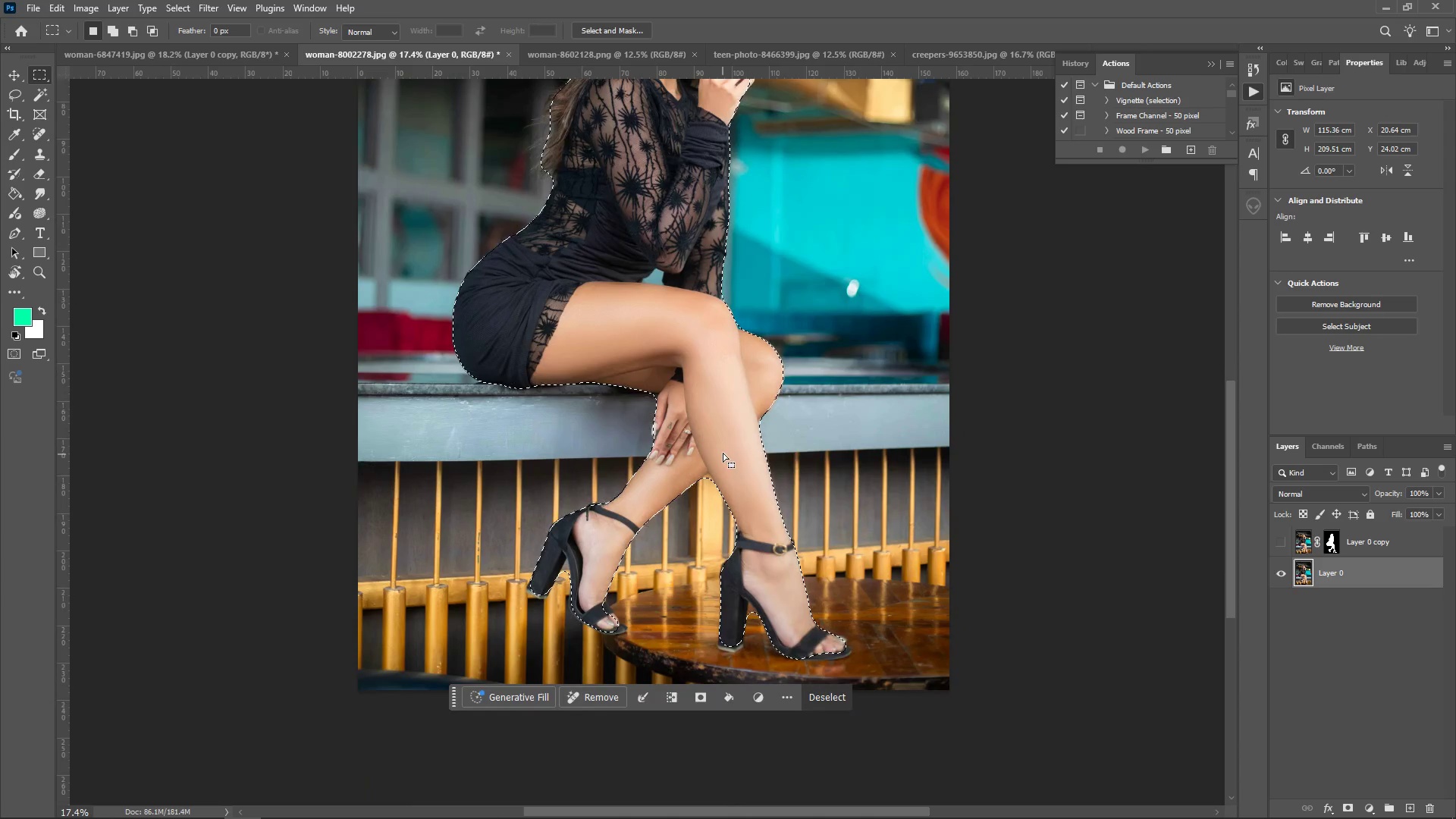 
right_click([660, 340])
 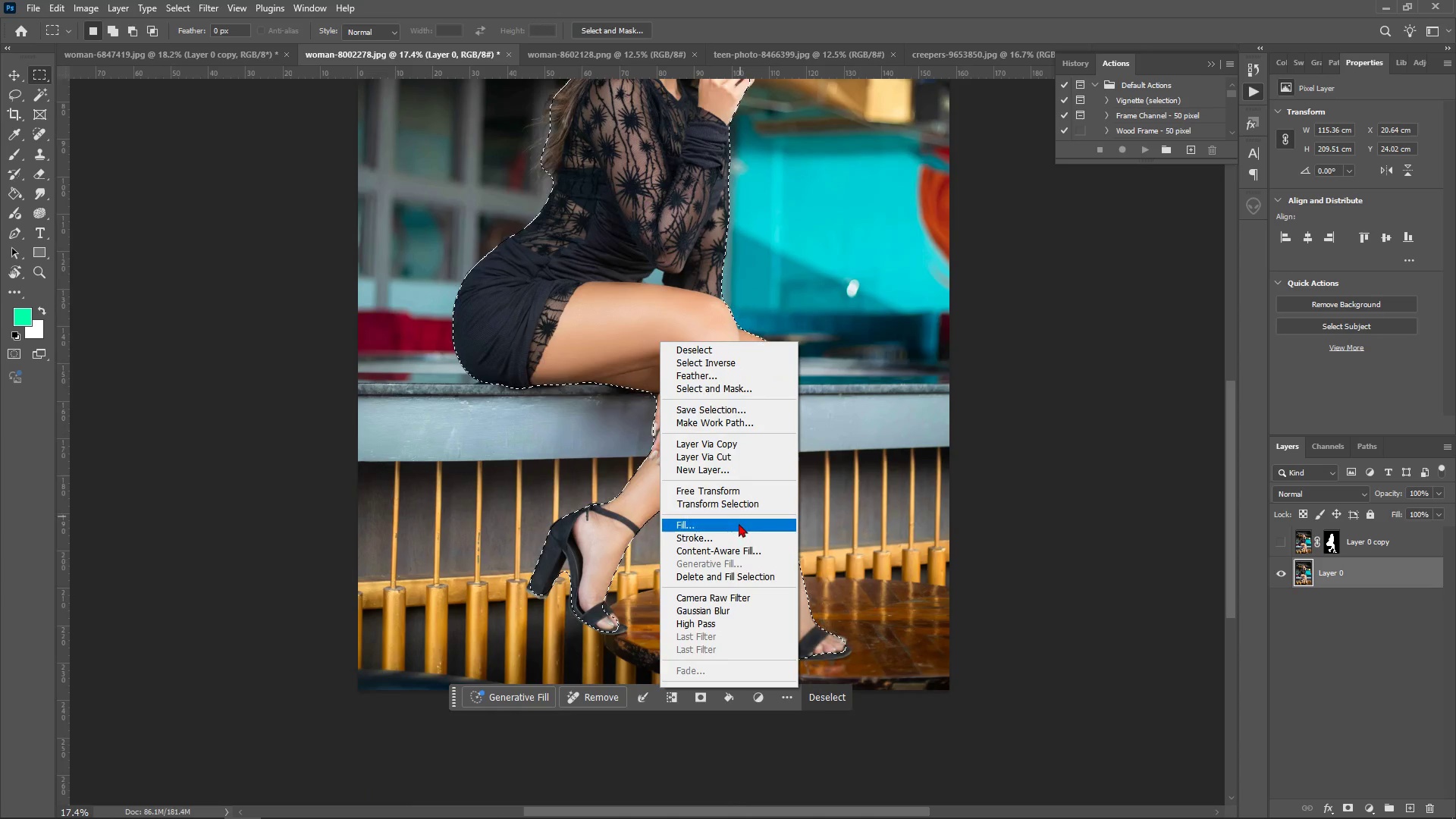 
left_click([739, 524])
 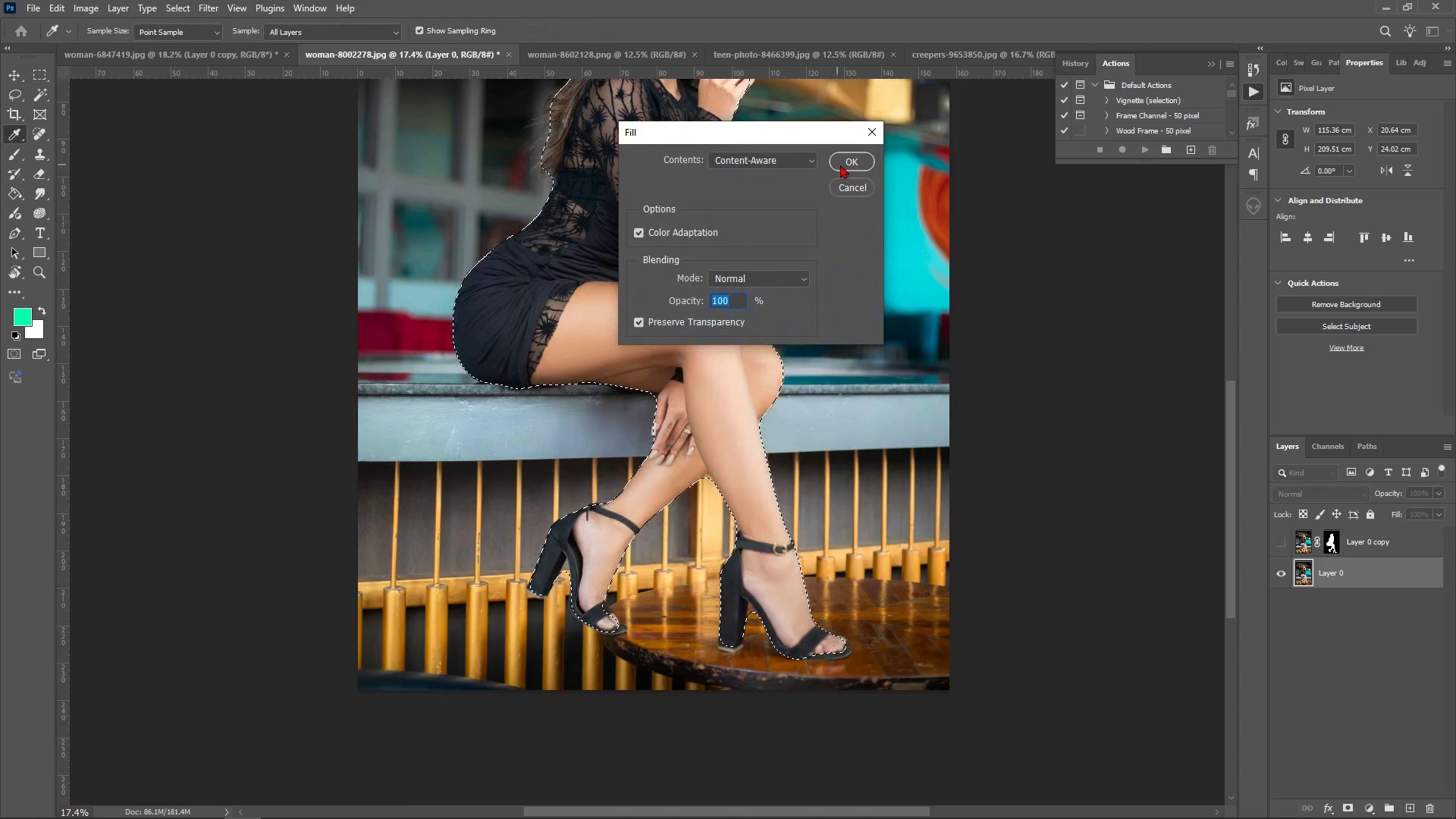 
left_click([840, 165])
 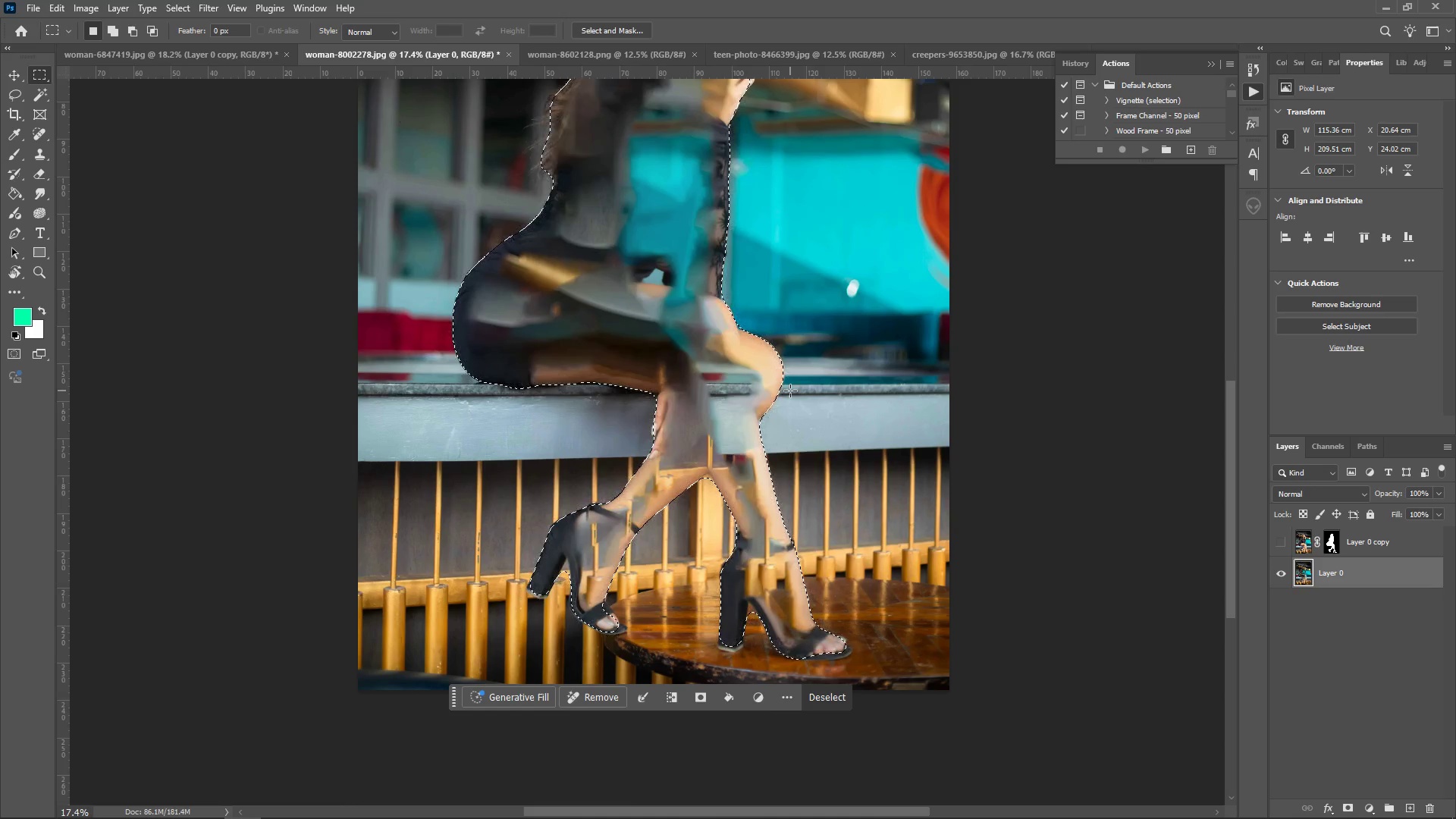 
wait(61.94)
 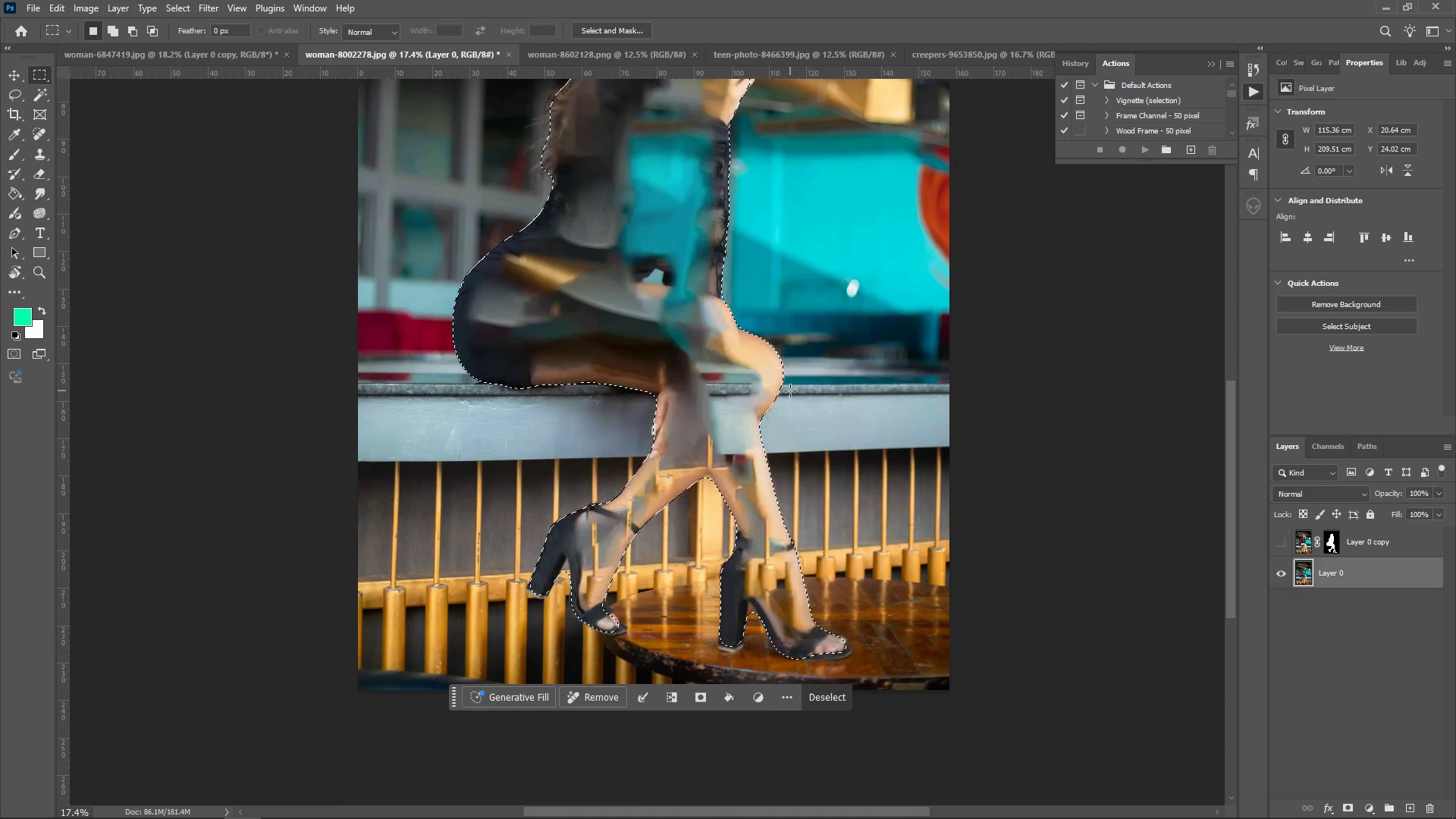 
scroll: coordinate [632, 451], scroll_direction: up, amount: 16.0
 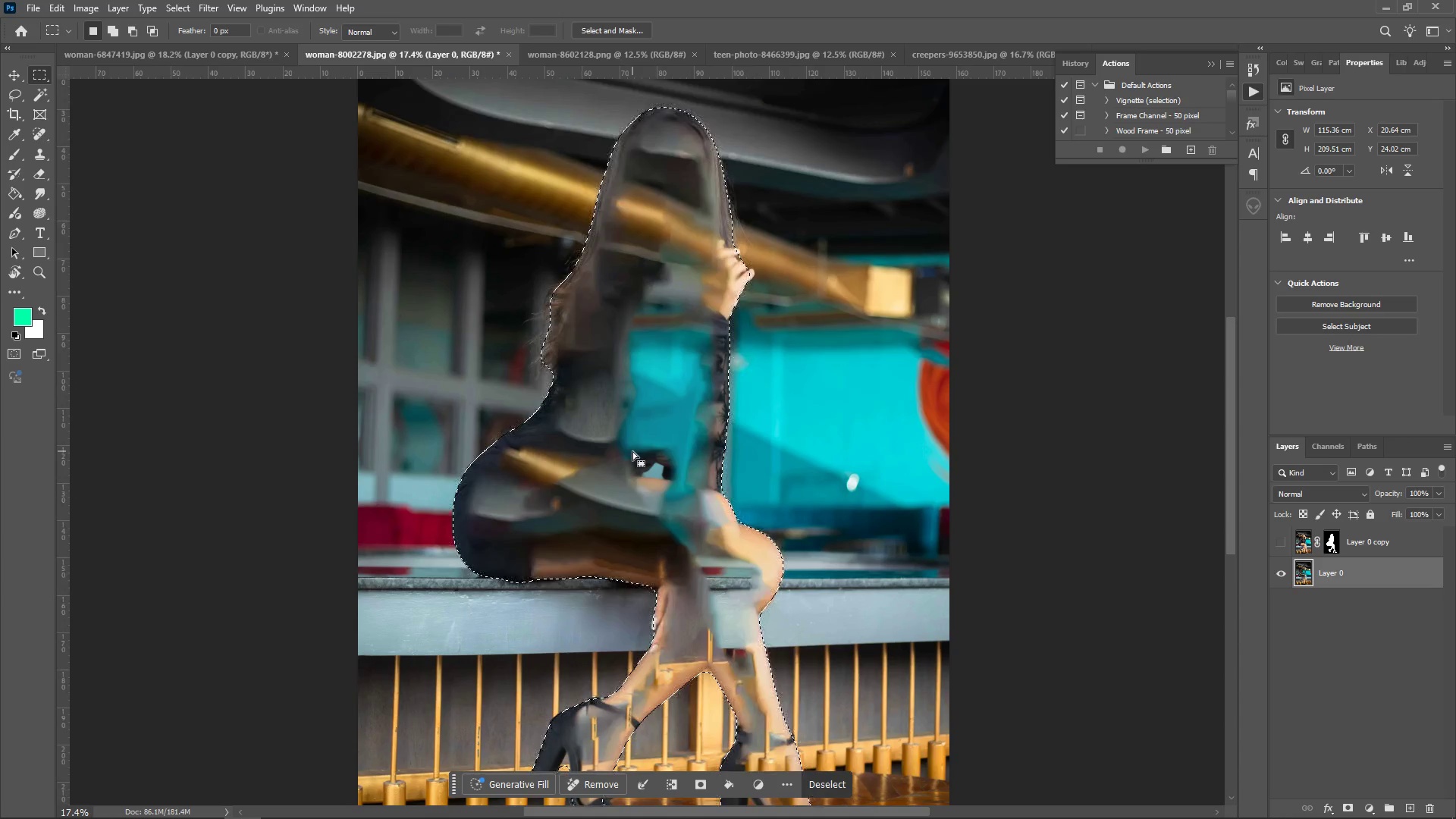 
scroll: coordinate [632, 451], scroll_direction: down, amount: 3.0
 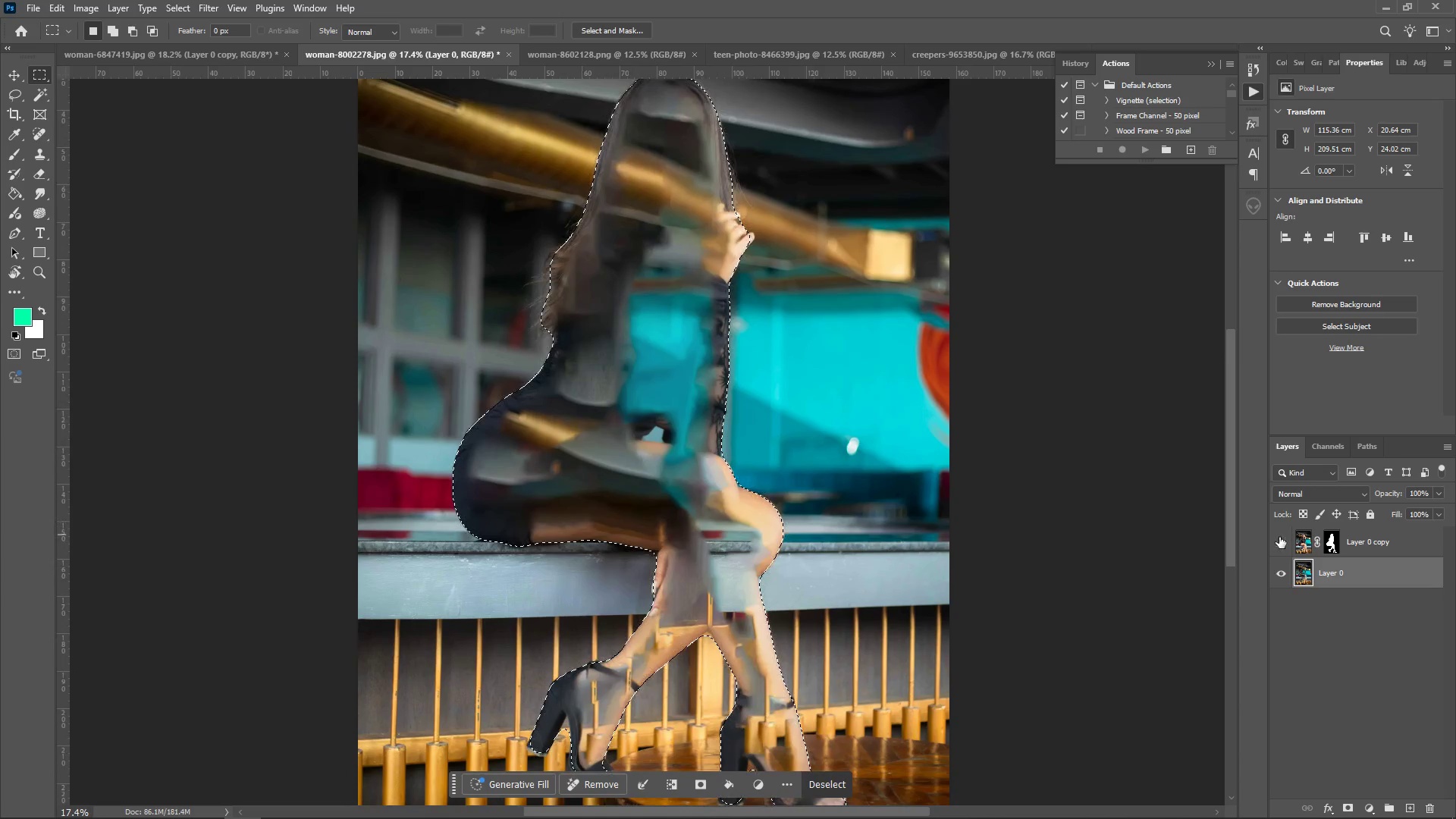 
left_click([1276, 539])
 